 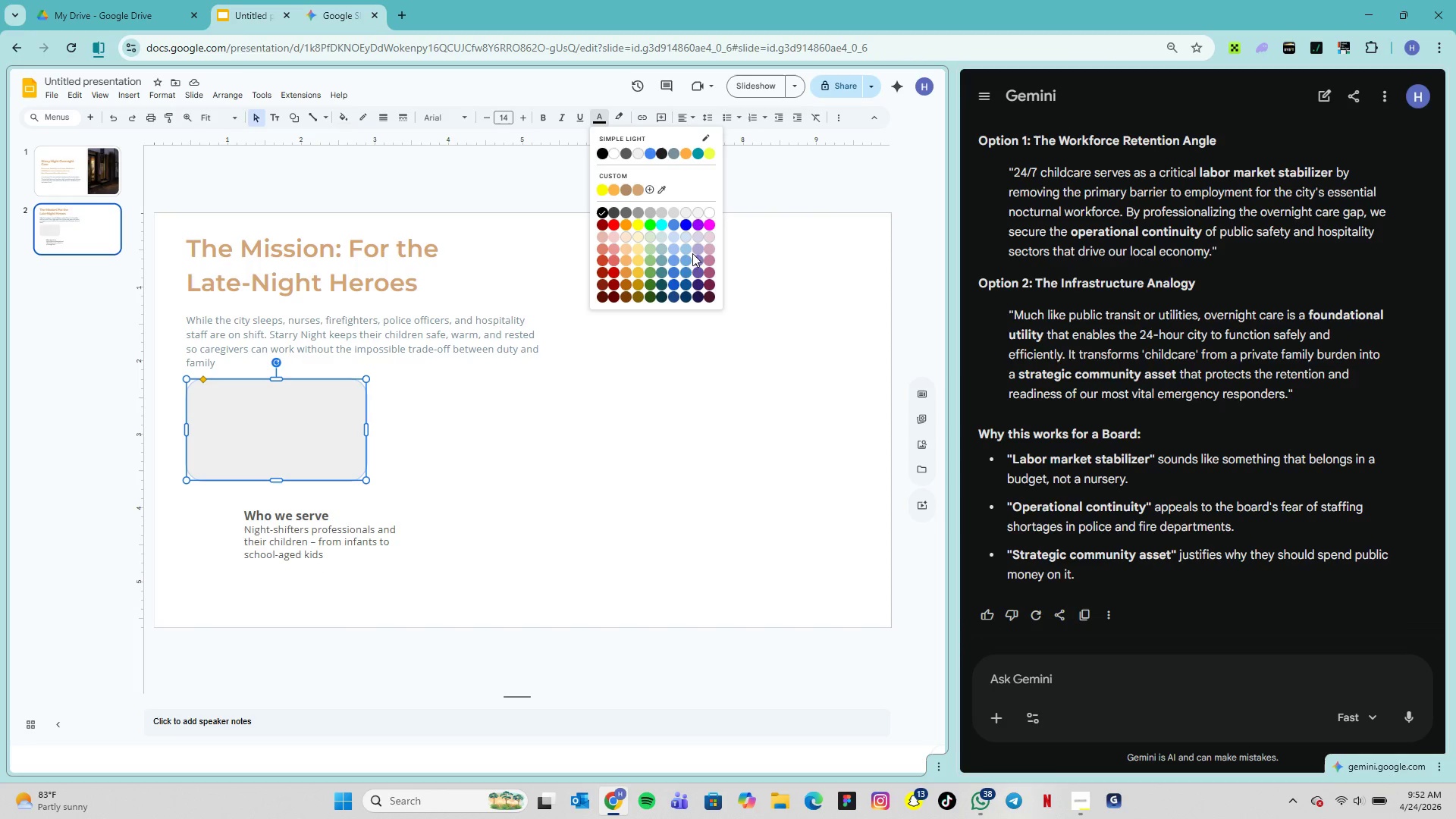 
mouse_move([684, 281])
 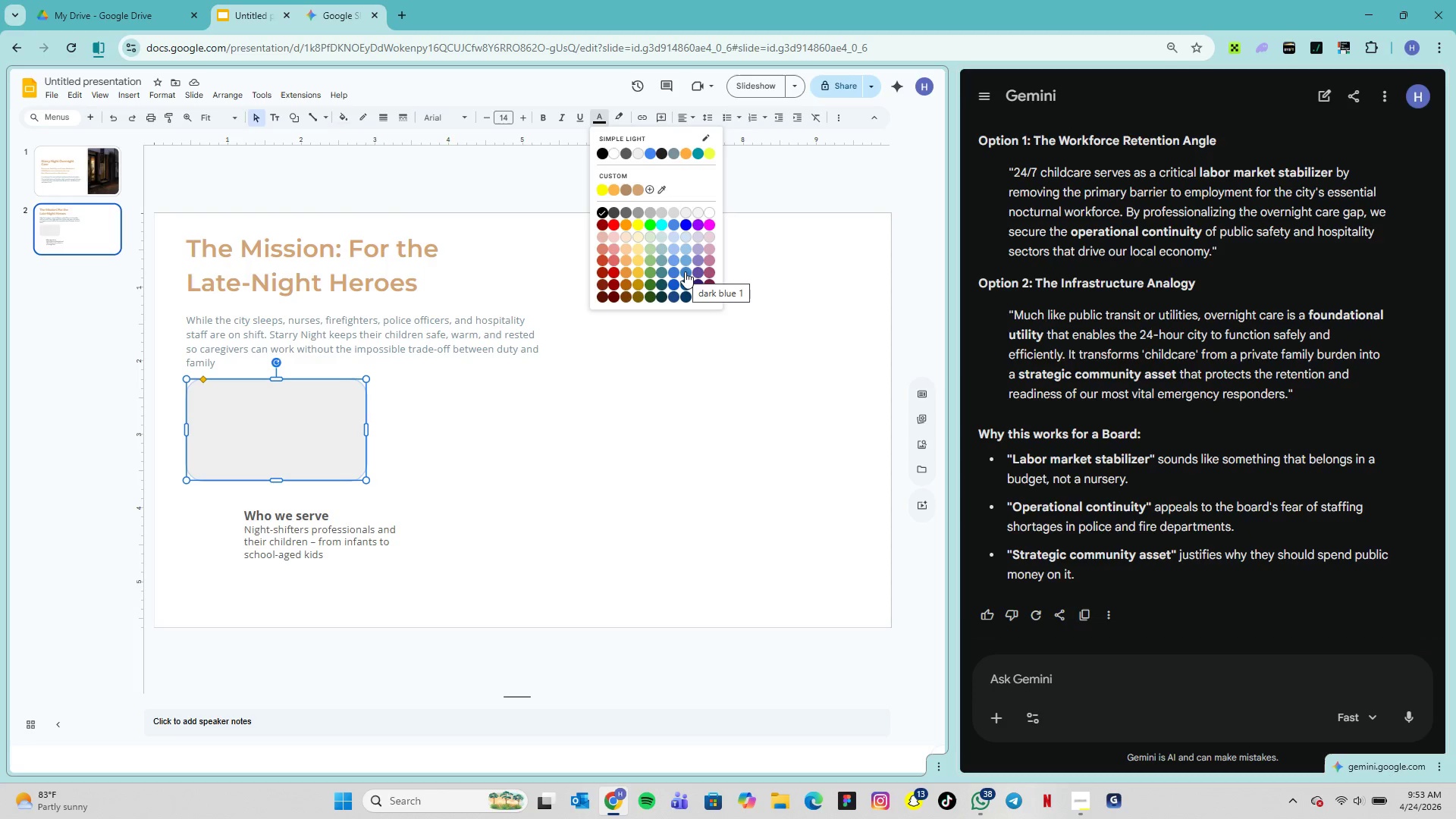 
wait(7.23)
 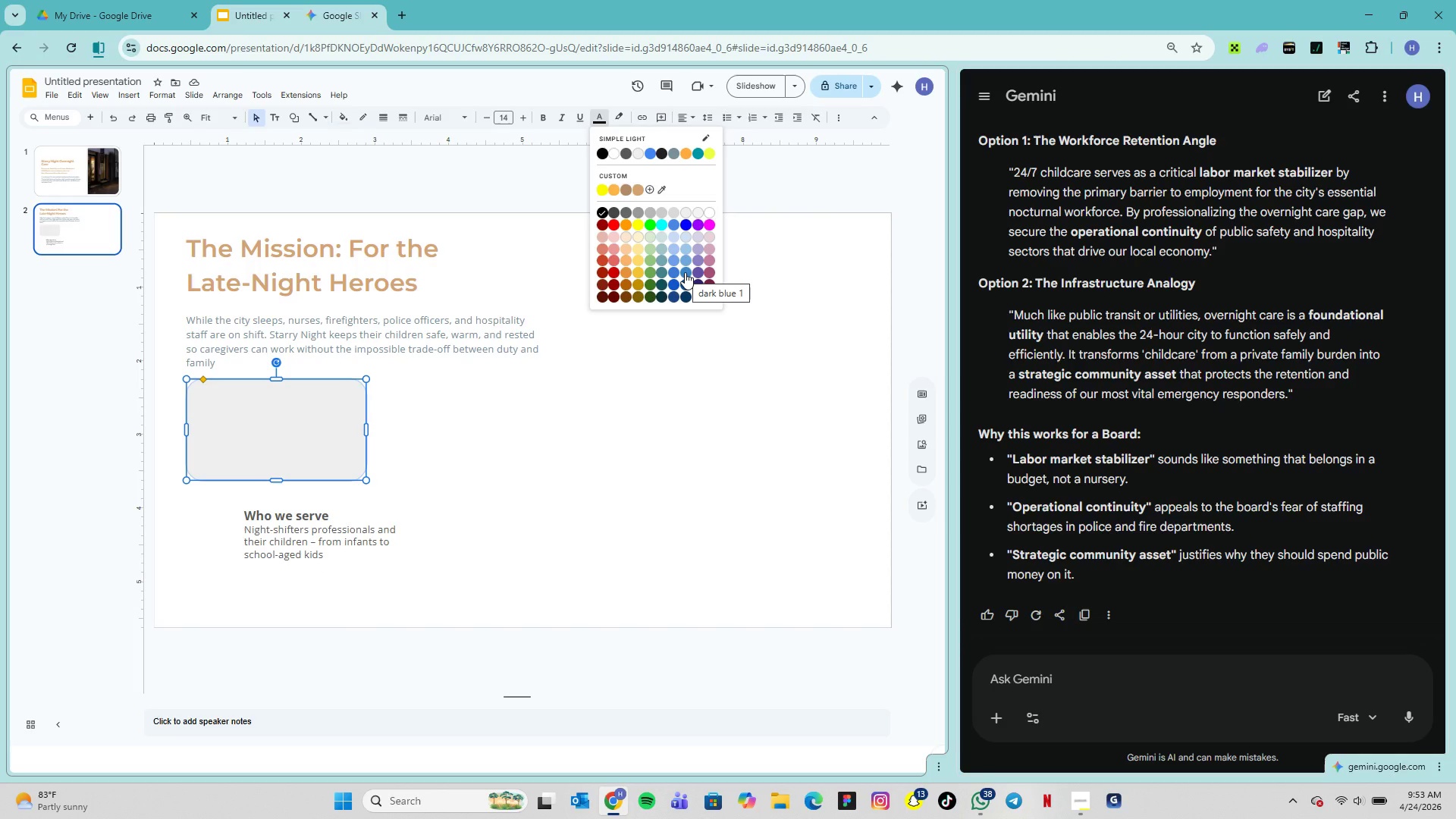 
left_click([686, 262])
 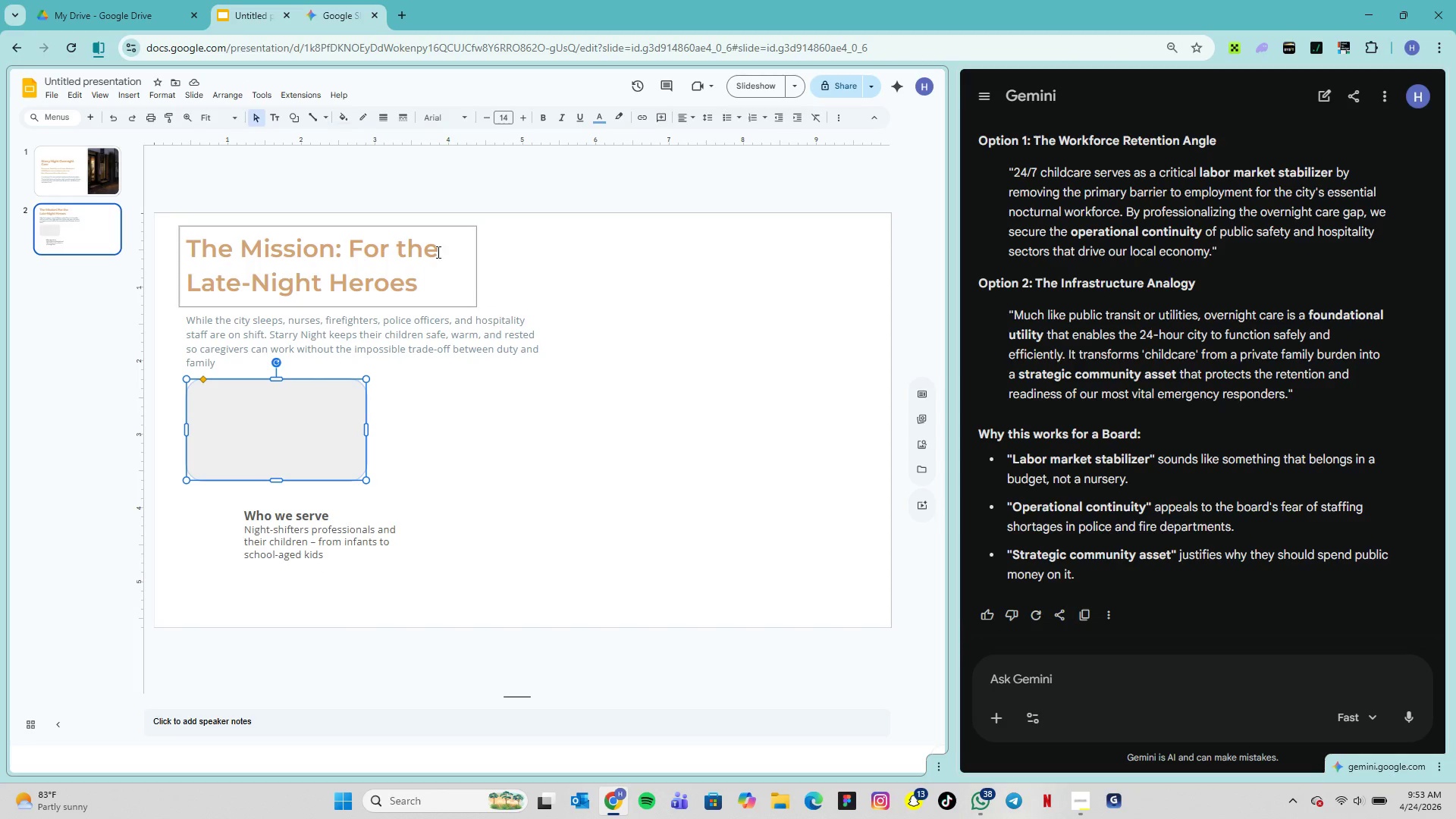 
wait(7.62)
 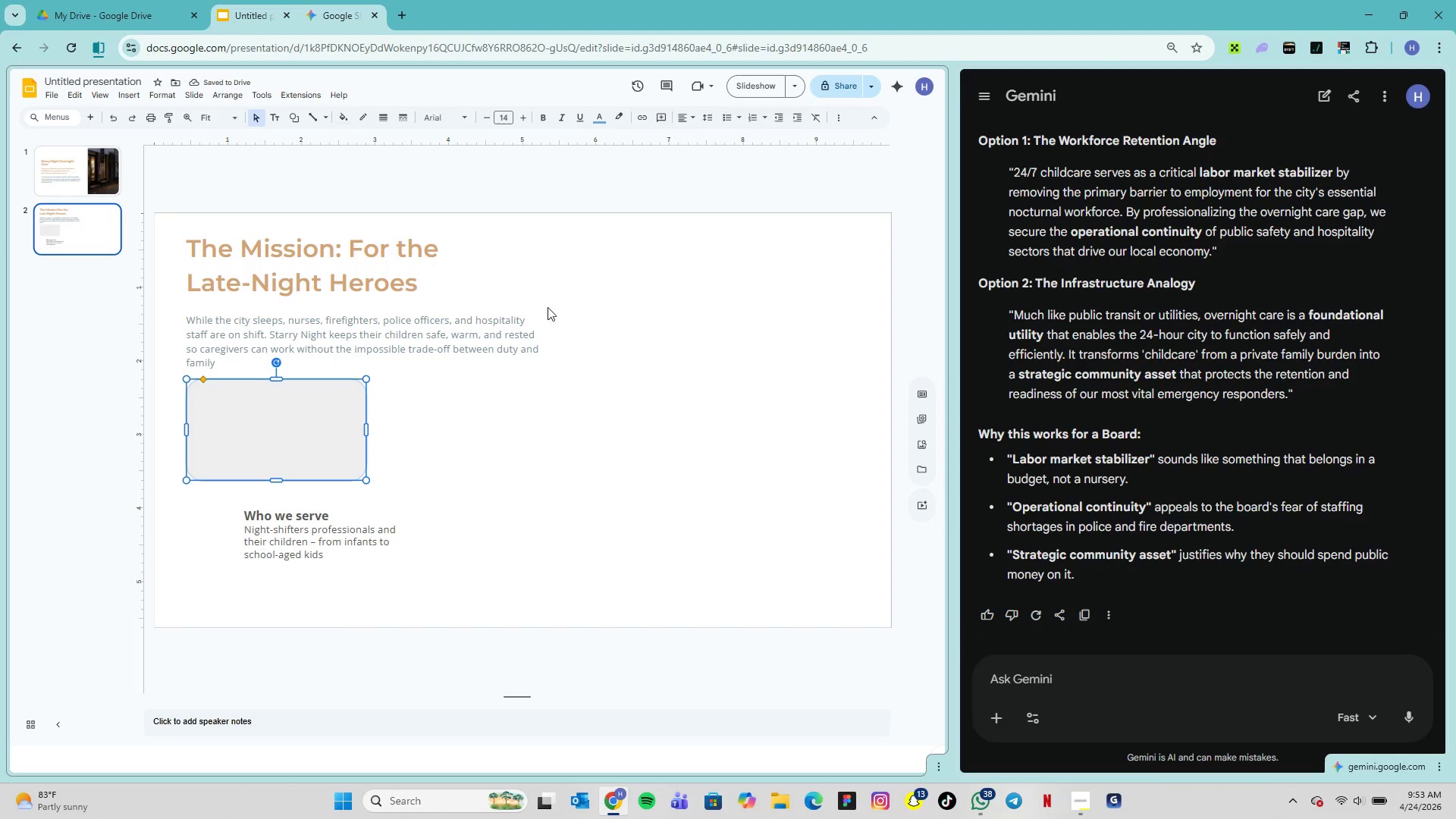 
left_click([371, 126])
 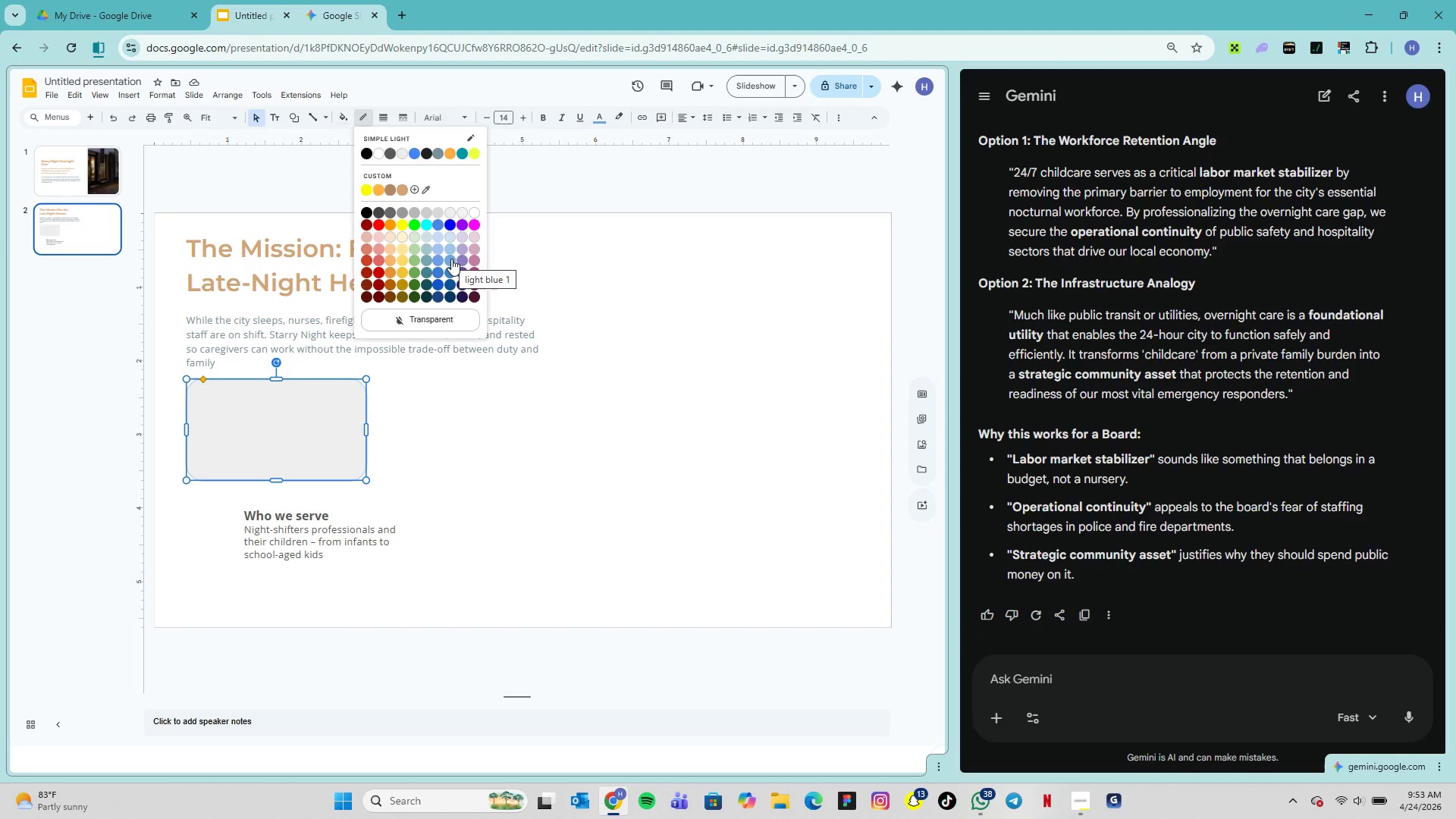 
wait(5.52)
 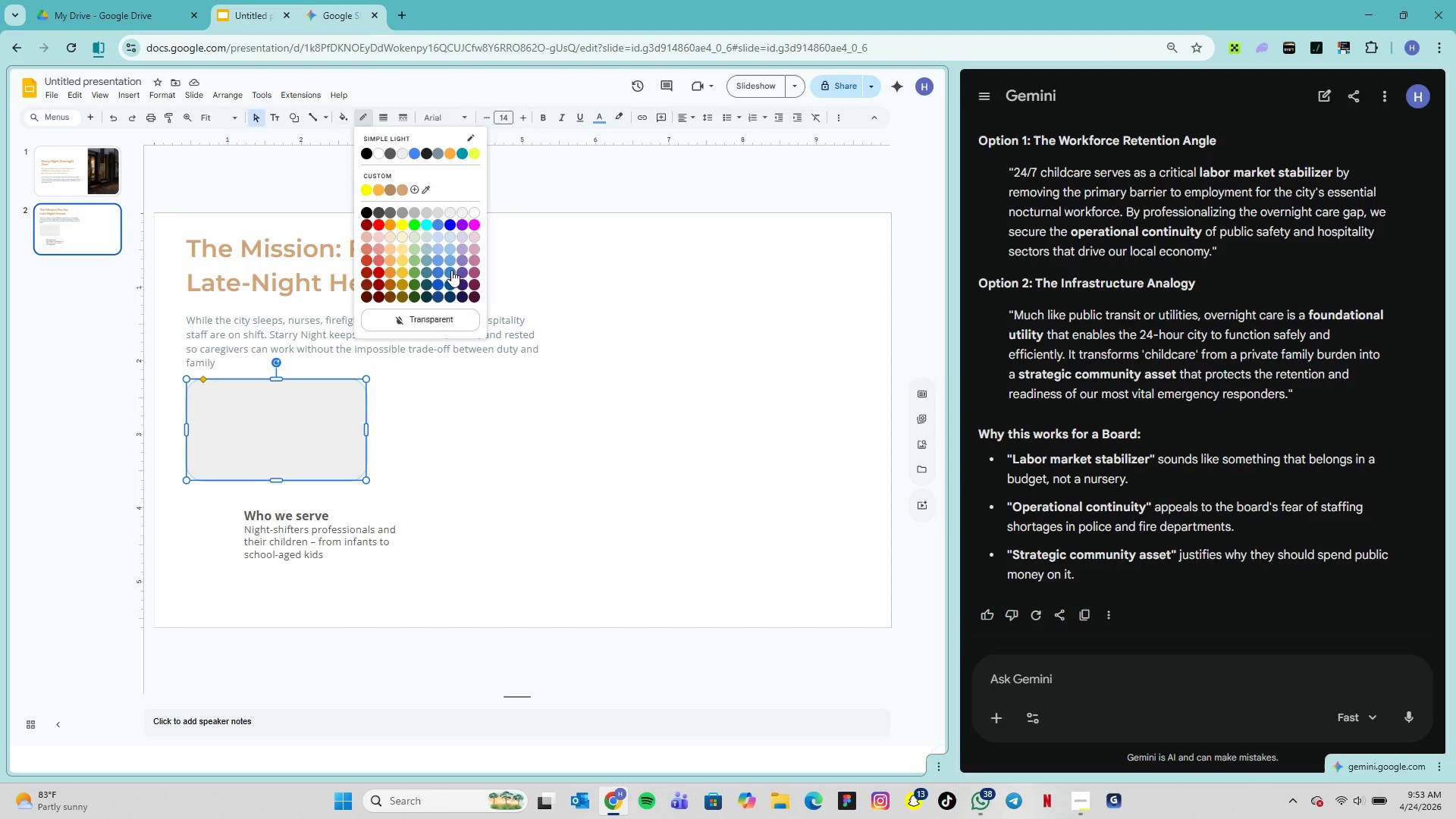 
left_click([451, 259])
 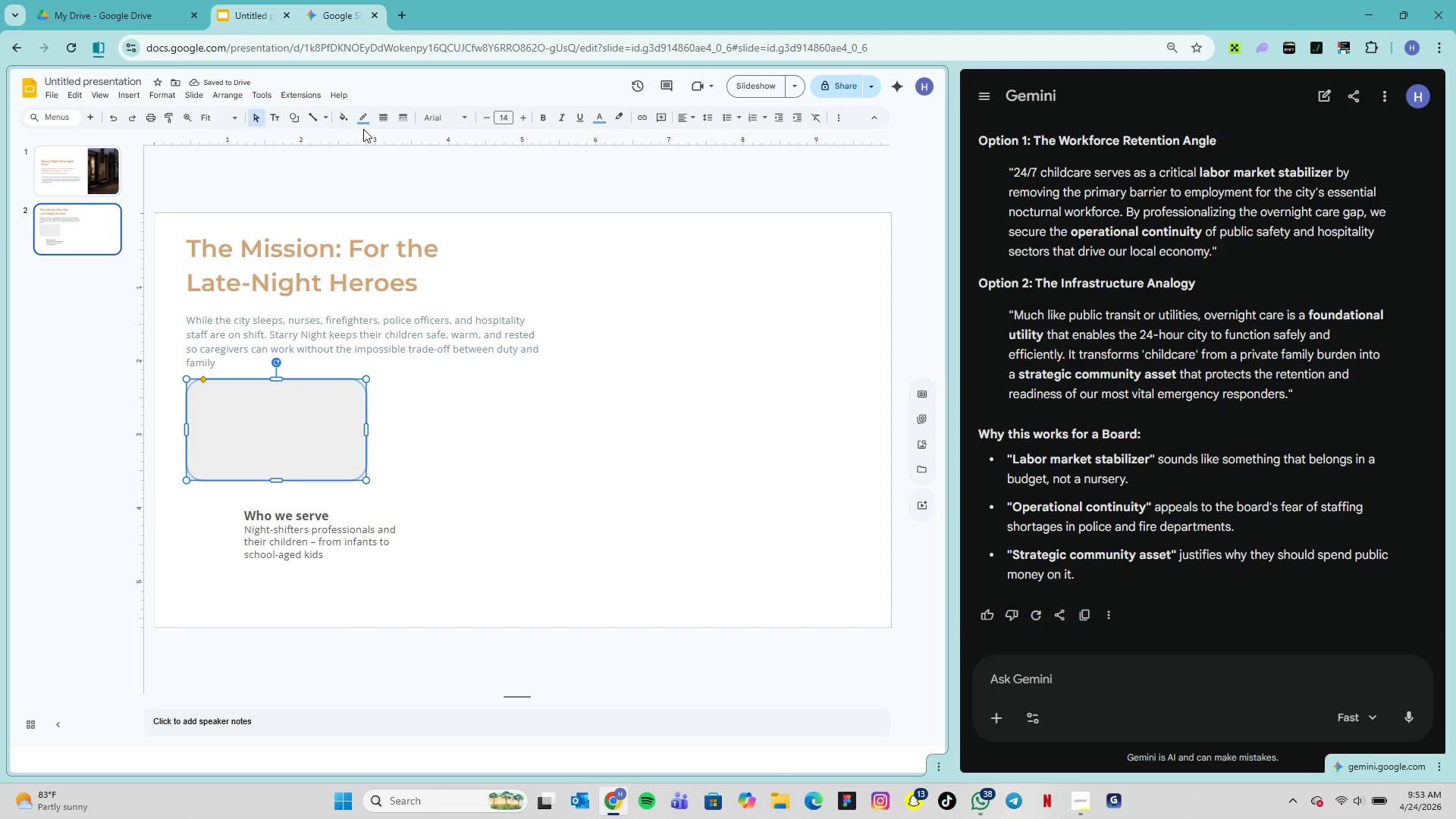 
left_click([350, 122])
 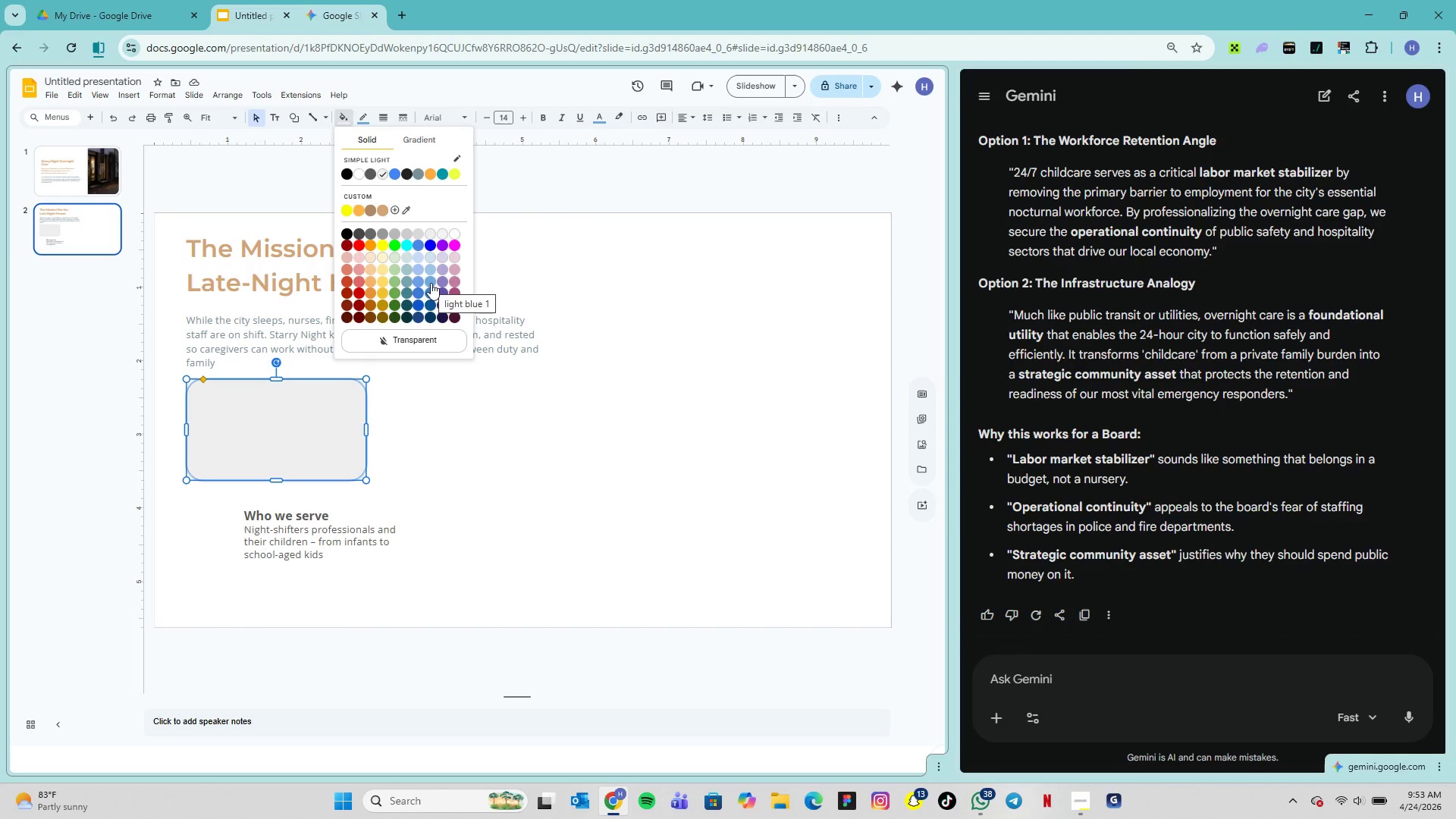 
left_click([431, 281])
 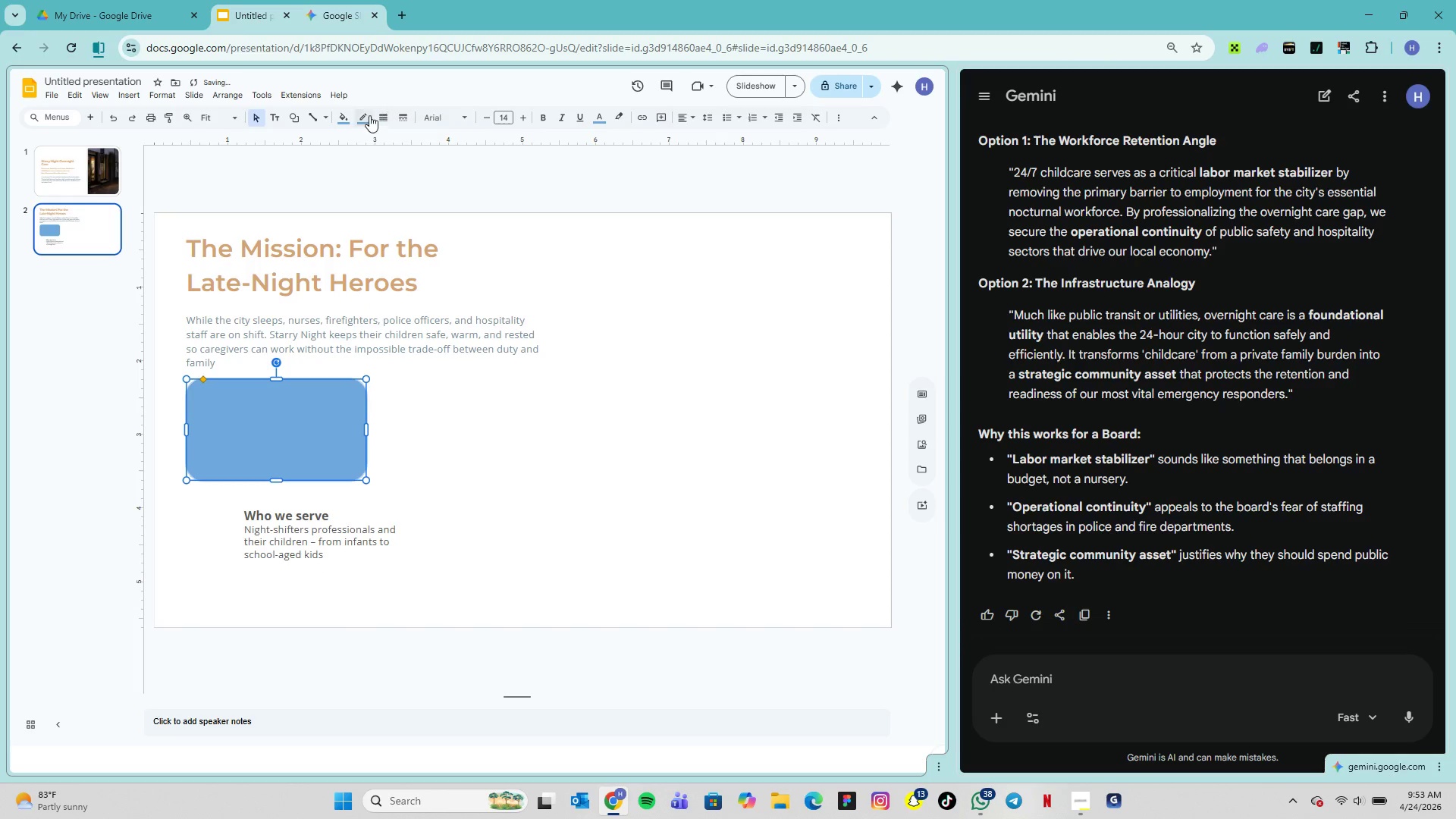 
left_click([355, 121])
 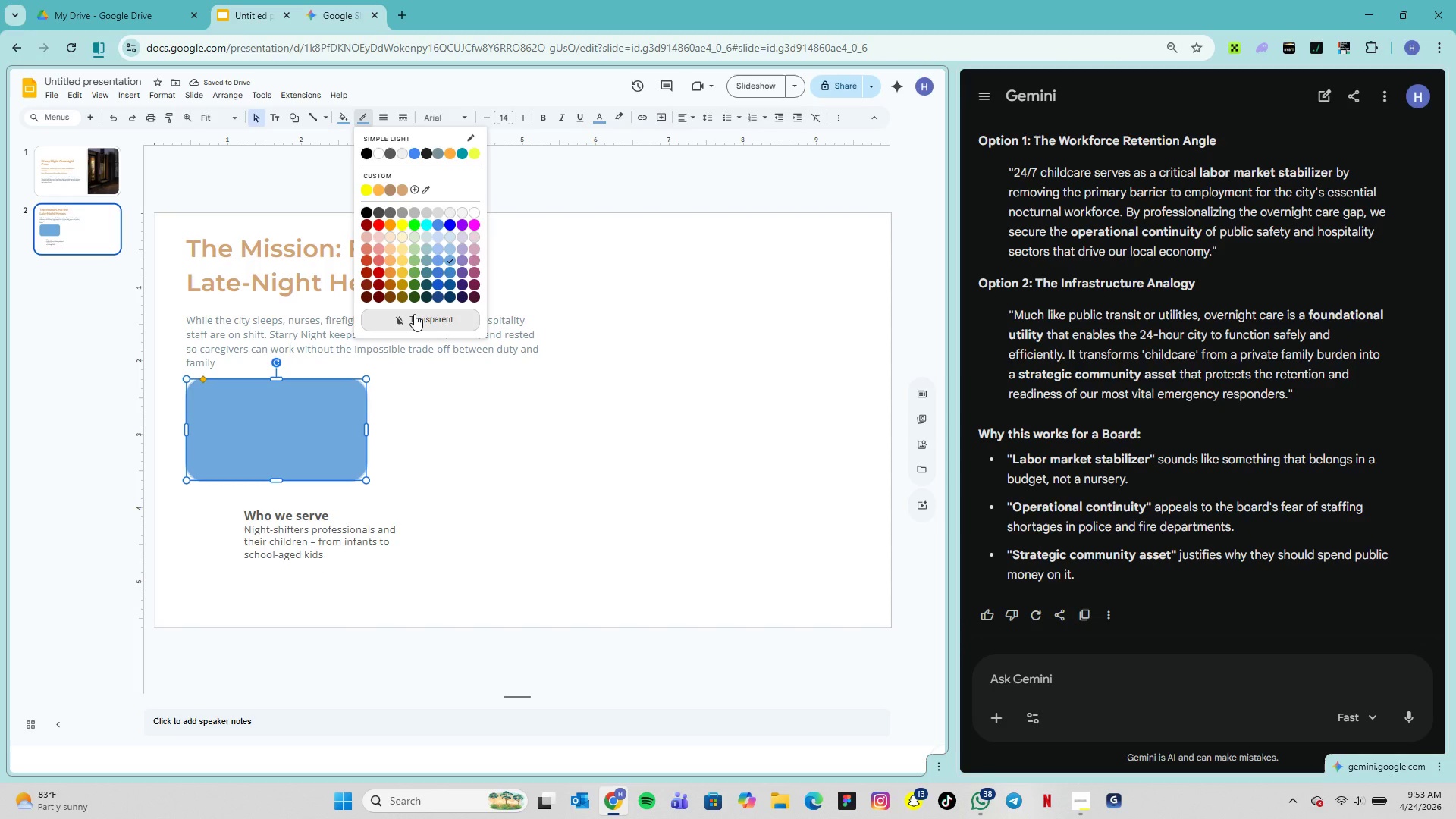 
left_click([414, 314])
 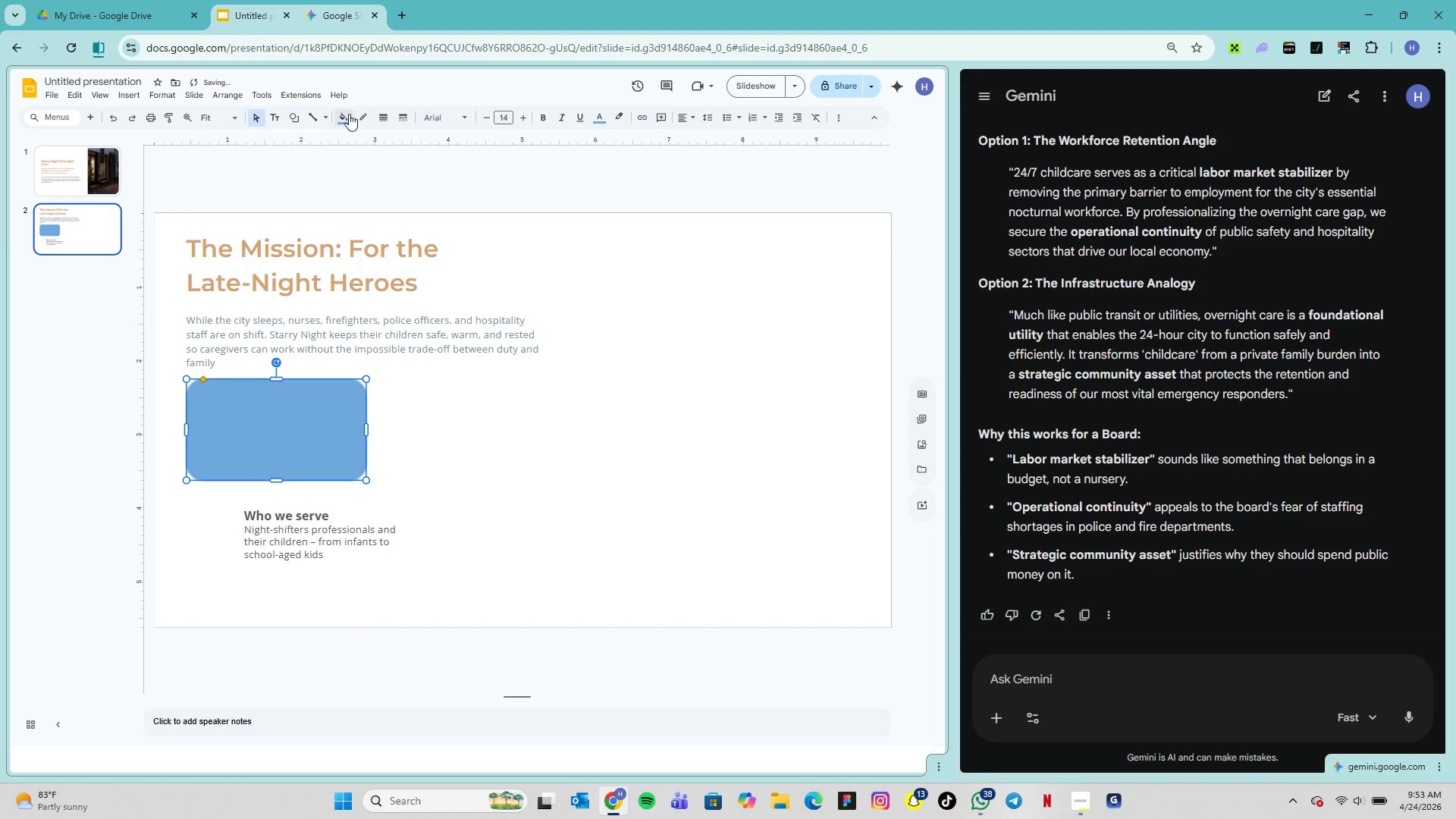 
left_click([348, 116])
 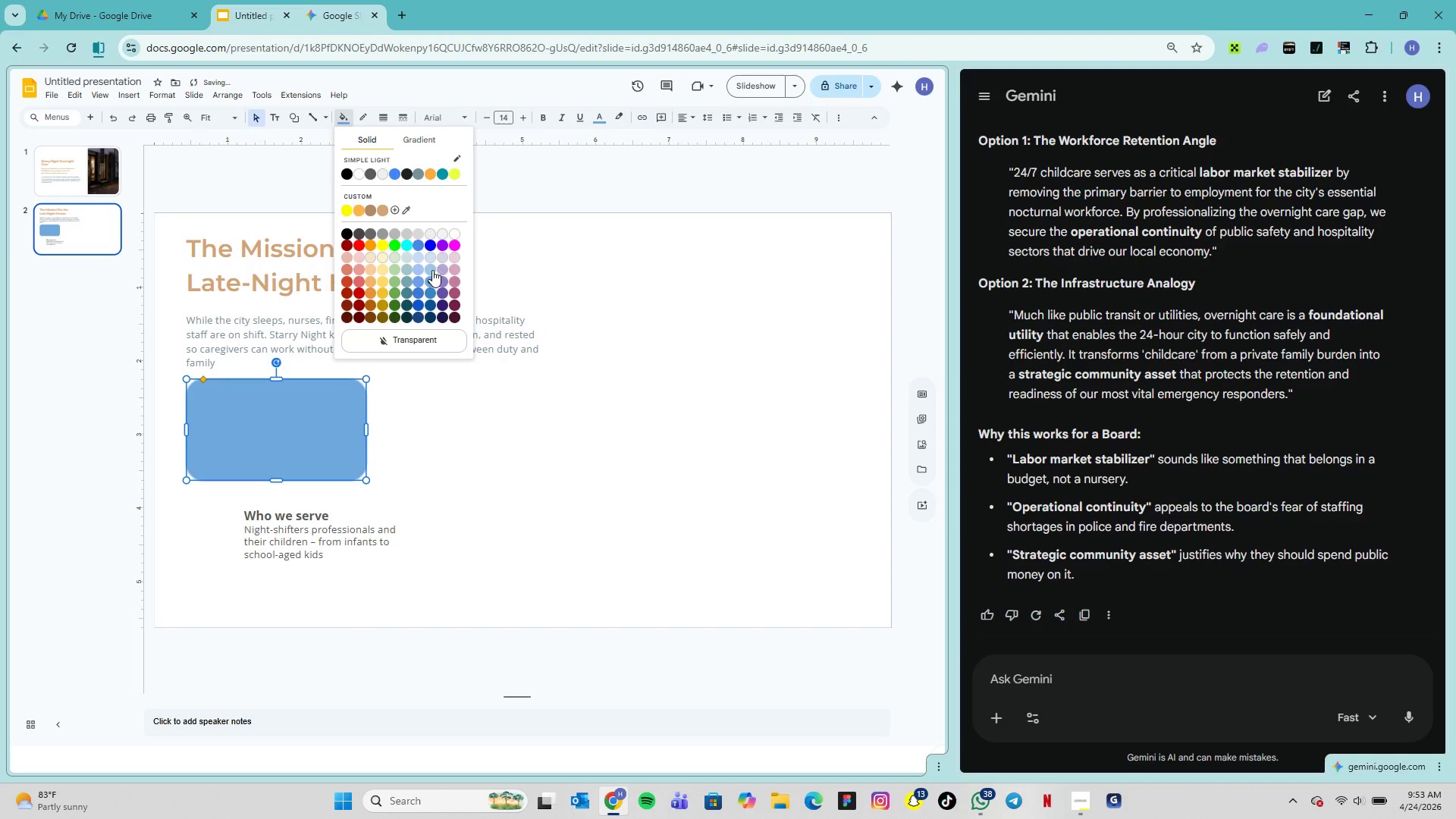 
left_click([432, 269])
 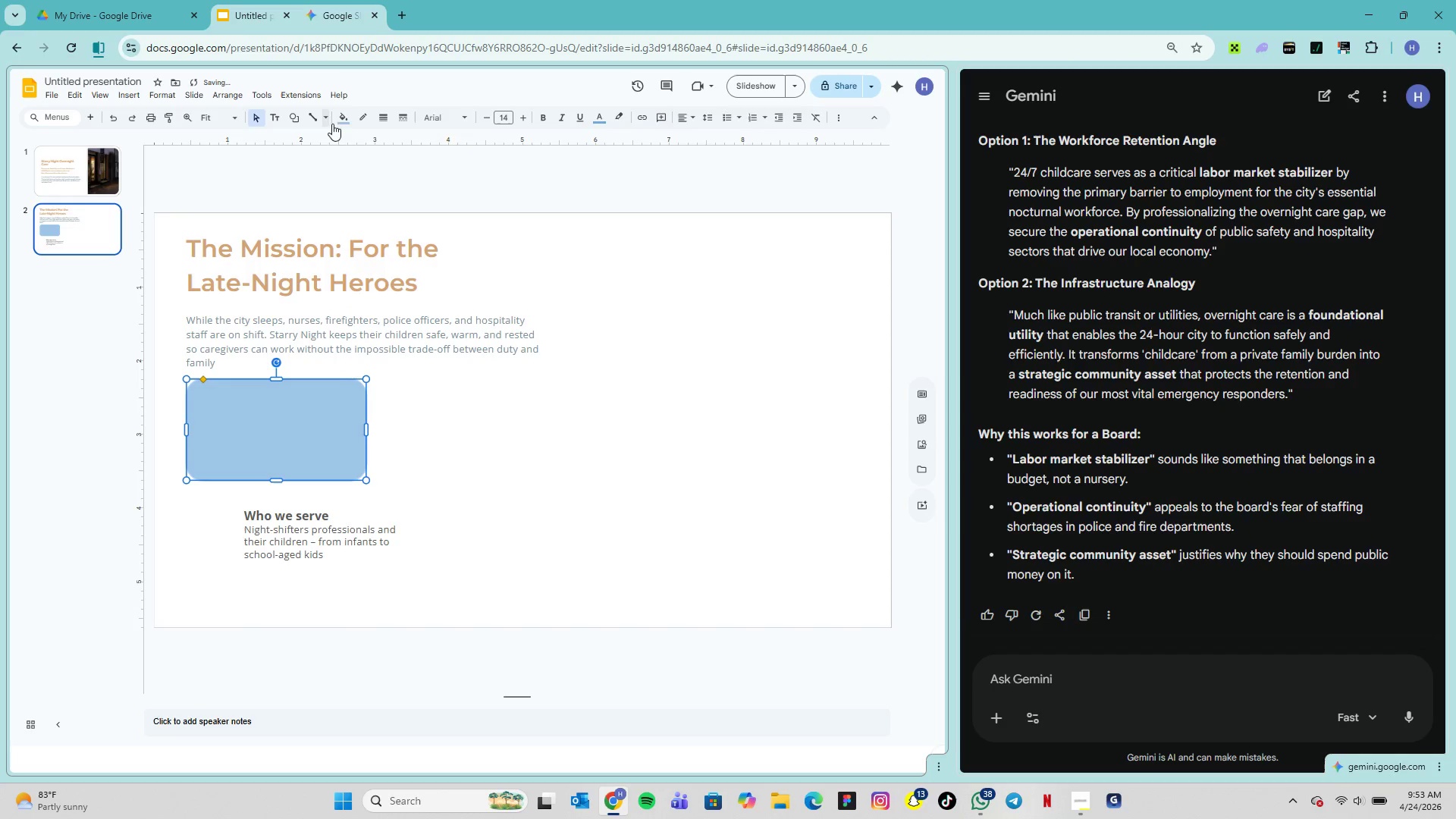 
left_click([339, 121])
 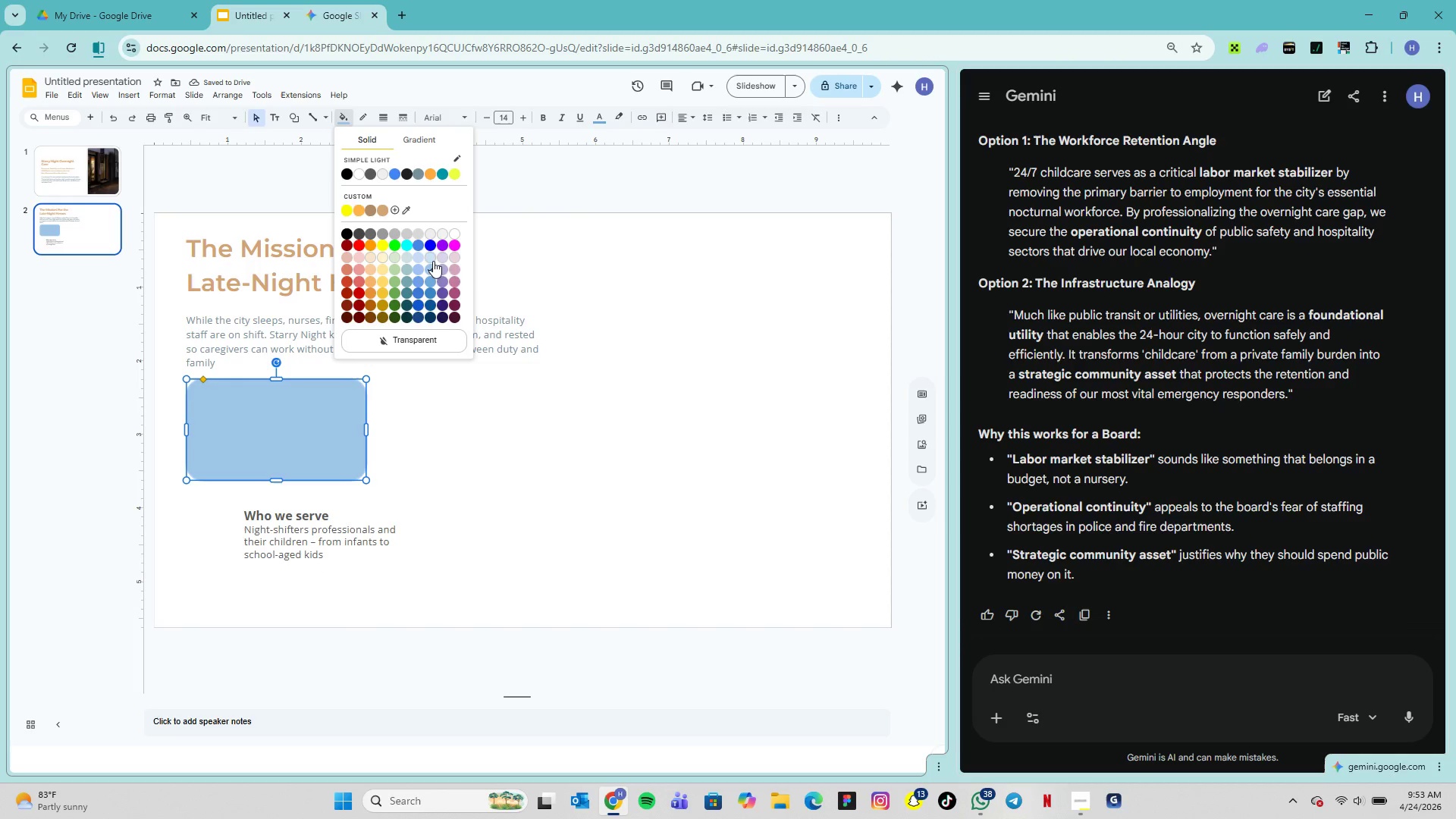 
left_click([433, 260])
 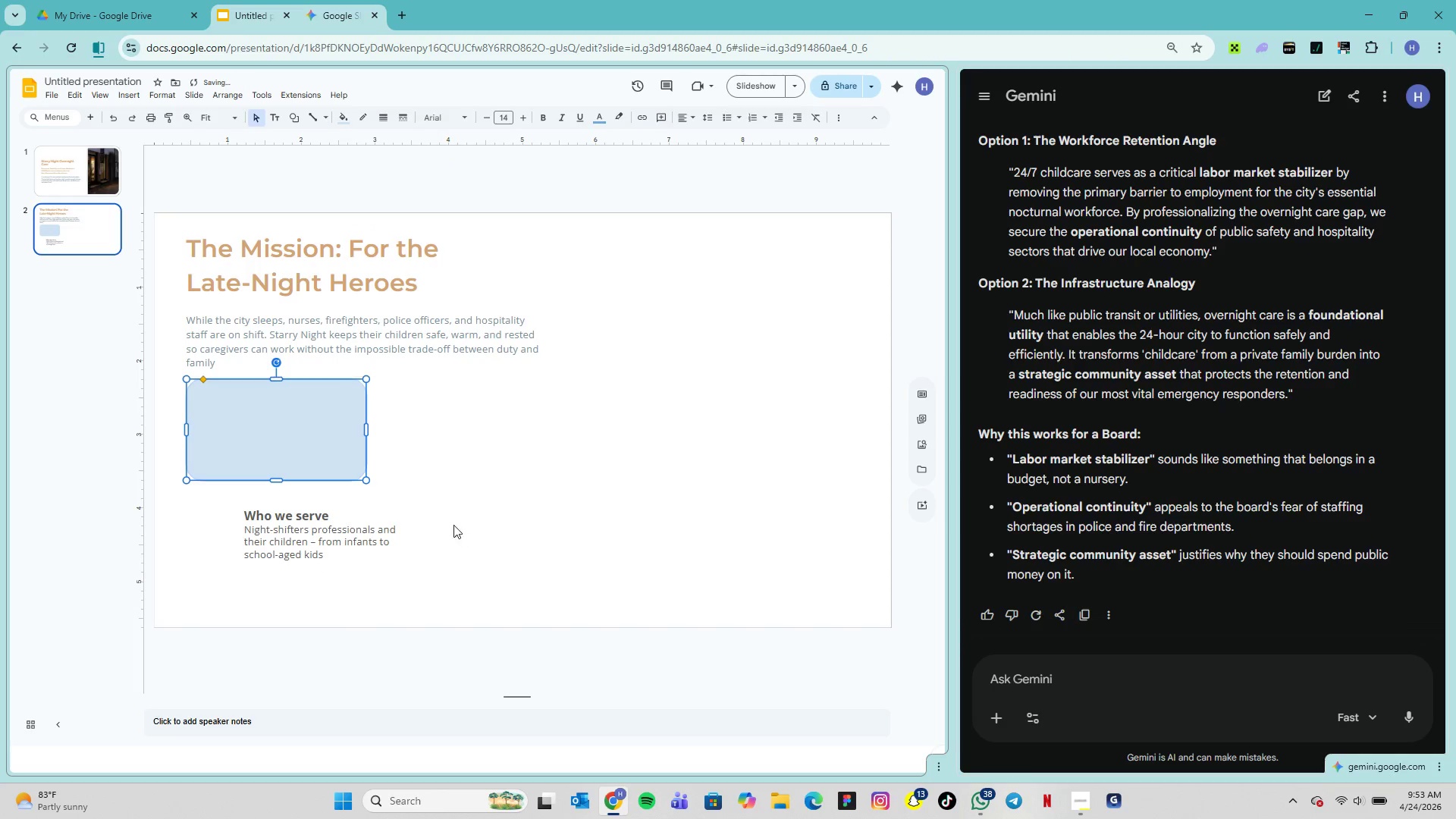 
left_click([443, 474])
 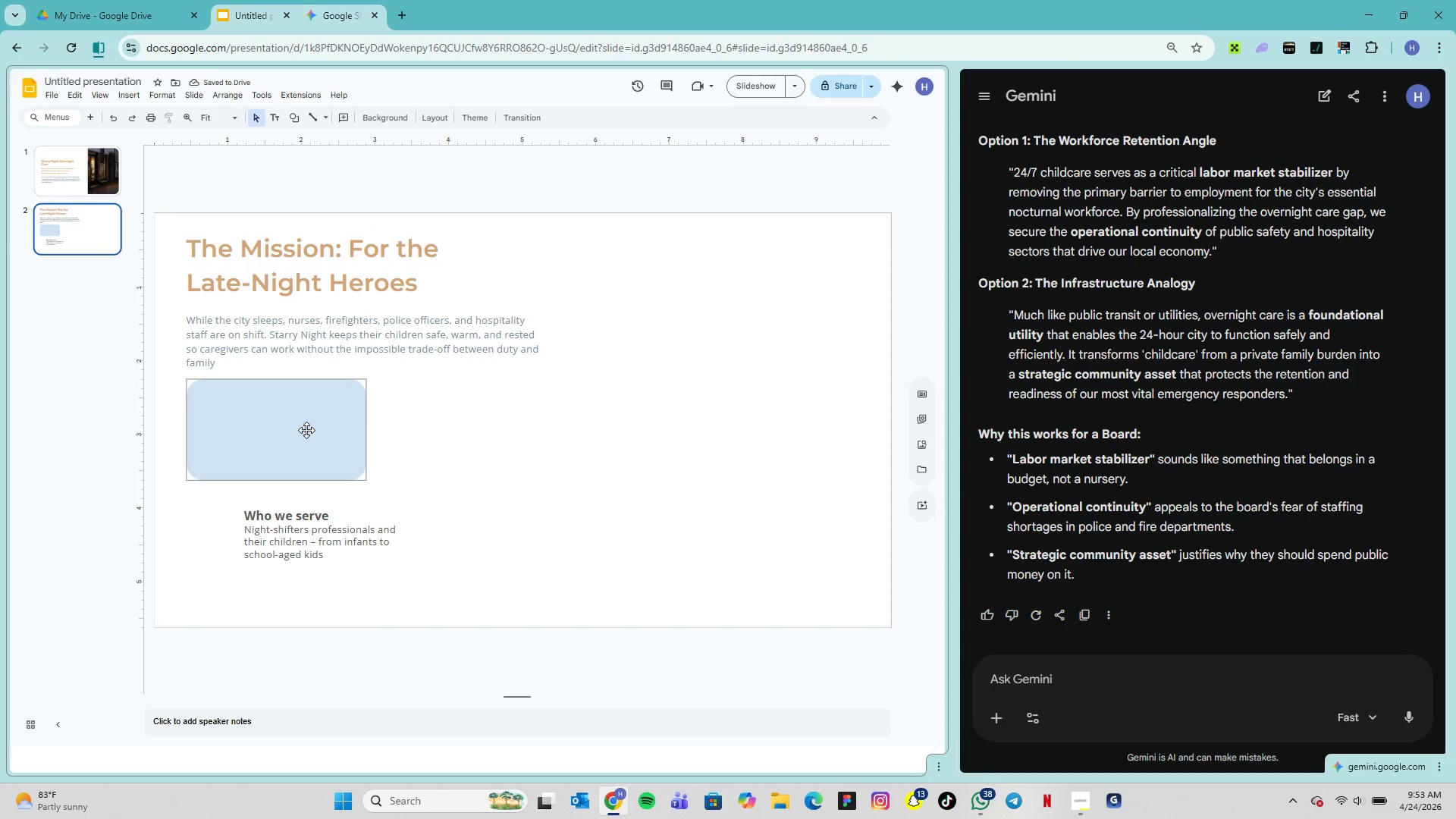 
left_click_drag(start_coordinate=[306, 430], to_coordinate=[303, 438])
 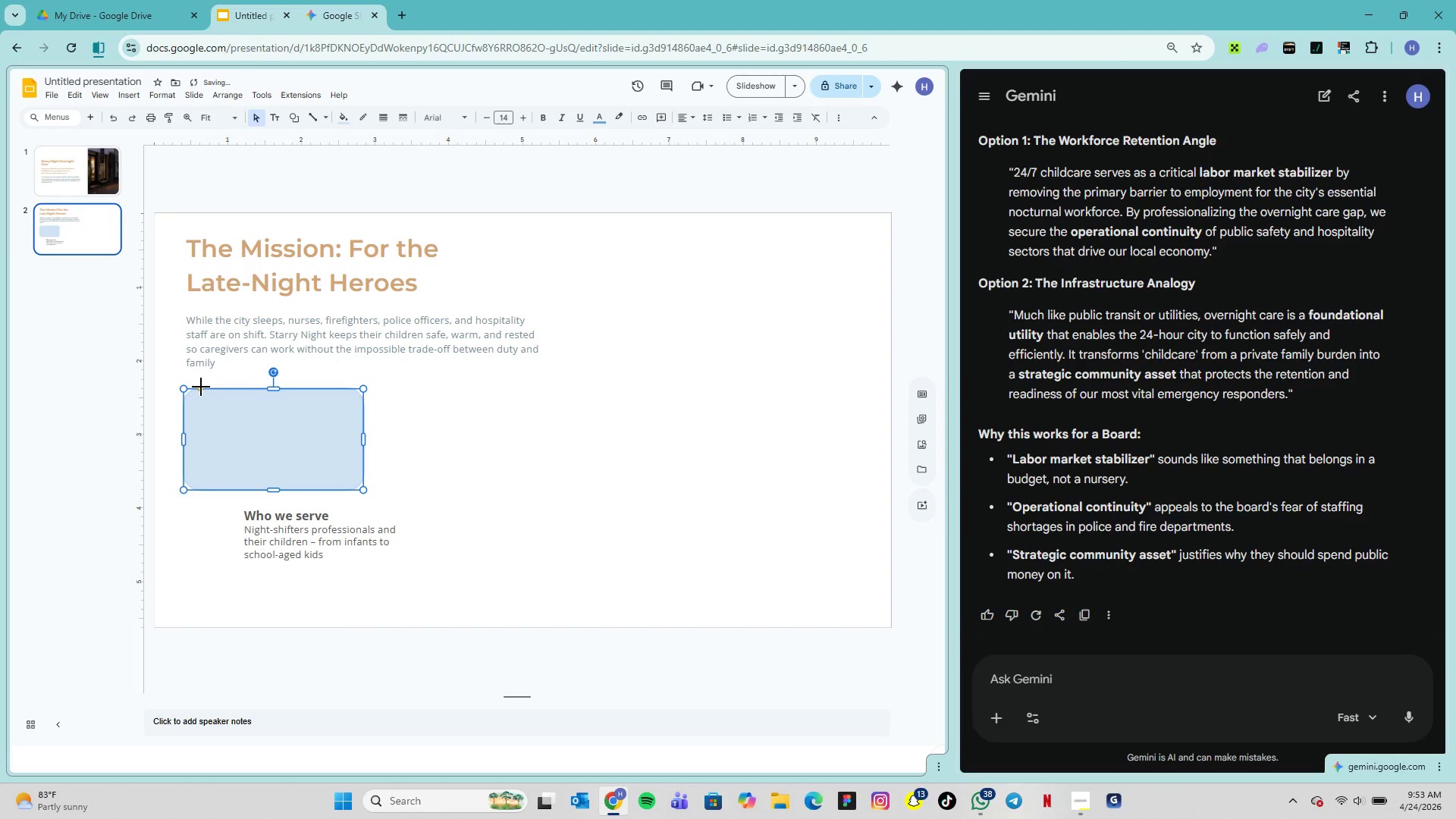 
left_click_drag(start_coordinate=[202, 387], to_coordinate=[187, 388])
 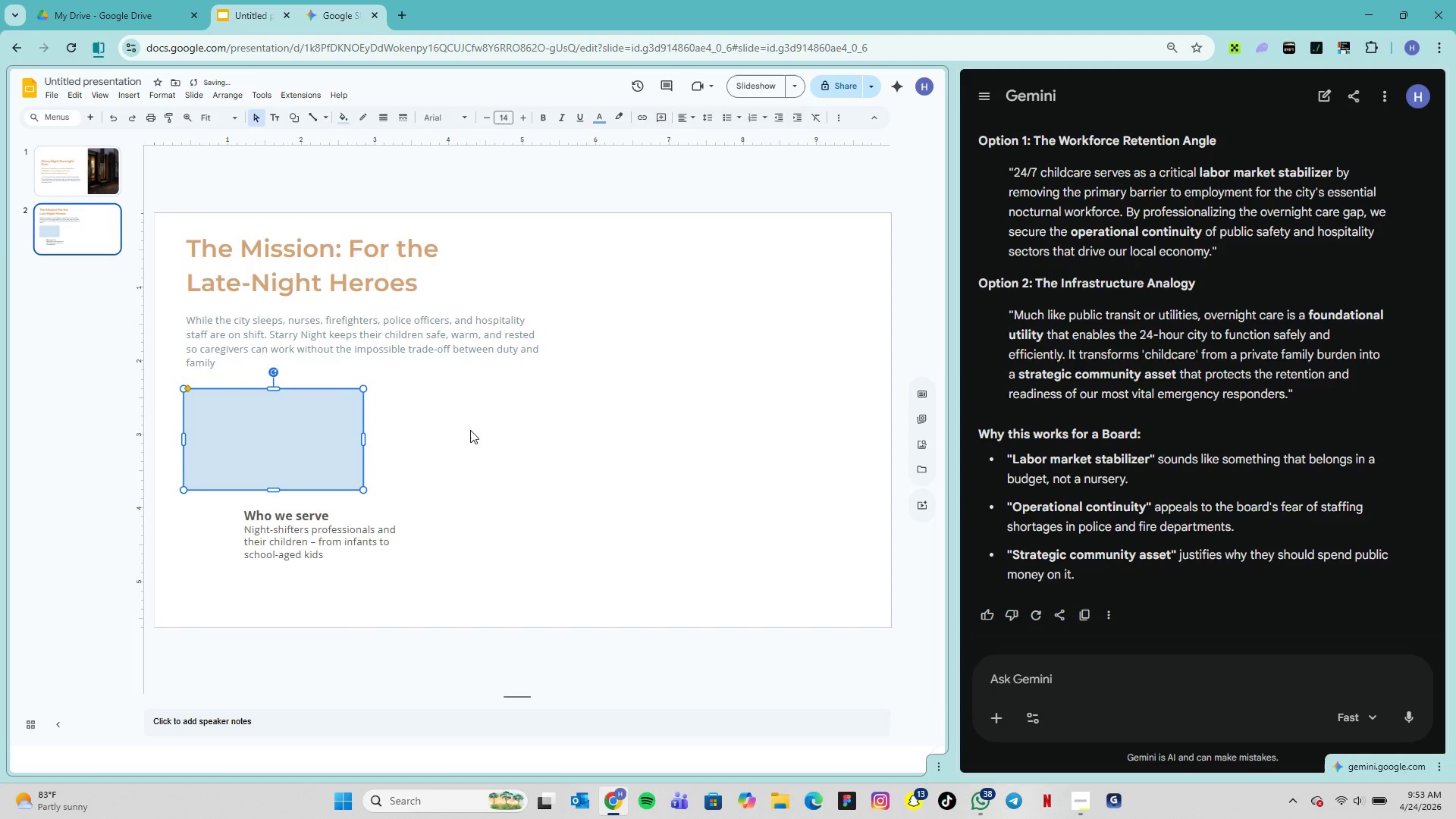 
left_click([470, 430])
 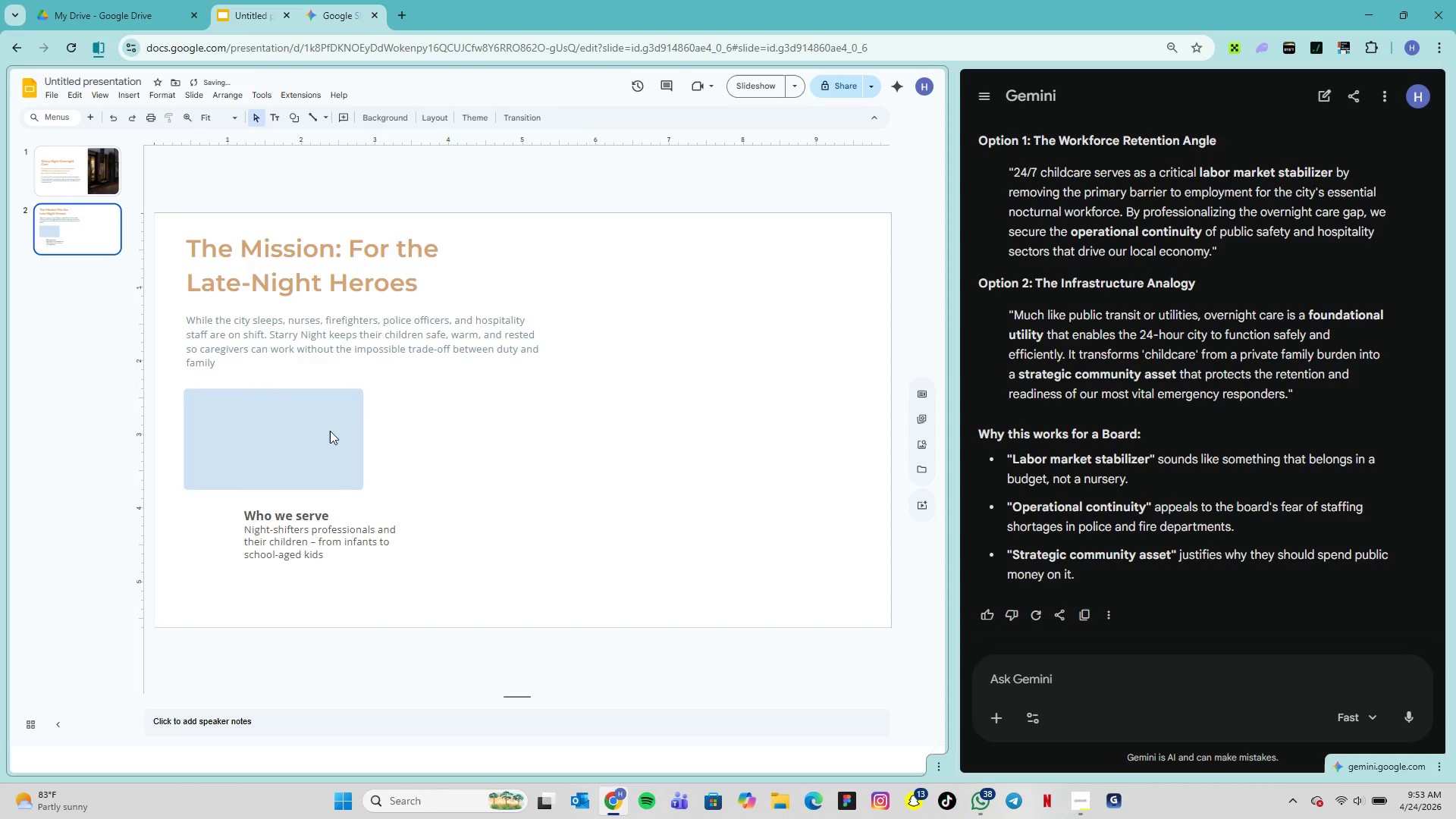 
left_click([316, 430])
 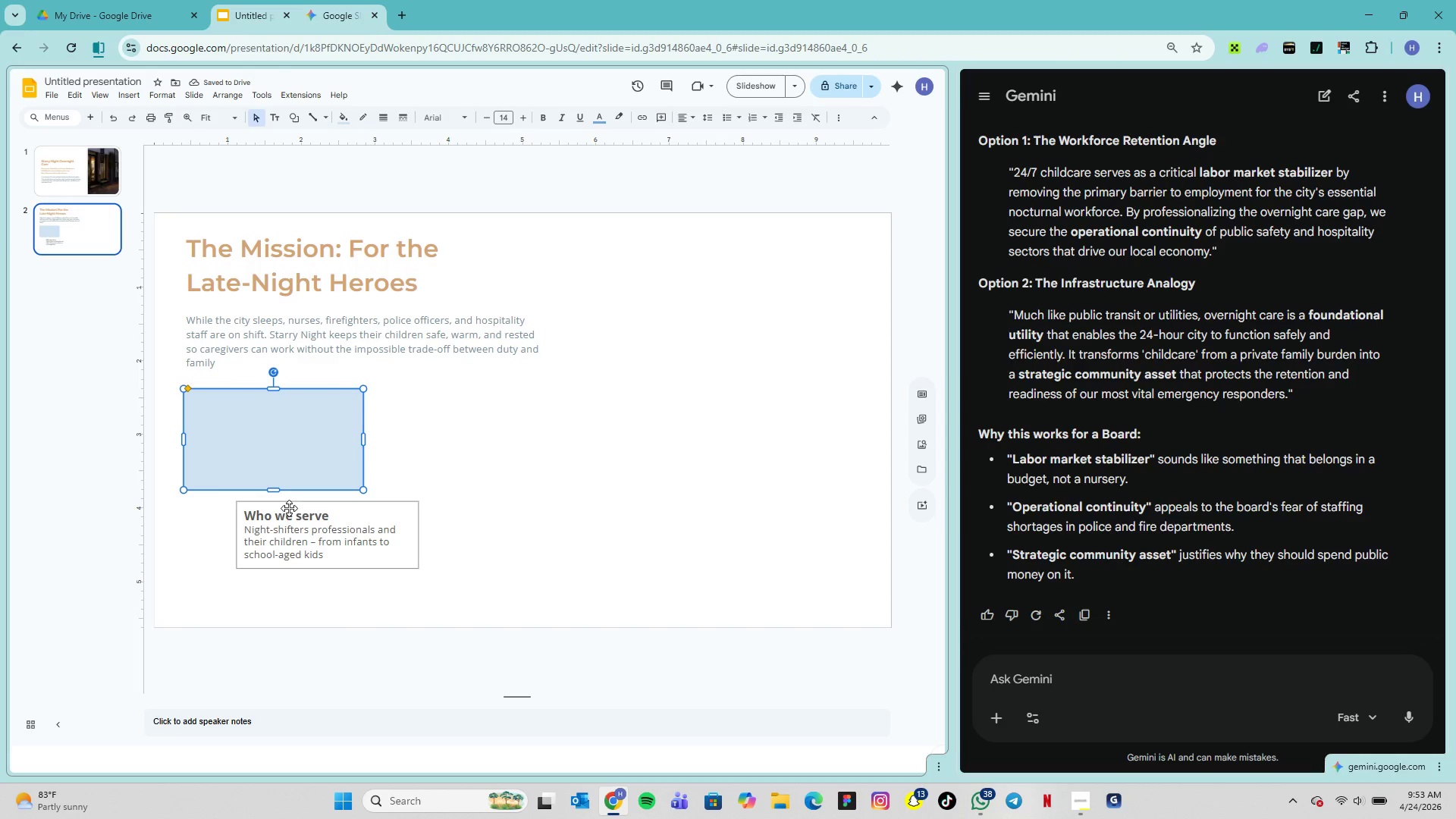 
left_click_drag(start_coordinate=[289, 508], to_coordinate=[444, 420])
 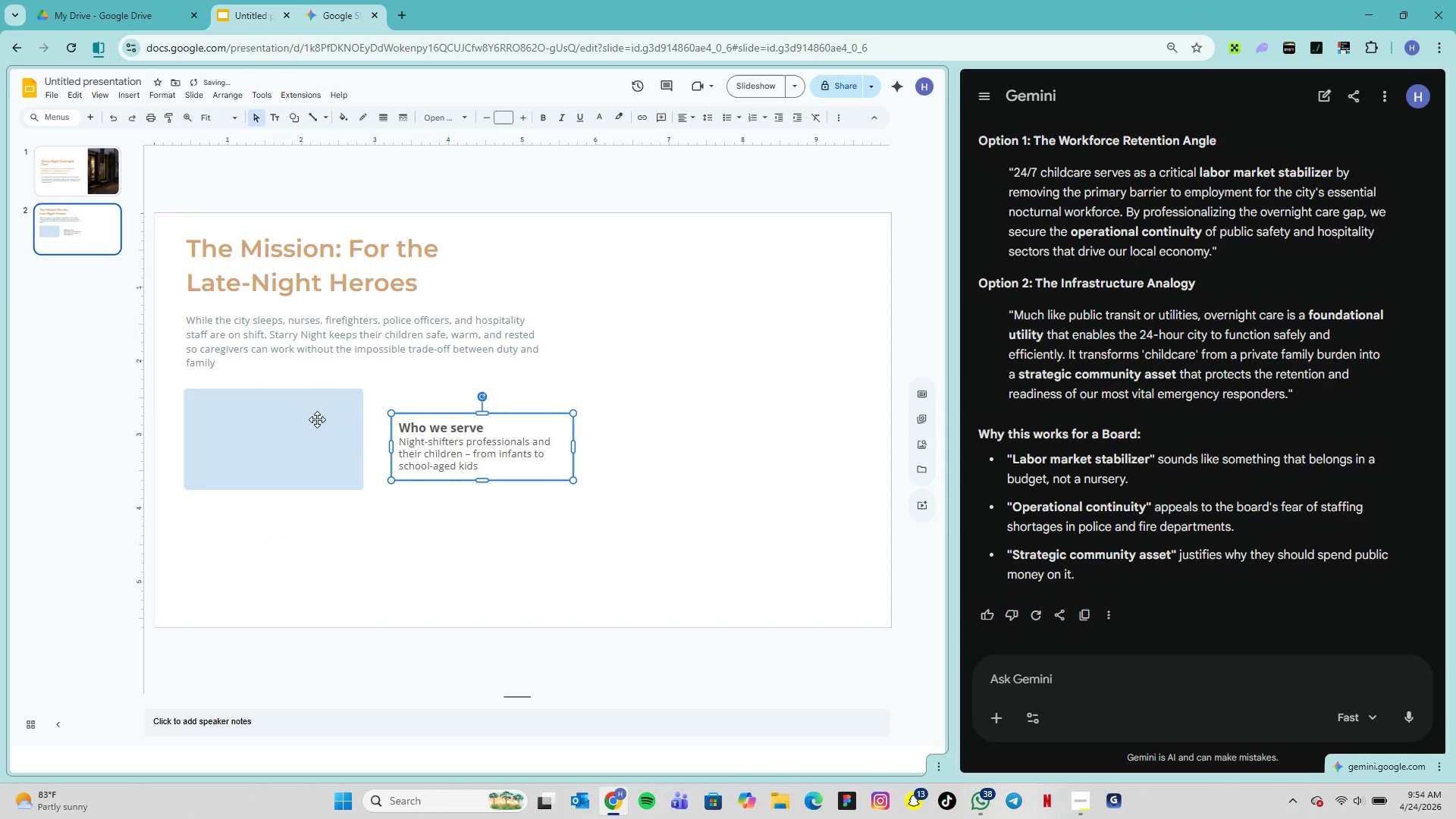 
left_click([317, 419])
 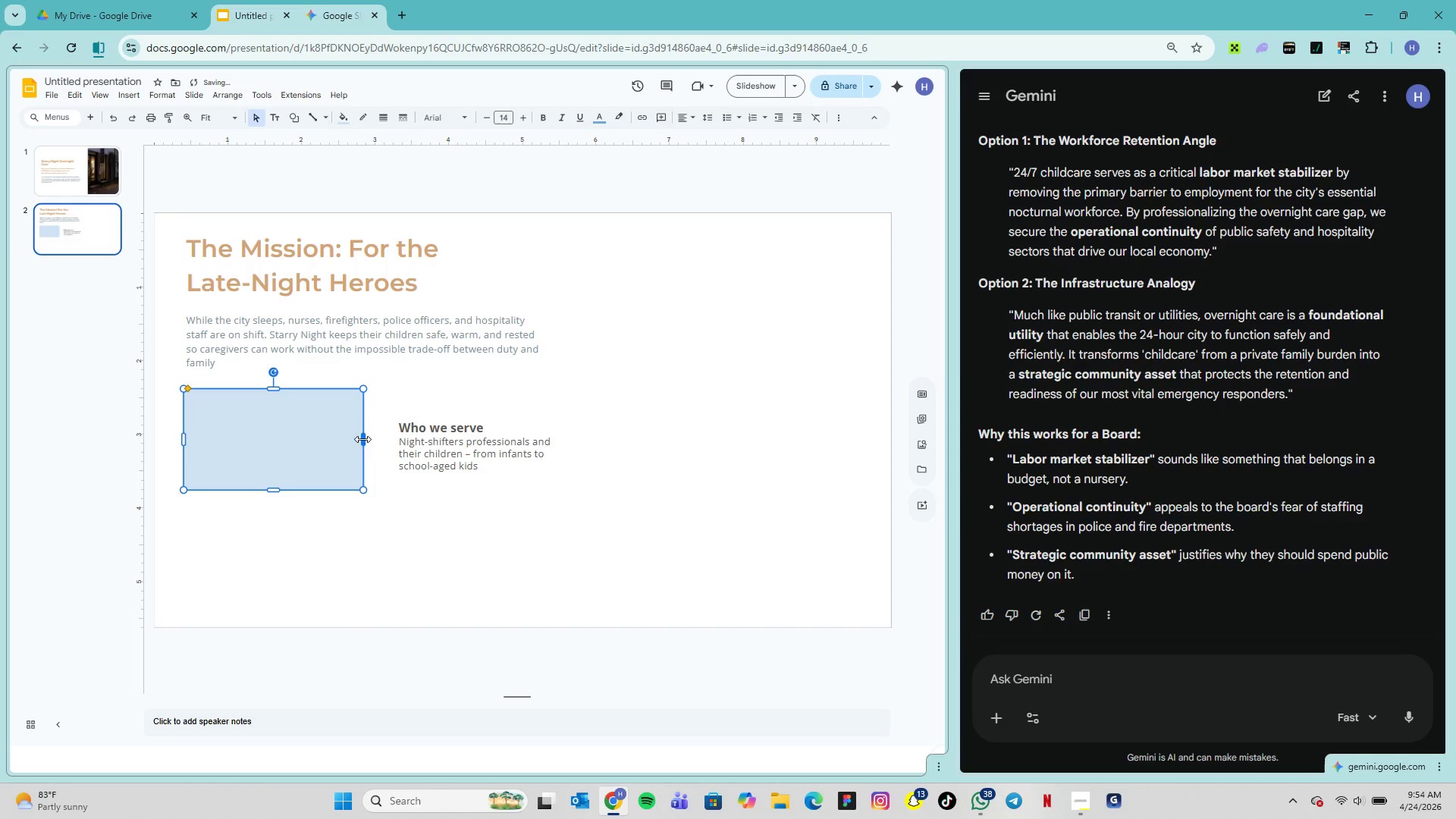 
left_click([361, 439])
 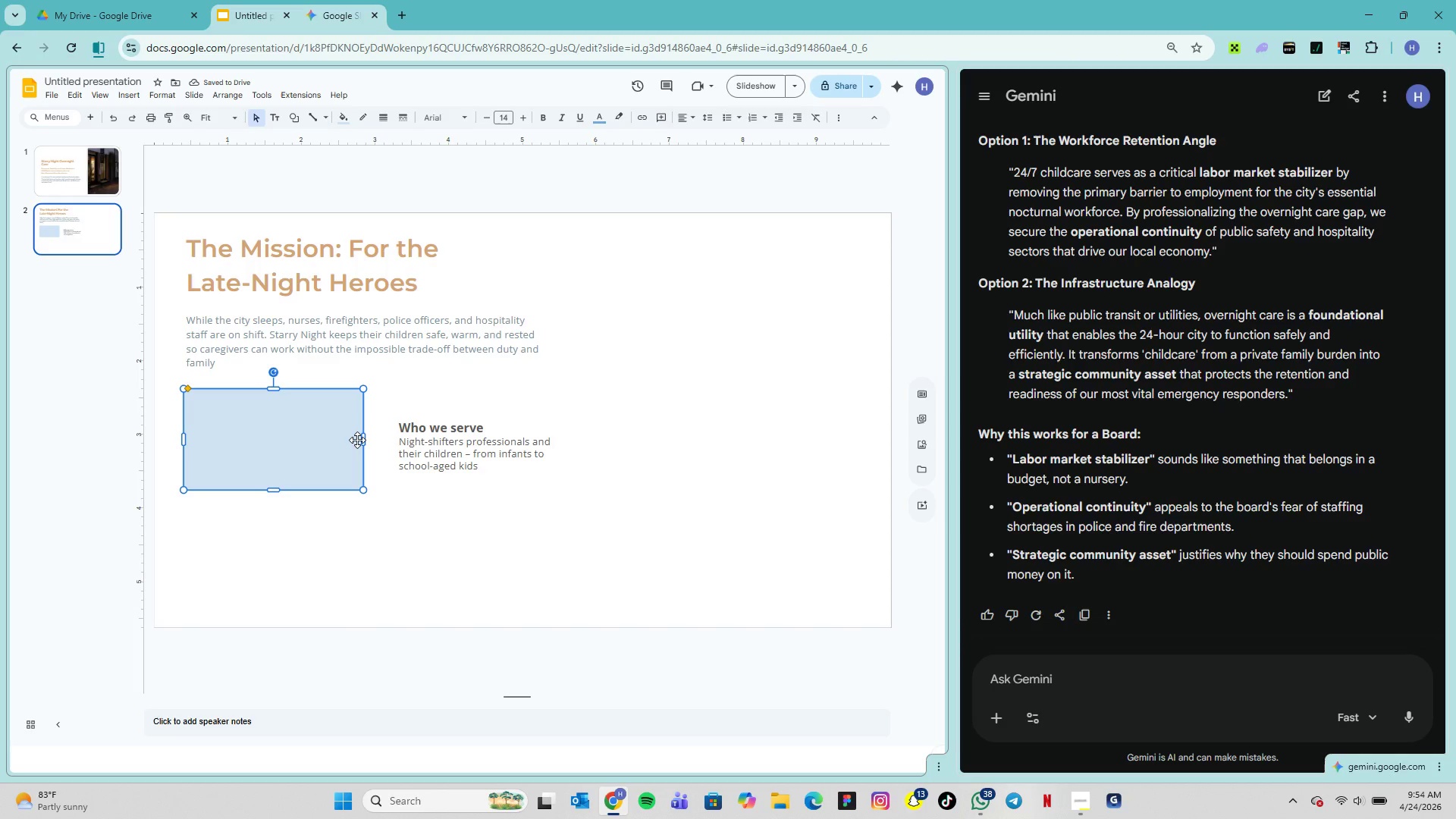 
left_click_drag(start_coordinate=[364, 440], to_coordinate=[384, 443])
 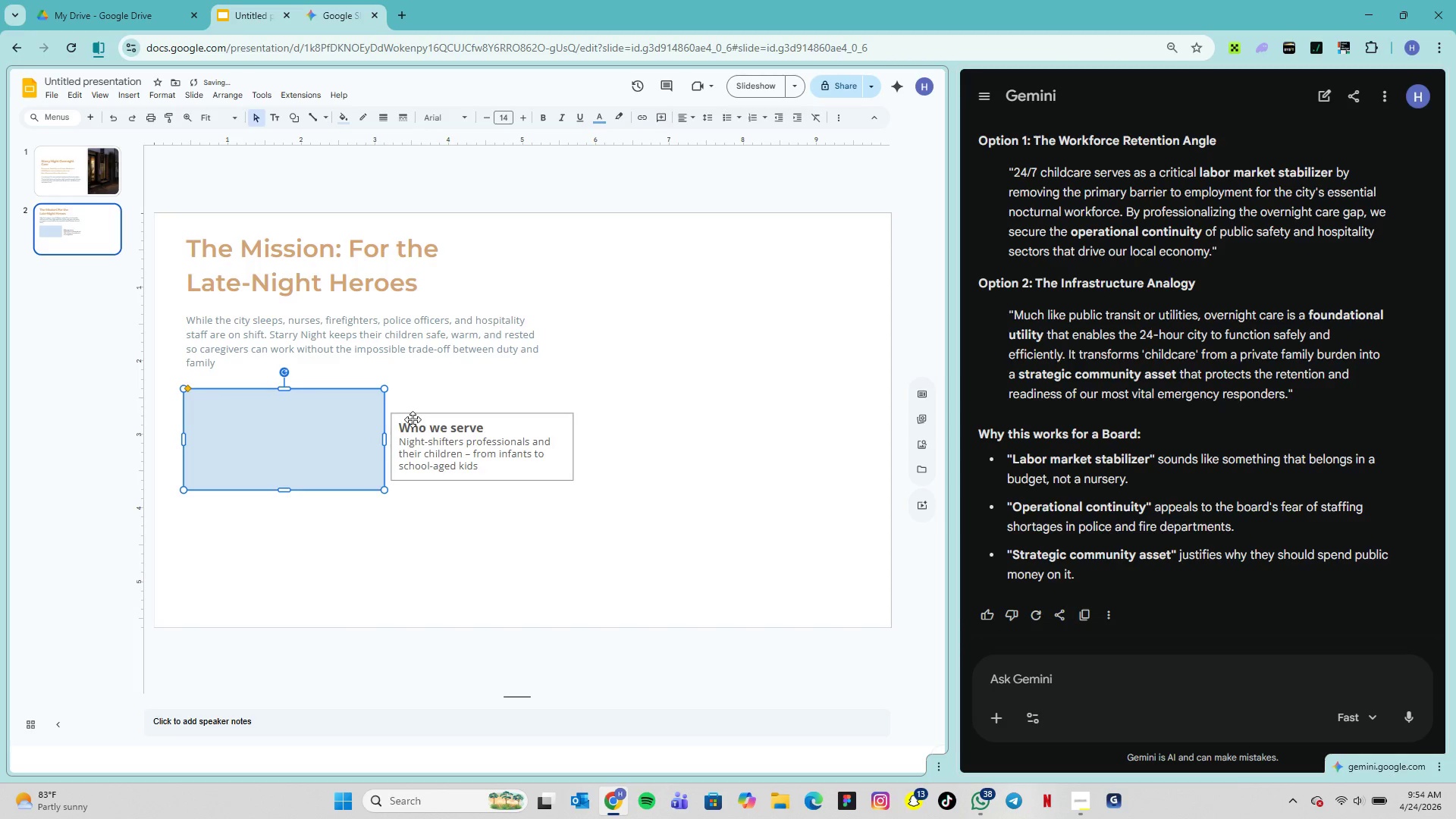 
left_click_drag(start_coordinate=[413, 419], to_coordinate=[215, 413])
 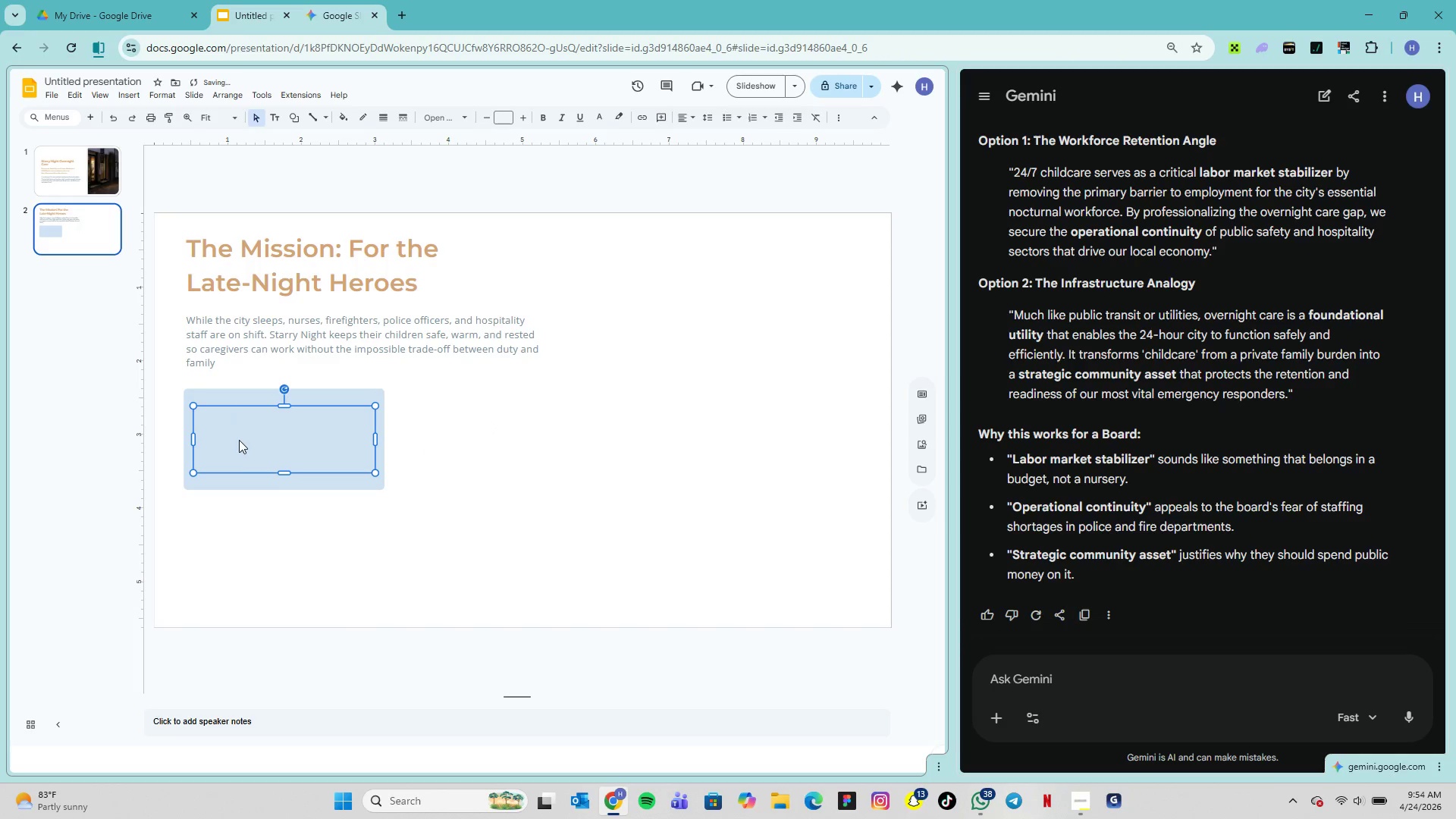 
right_click([242, 441])
 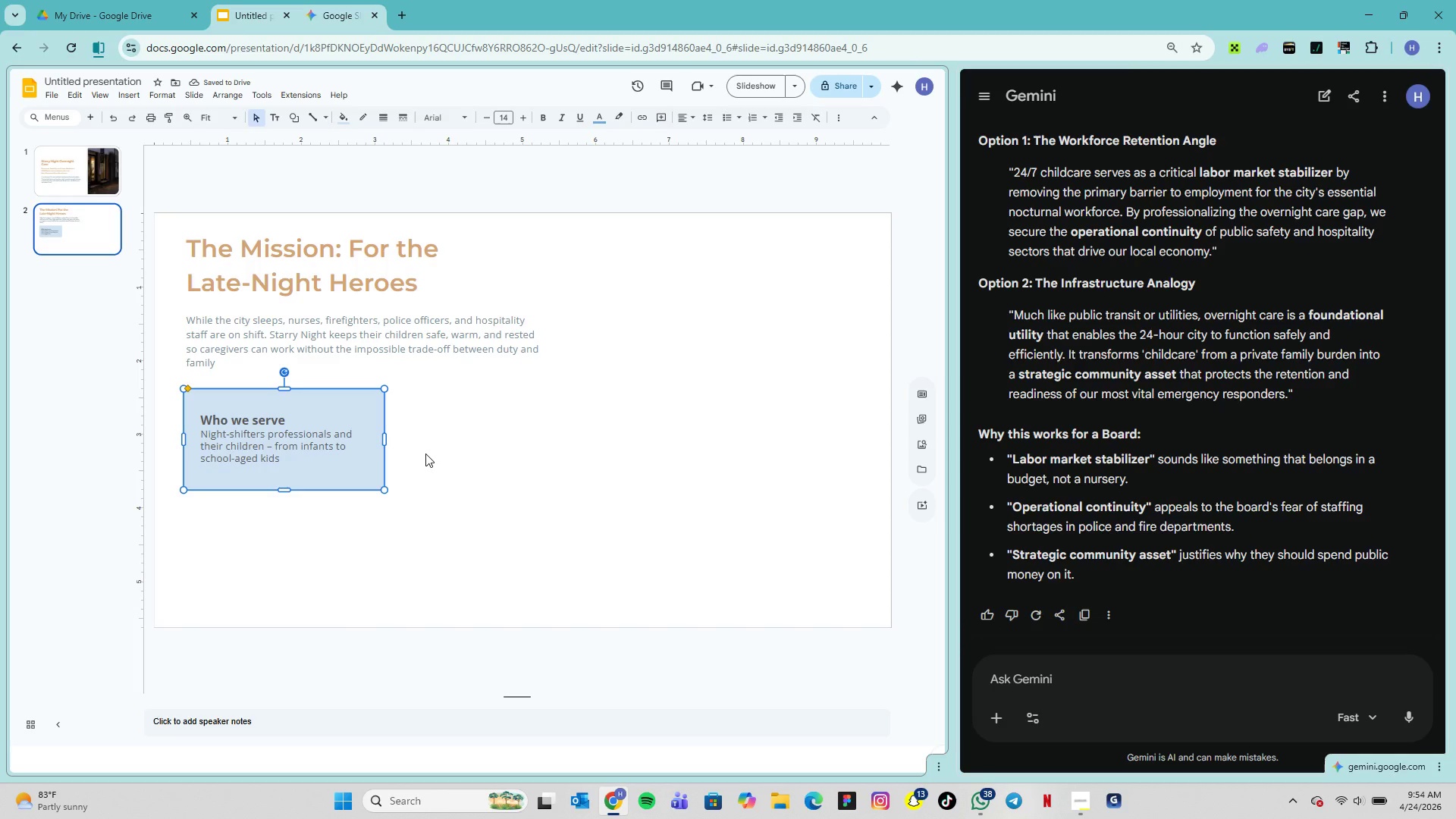 
wait(13.84)
 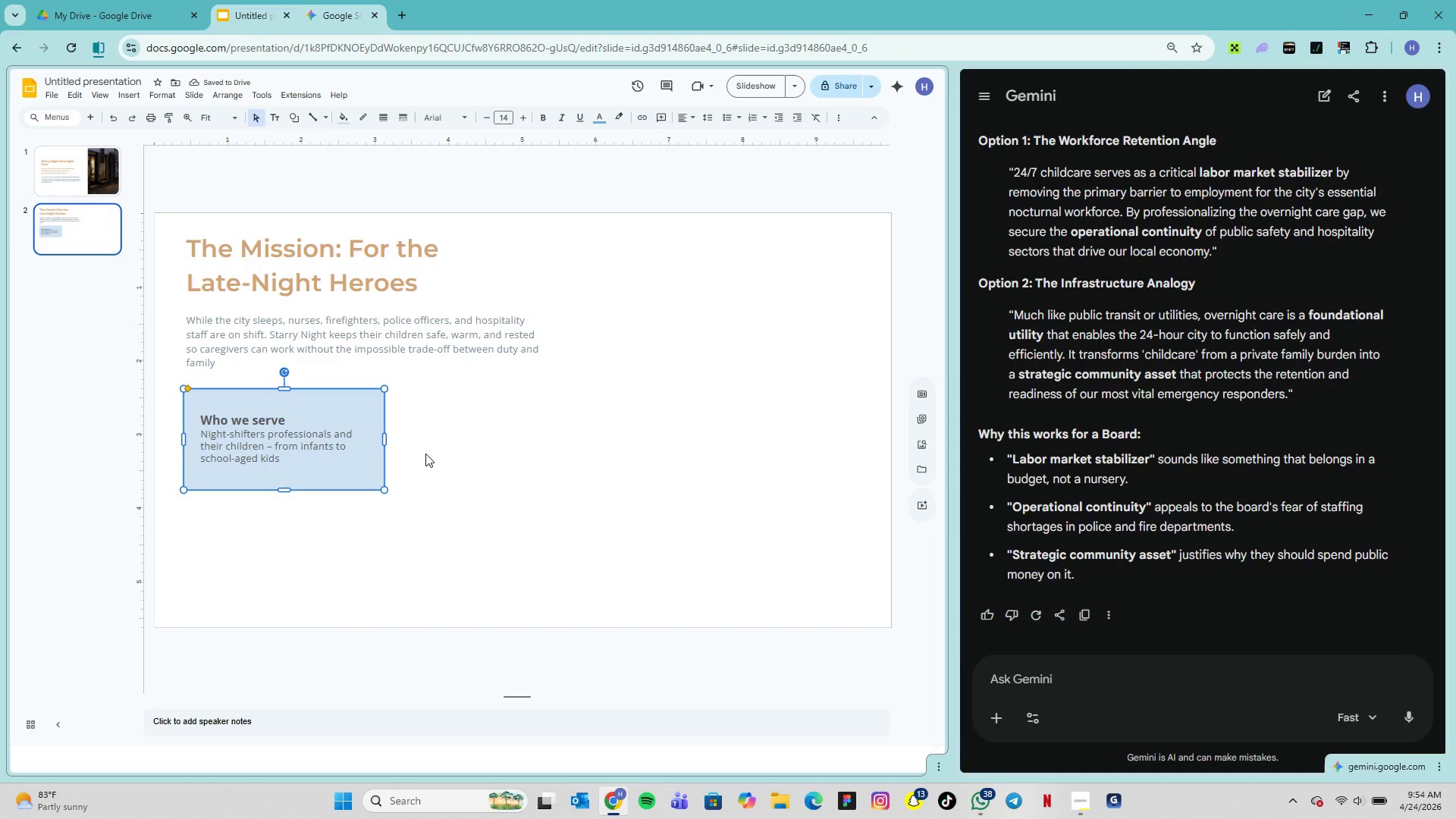 
left_click([361, 115])
 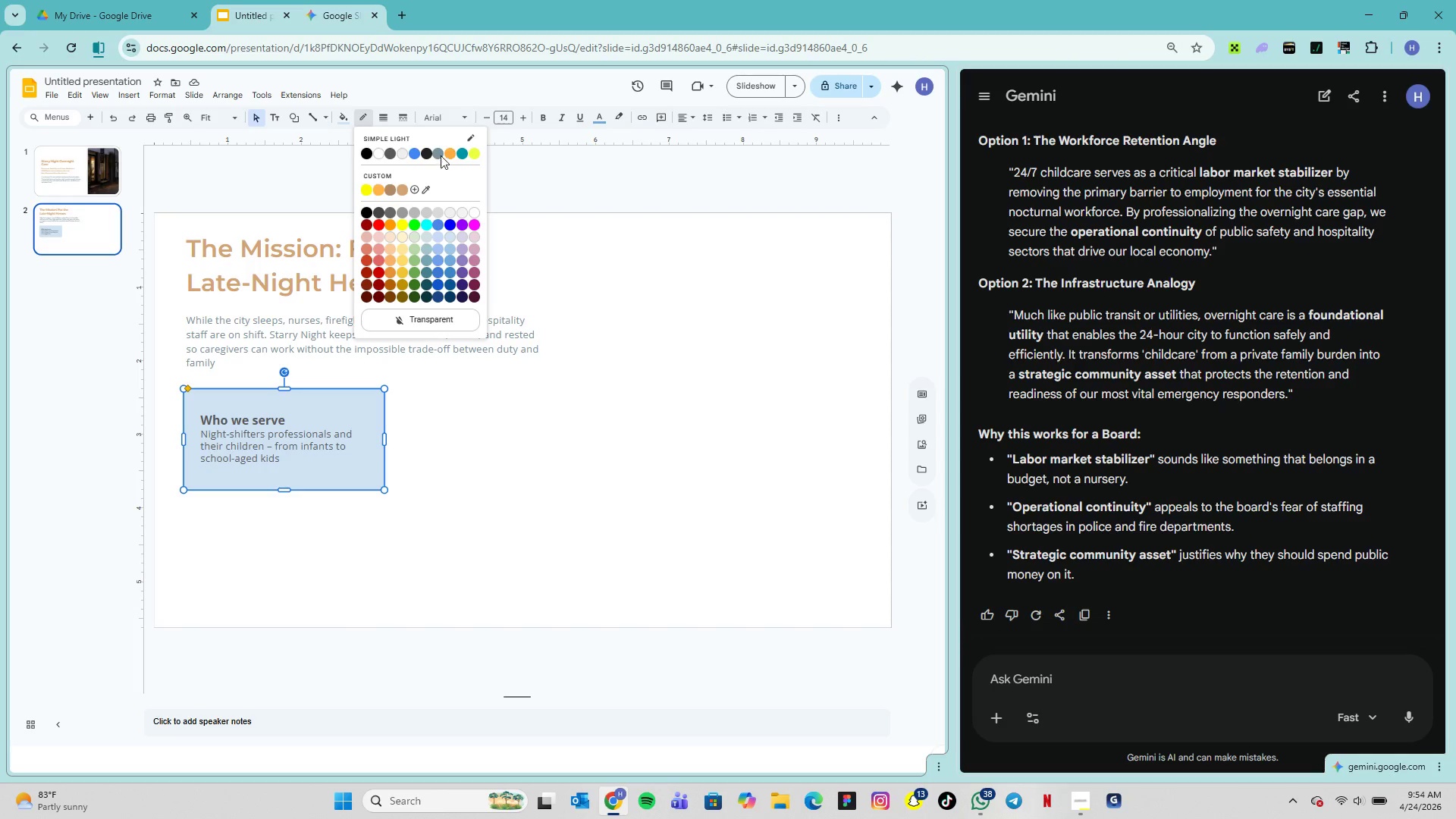 
left_click([440, 155])
 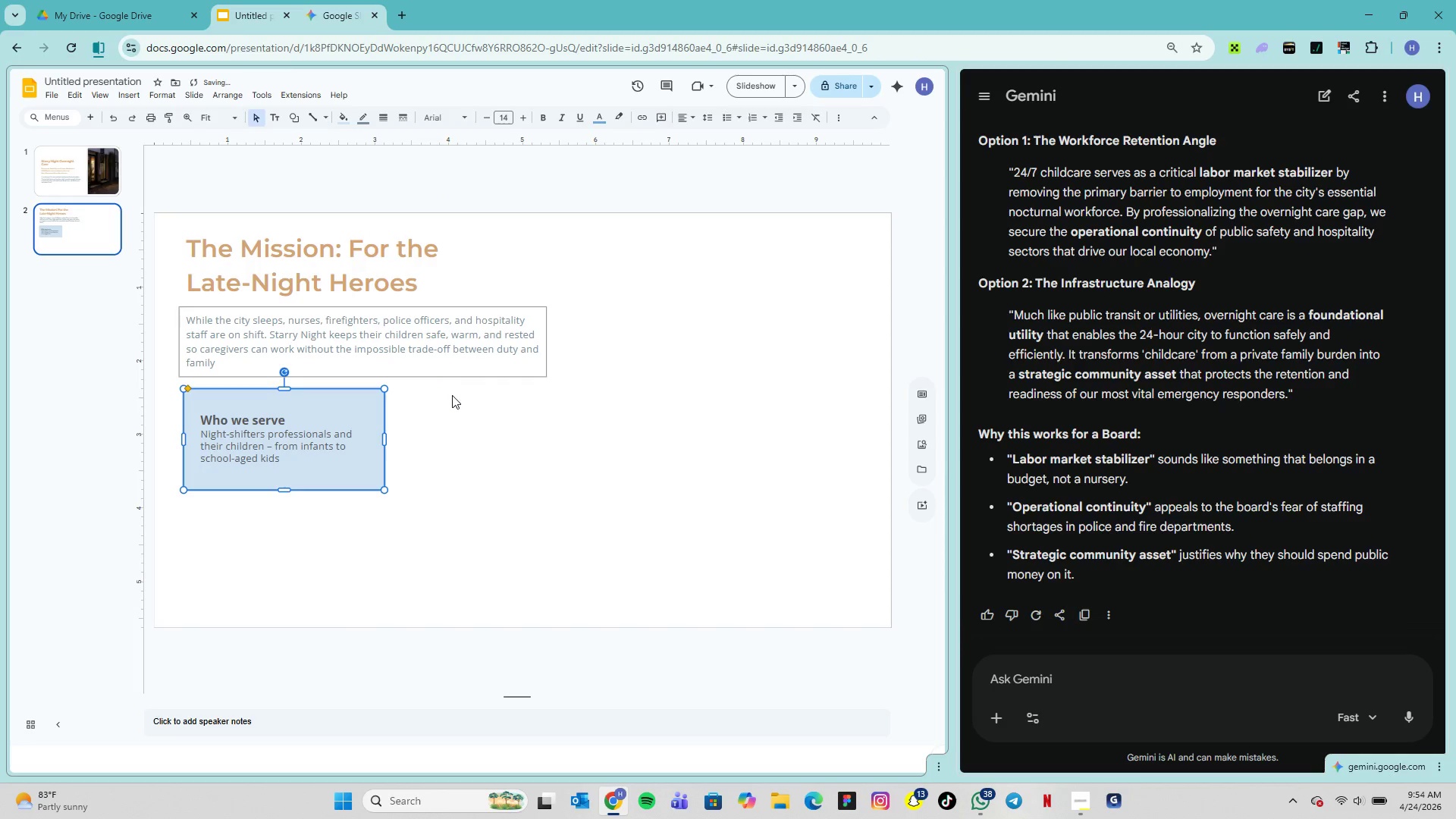 
left_click([452, 395])
 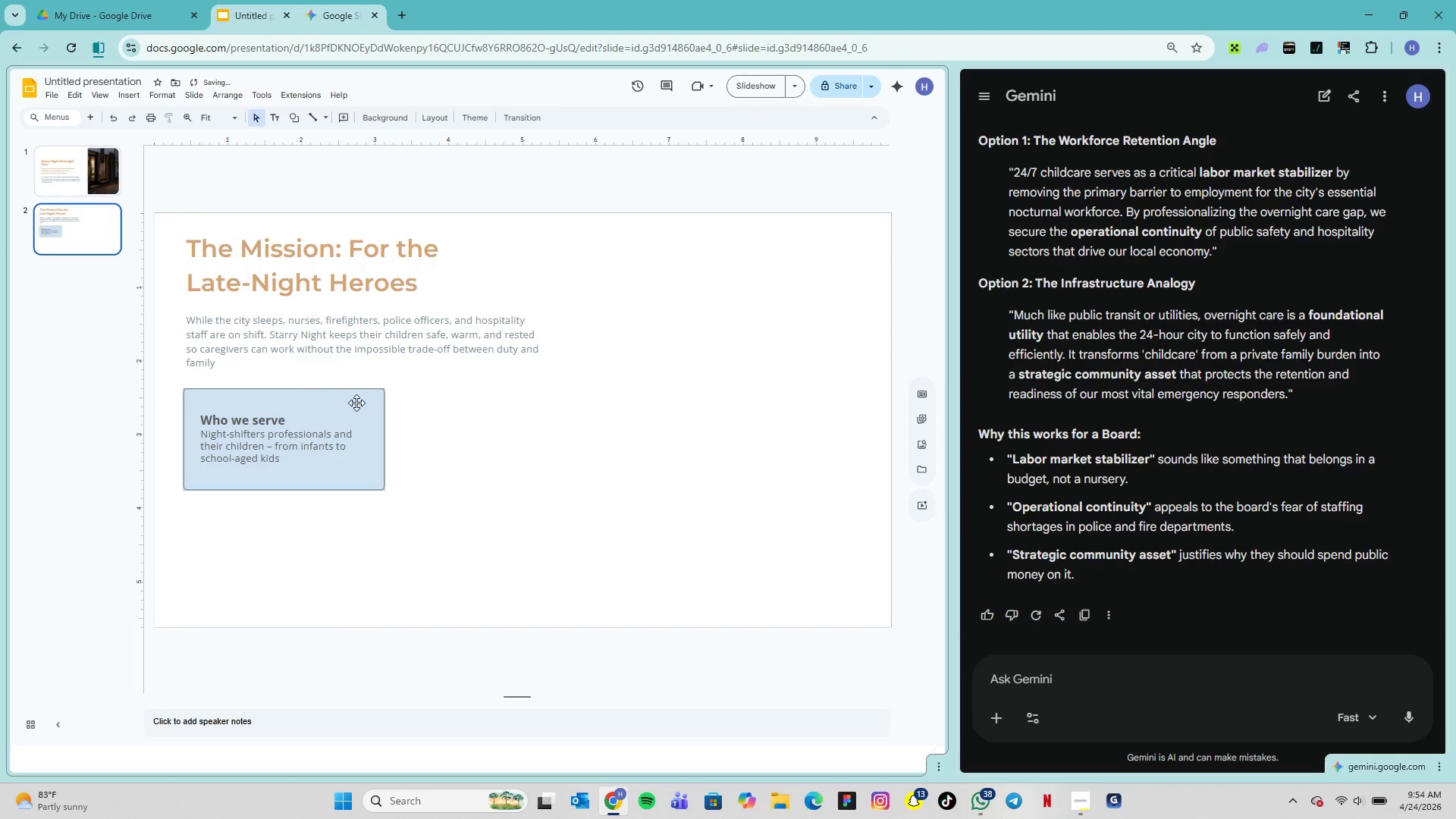 
left_click([356, 403])
 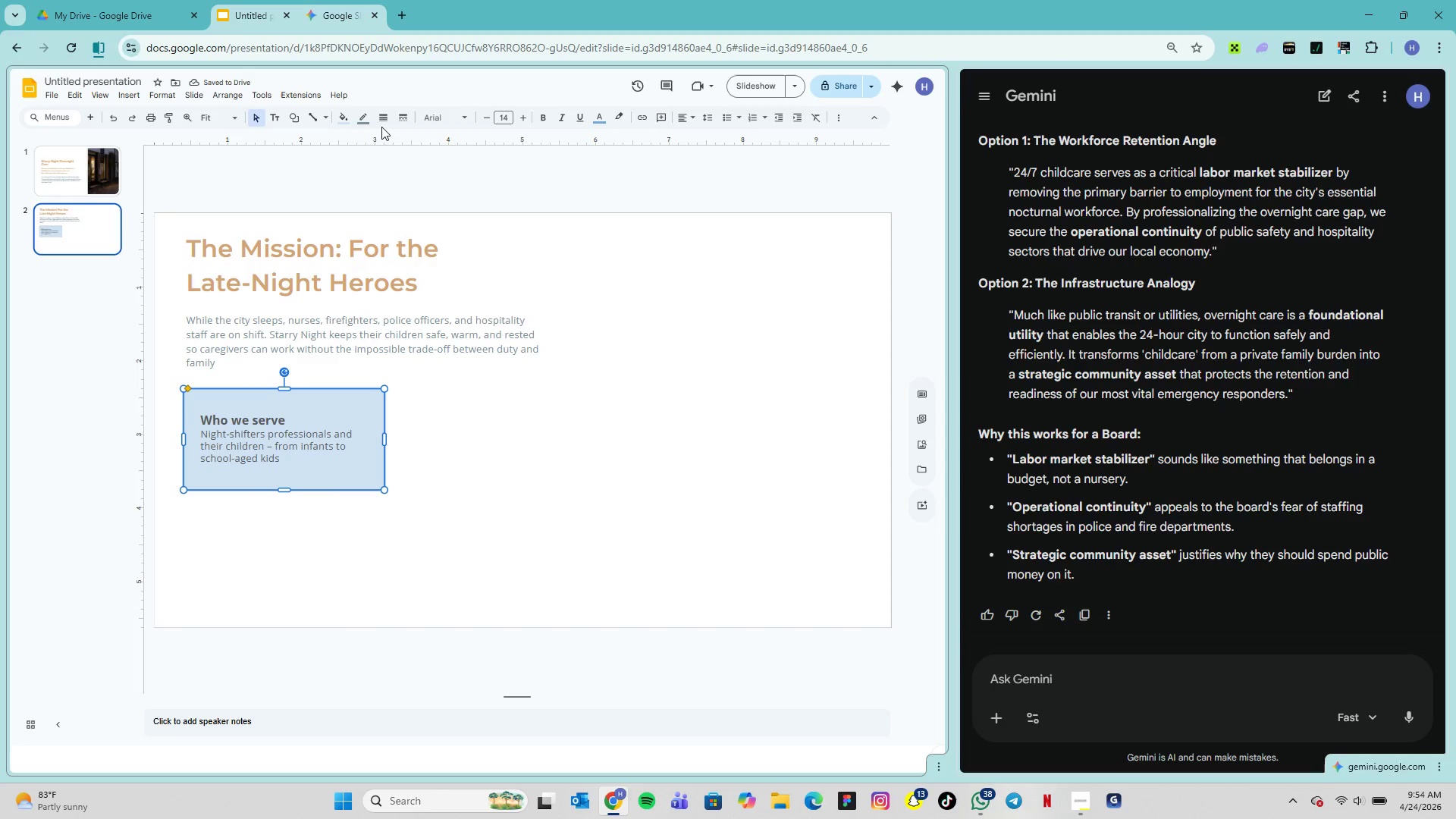 
mouse_move([367, 142])
 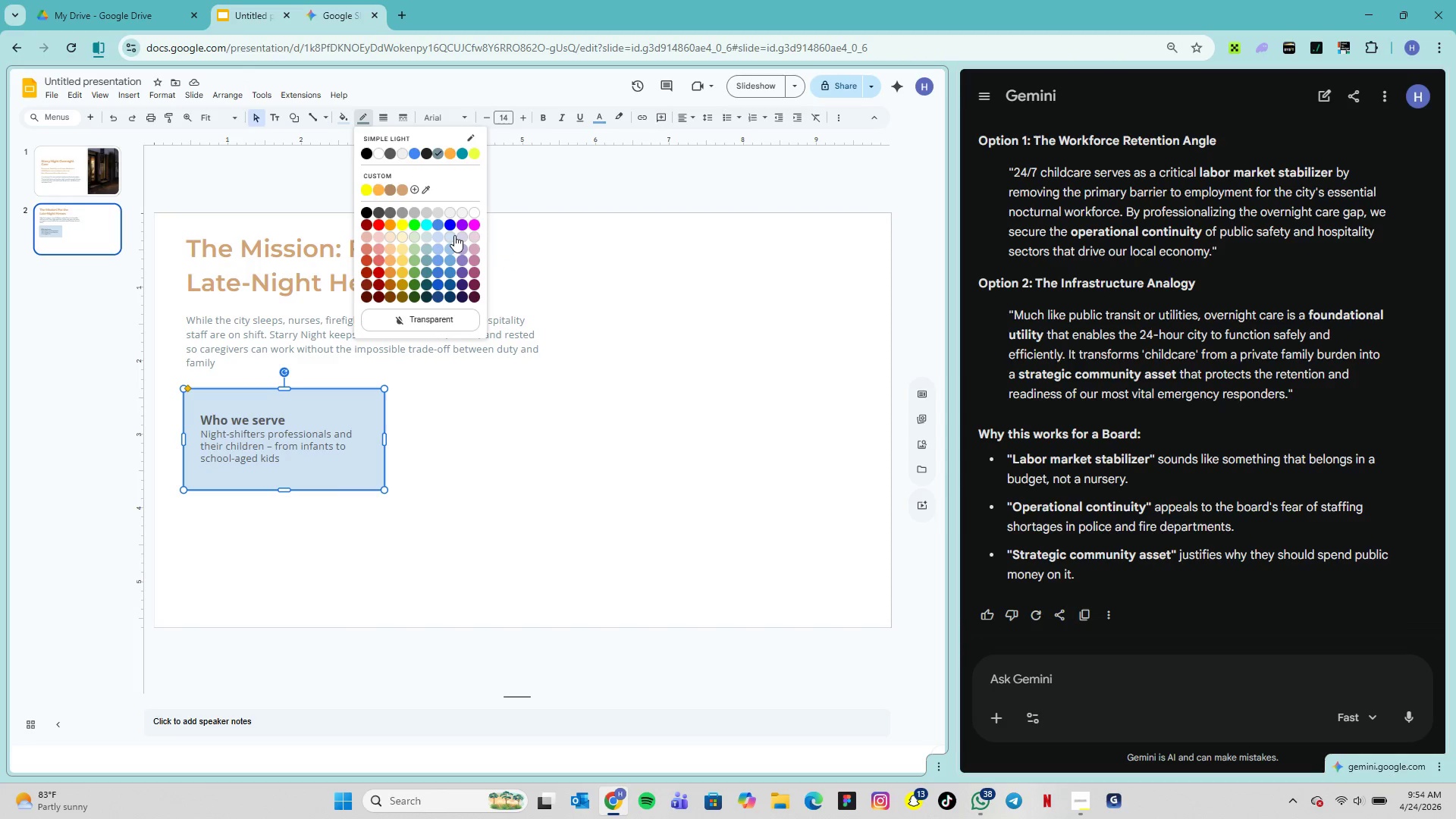 
left_click([448, 234])
 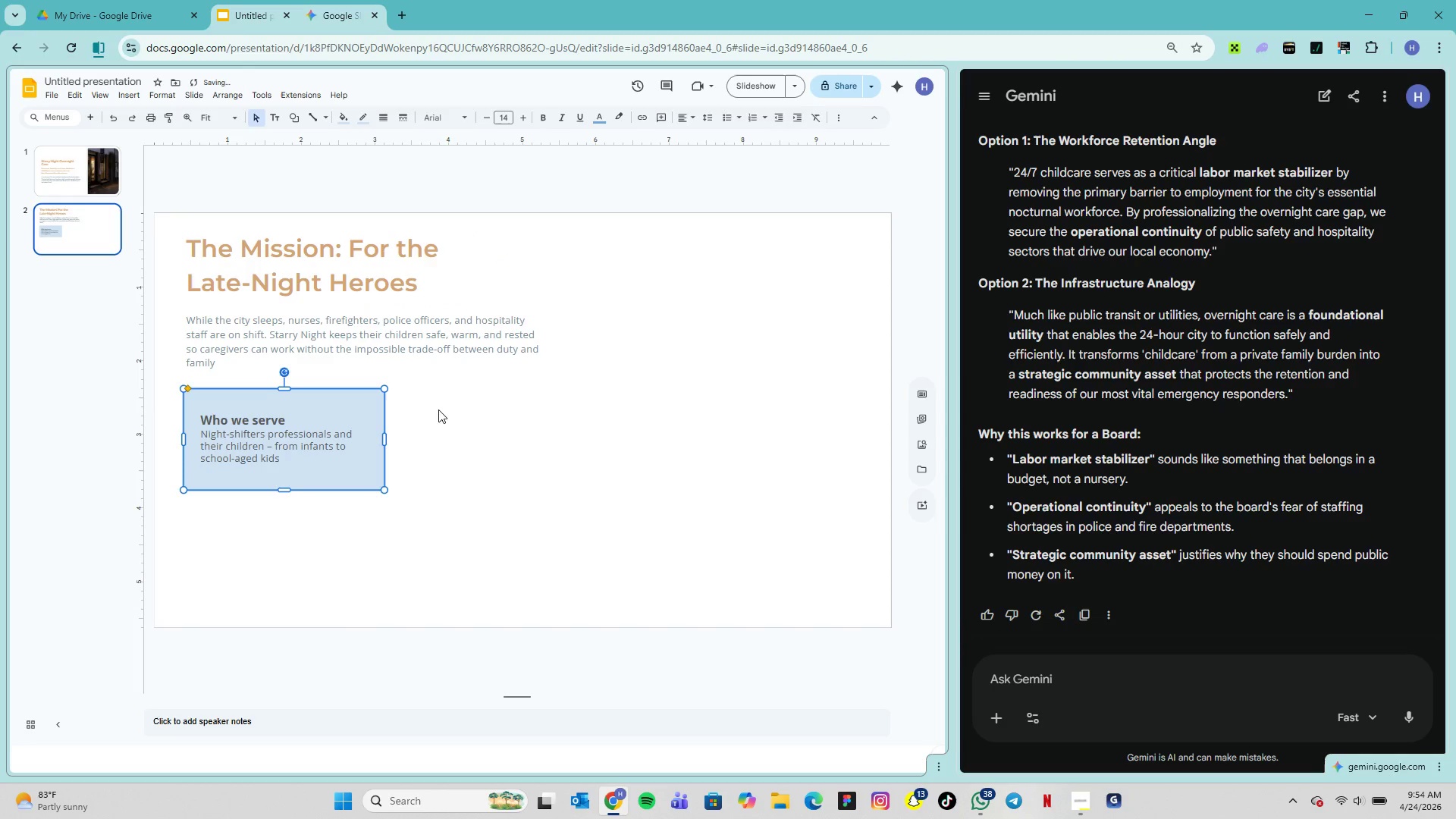 
left_click([431, 423])
 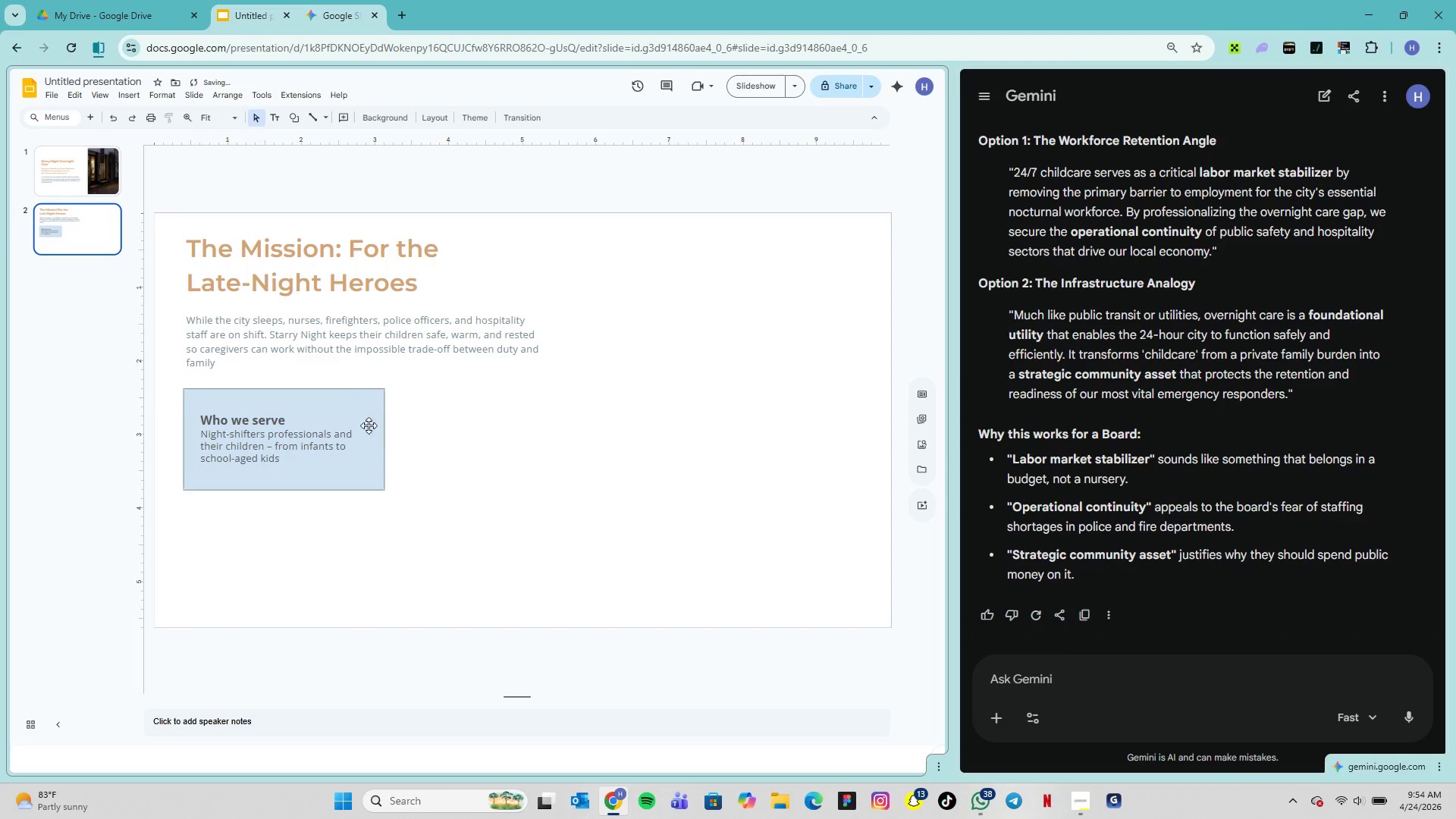 
left_click([366, 425])
 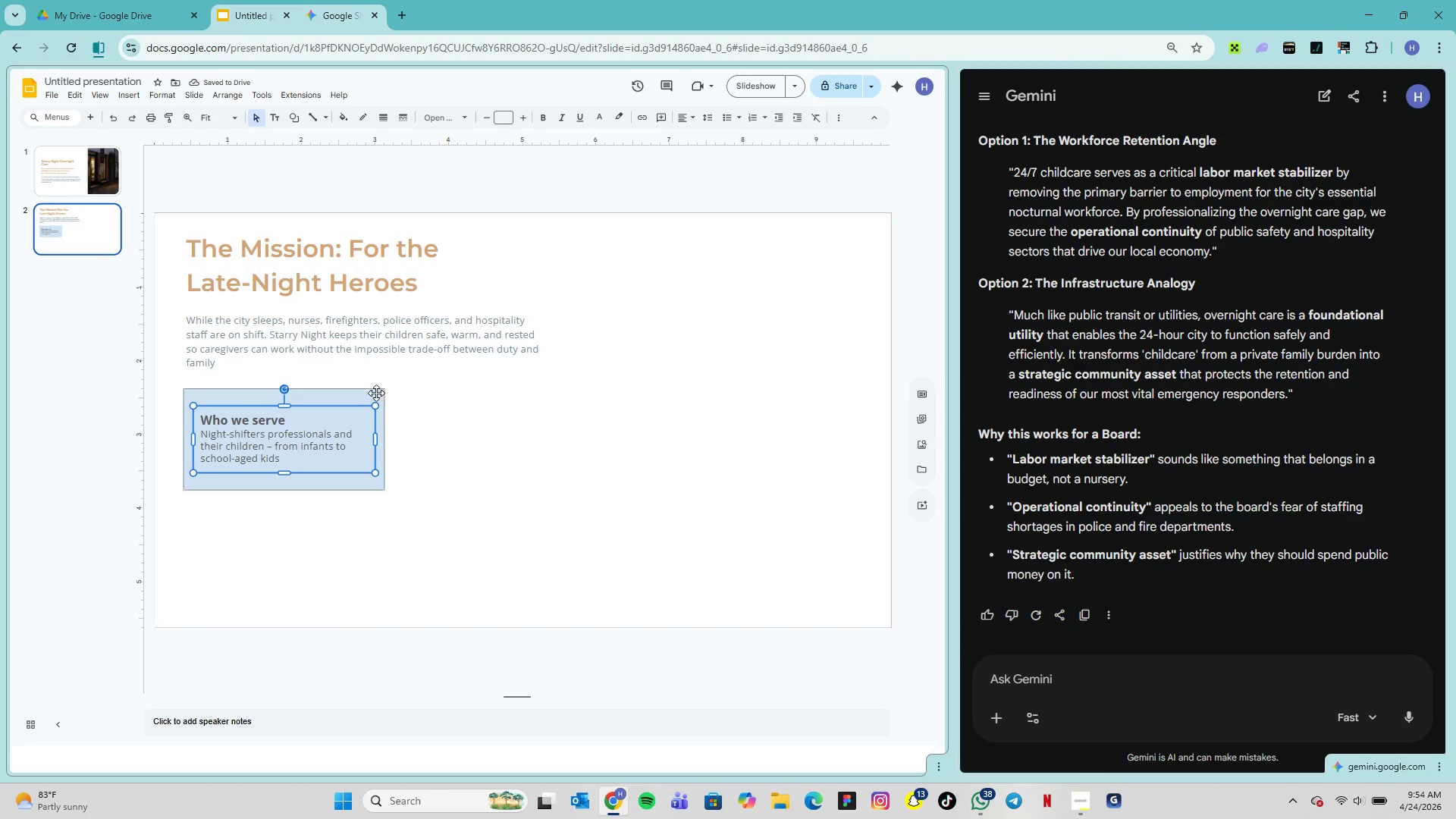 
left_click([375, 393])
 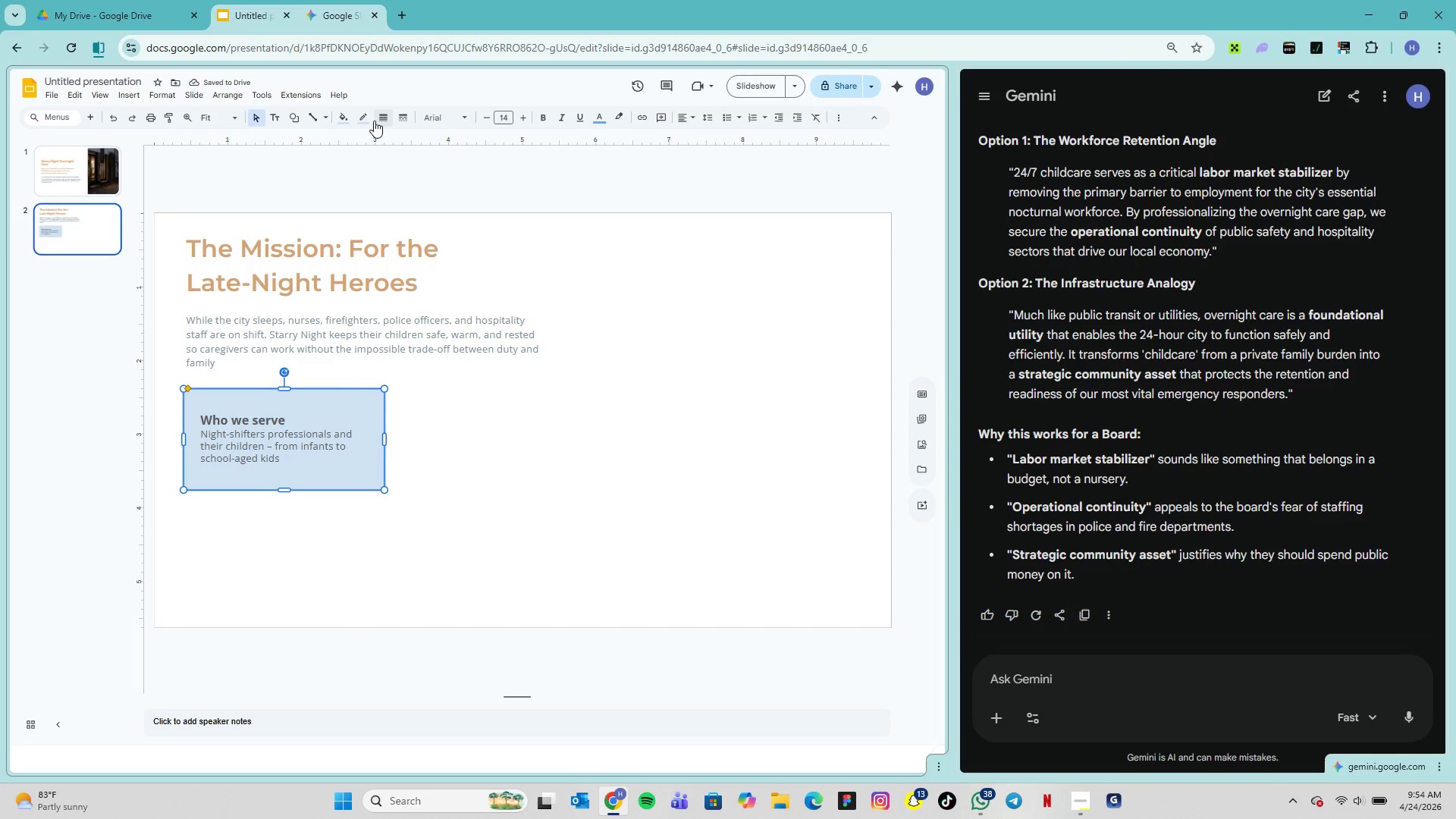 
left_click([366, 121])
 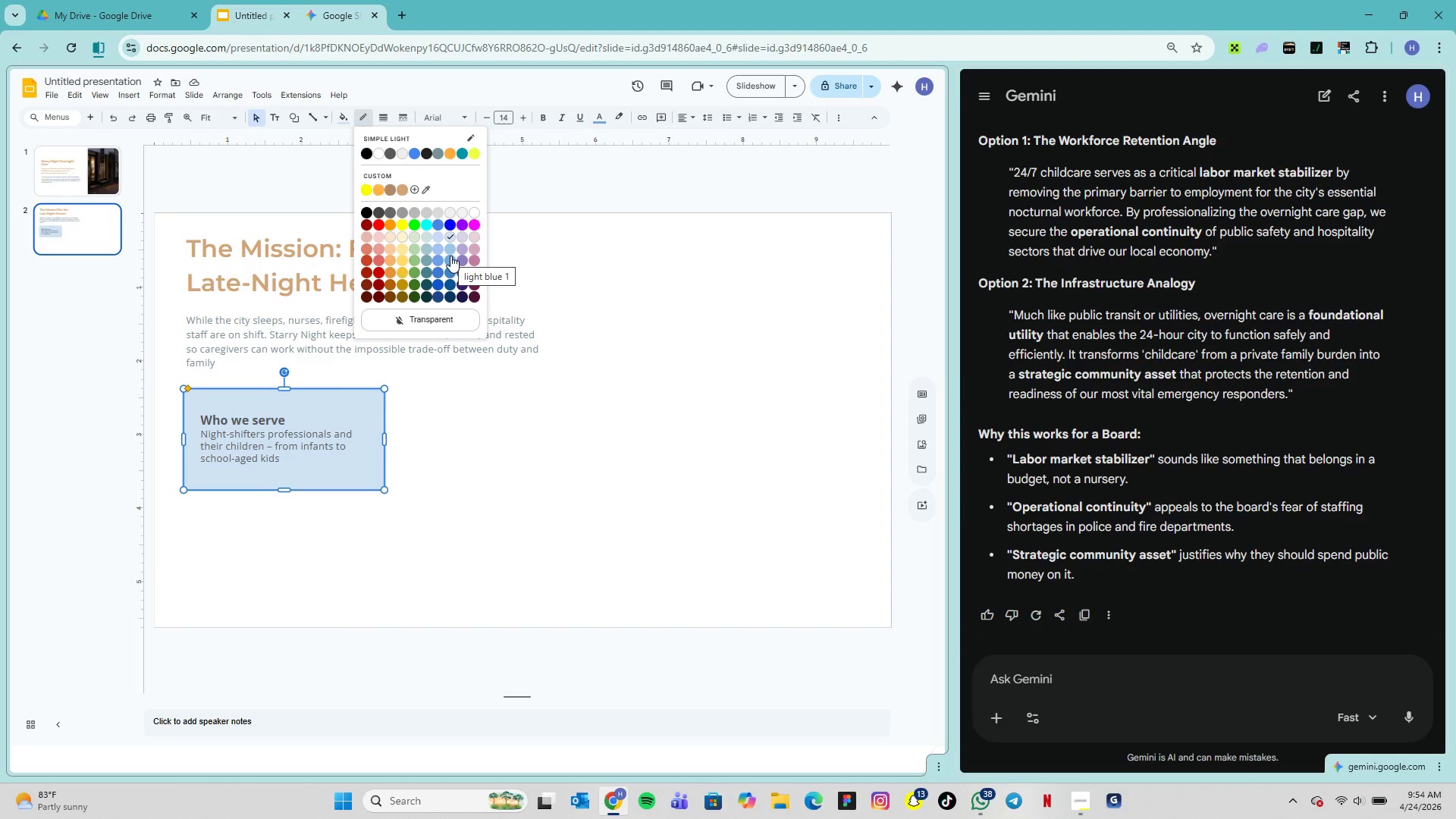 
left_click([450, 256])
 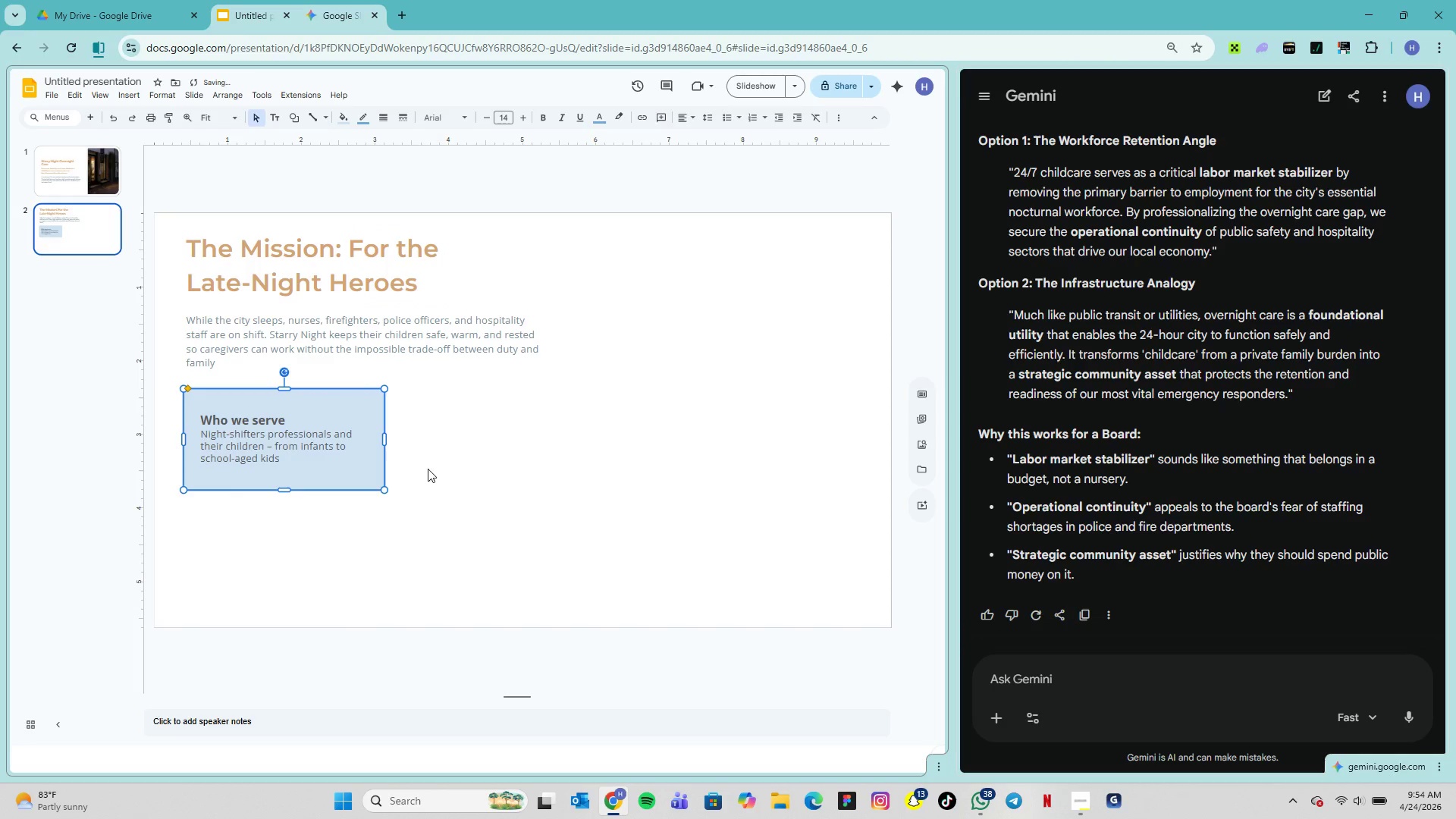 
left_click([428, 469])
 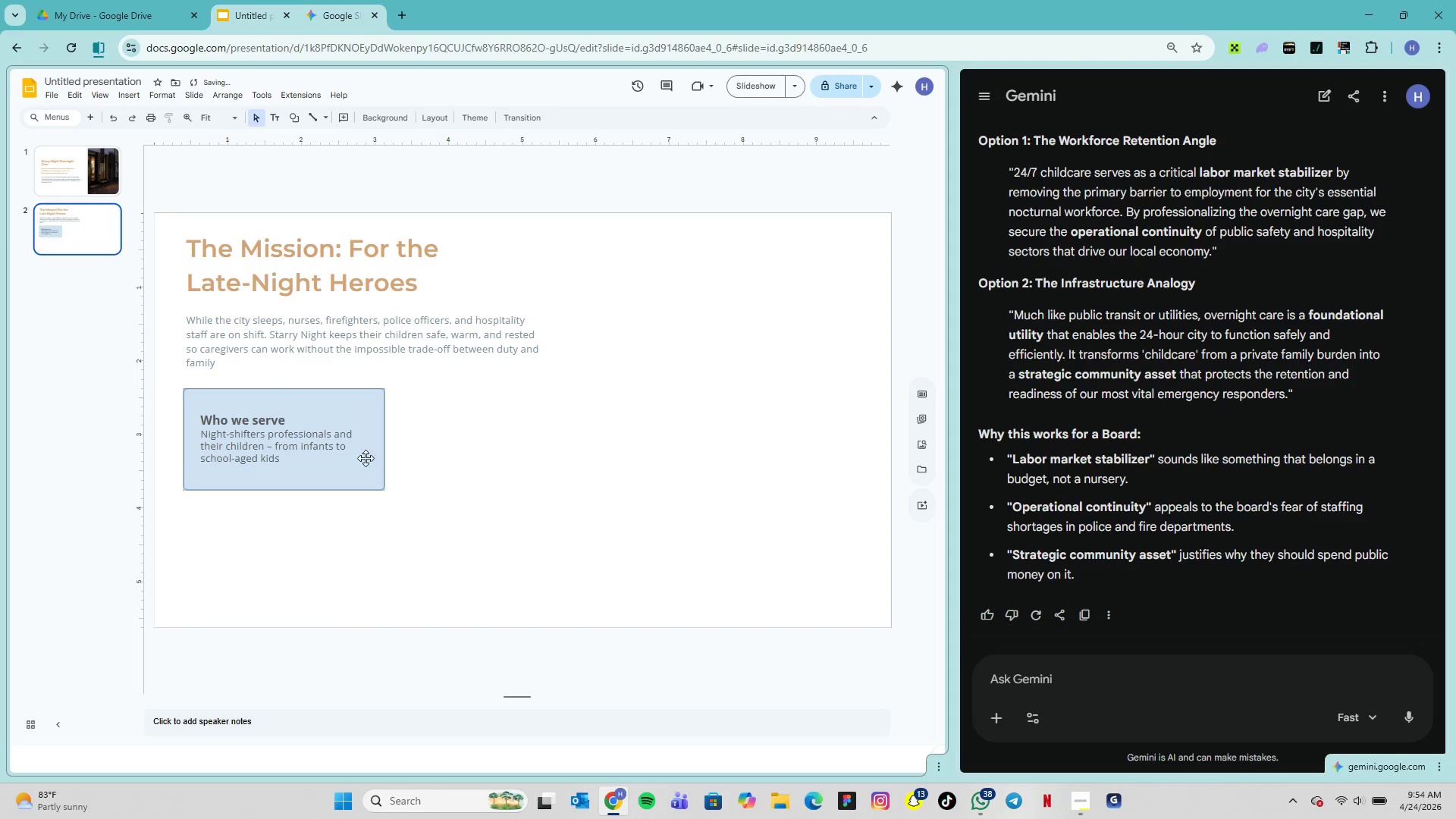 
left_click([355, 451])
 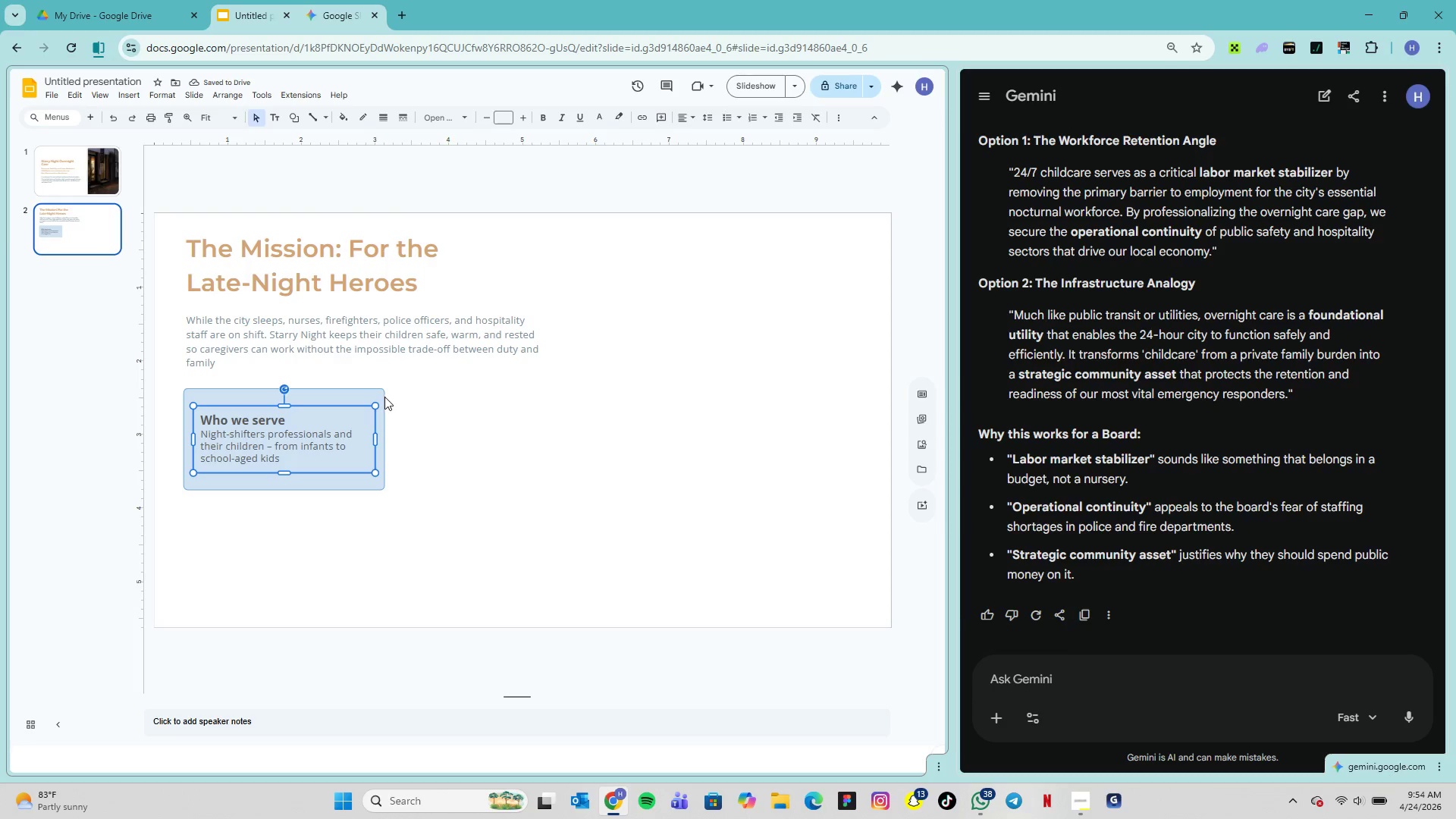 
left_click([381, 397])
 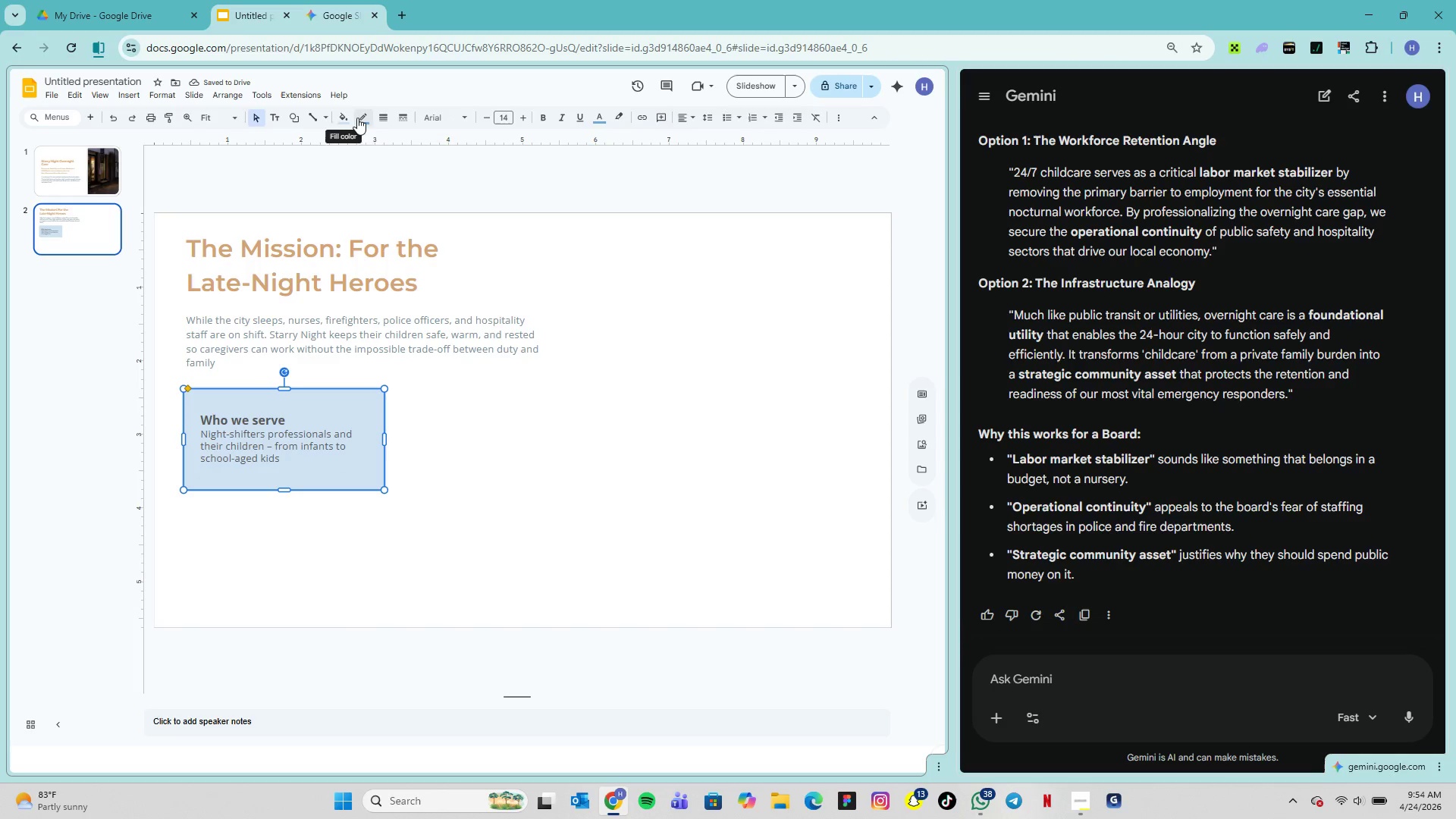 
left_click([360, 118])
 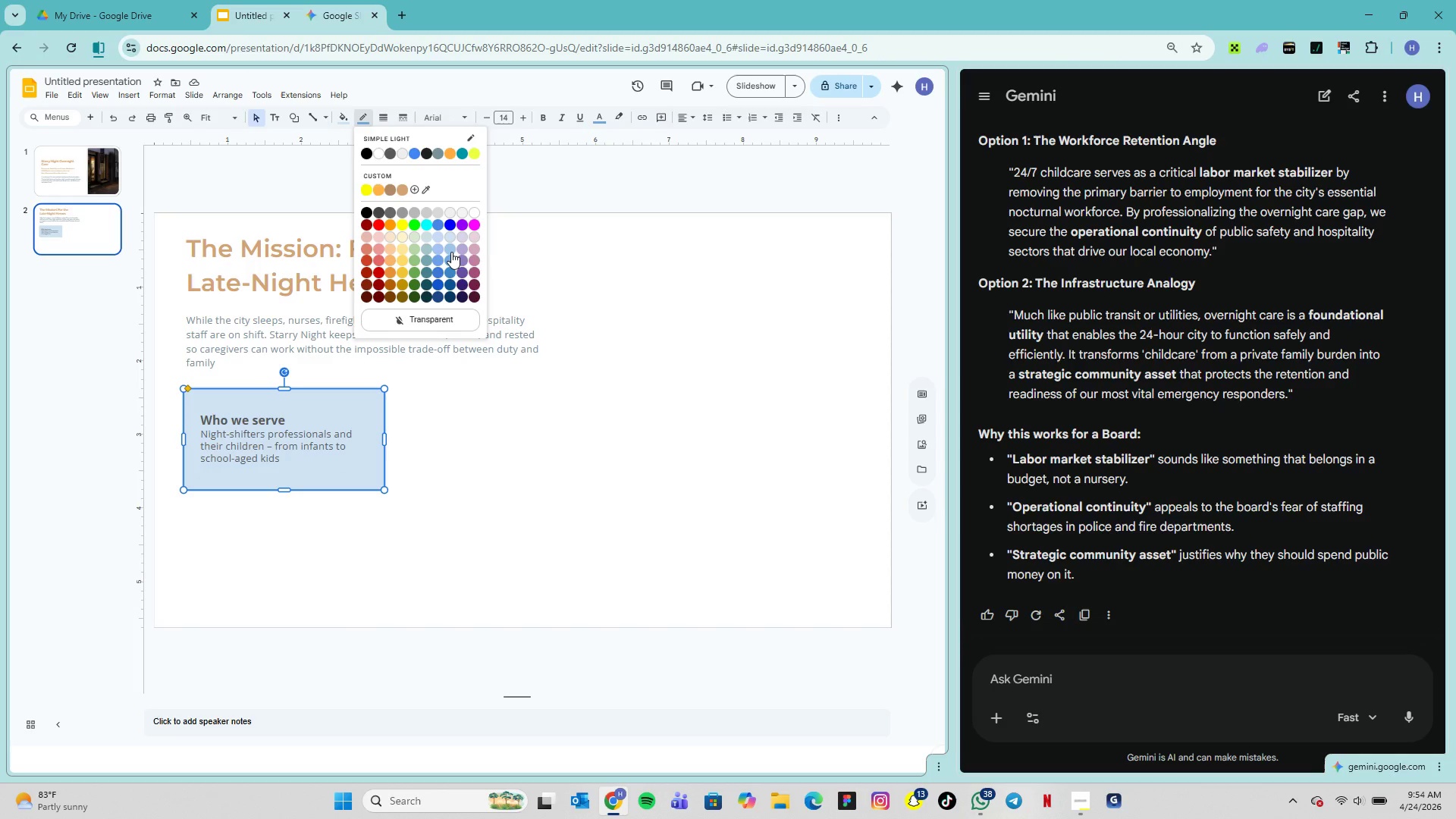 
left_click([451, 249])
 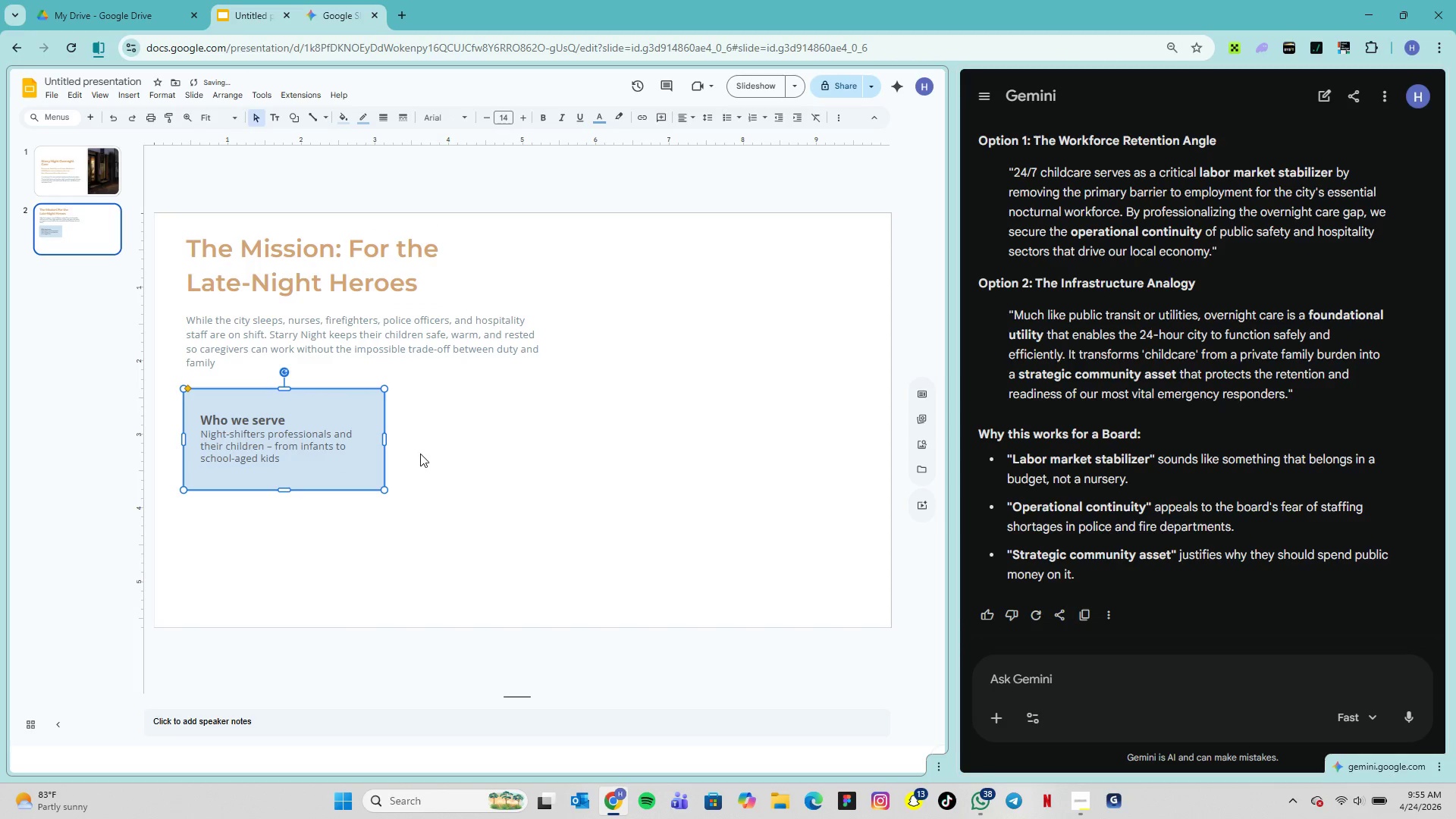 
left_click([420, 453])
 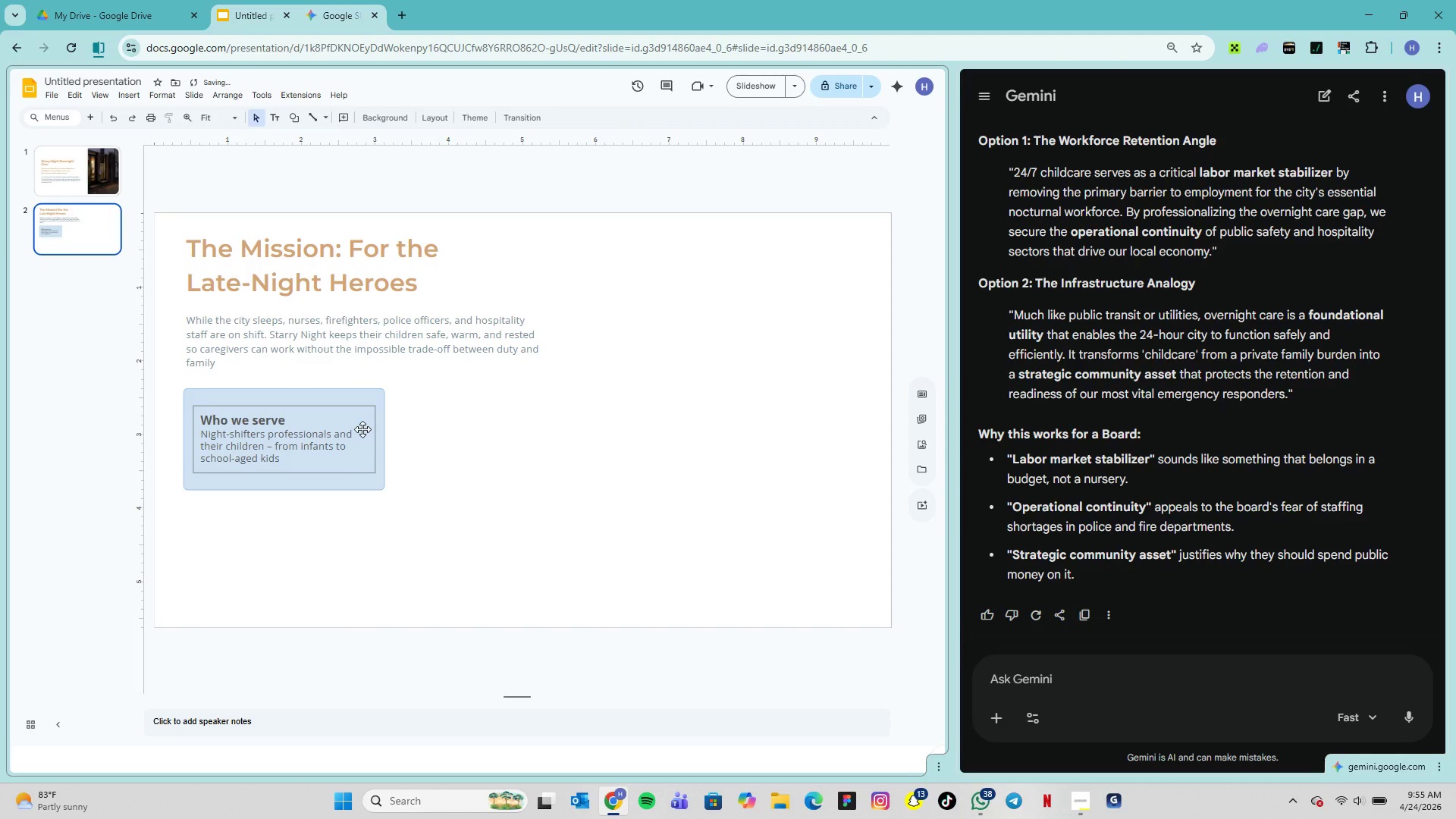 
left_click([362, 429])
 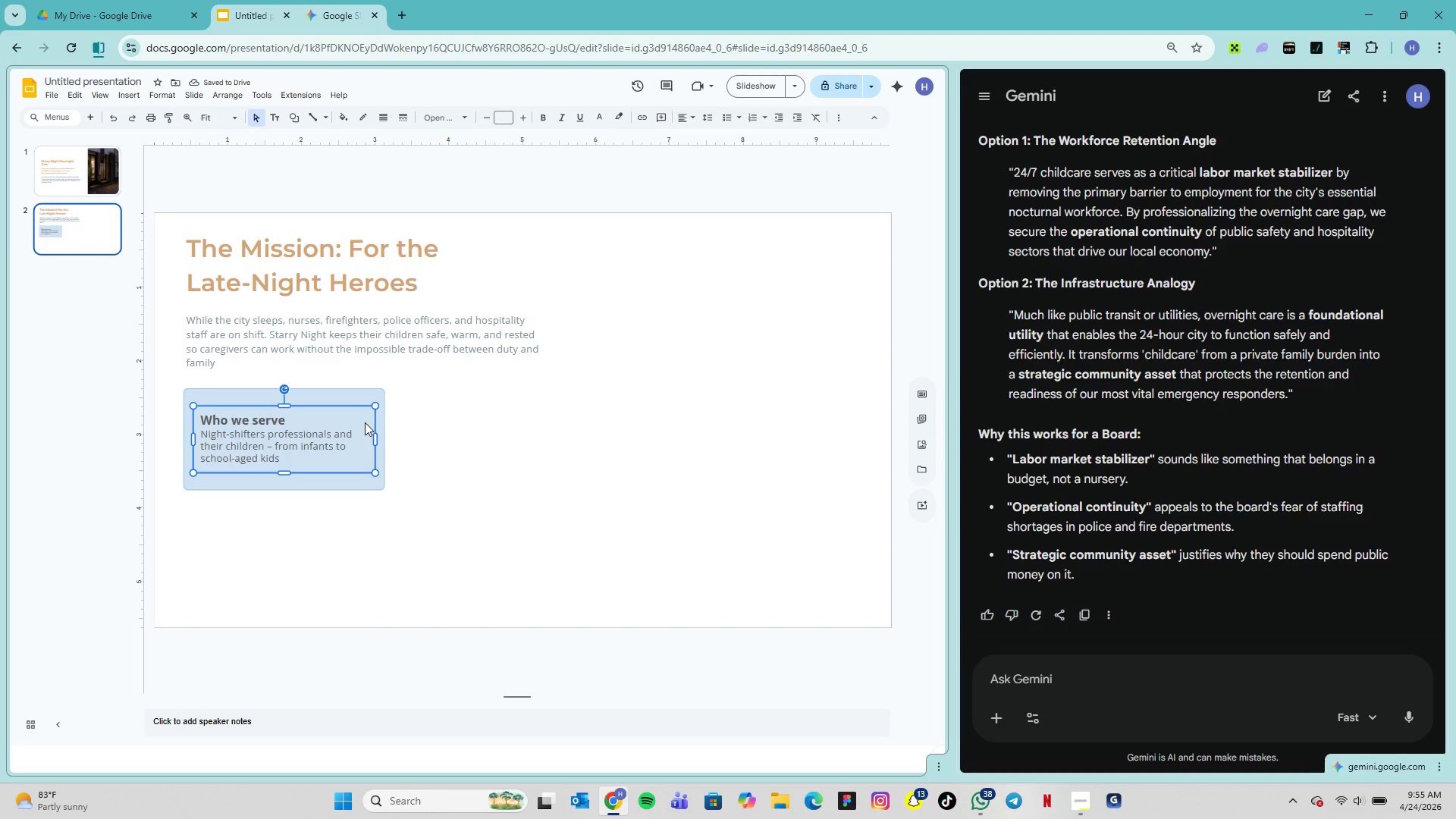 
hold_key(key=ShiftLeft, duration=2.16)
 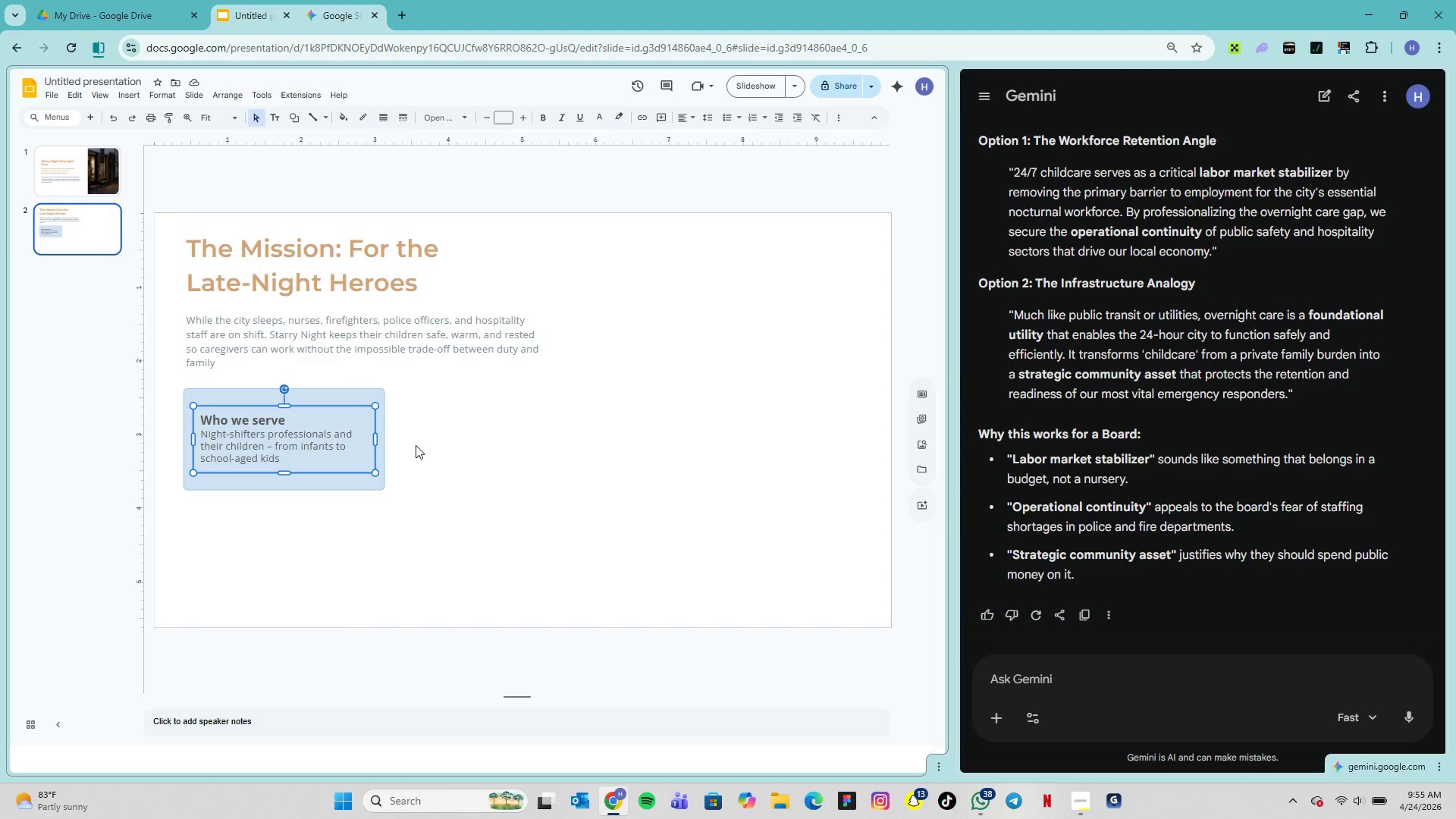 
left_click([422, 458])
 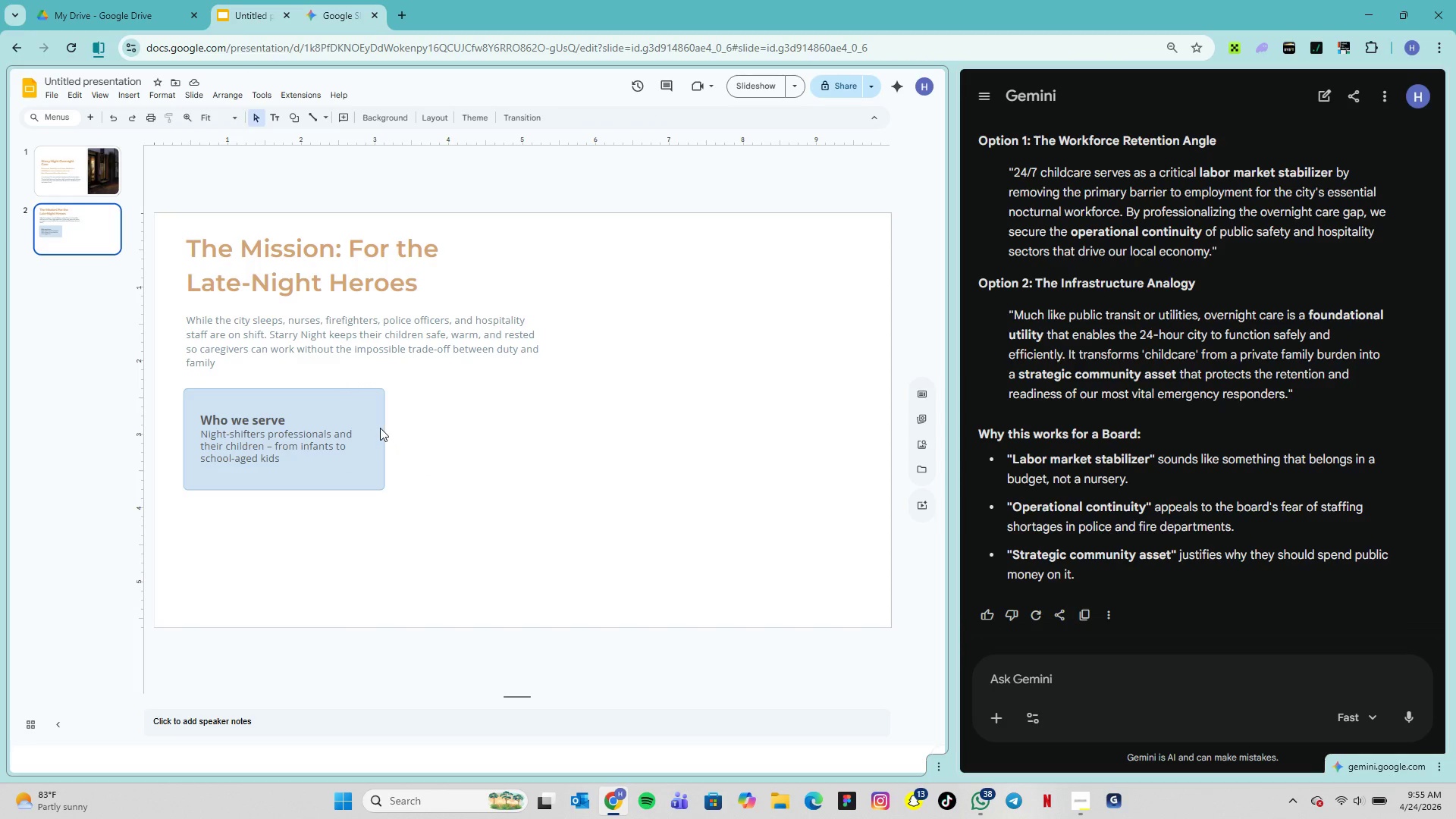 
left_click([380, 428])
 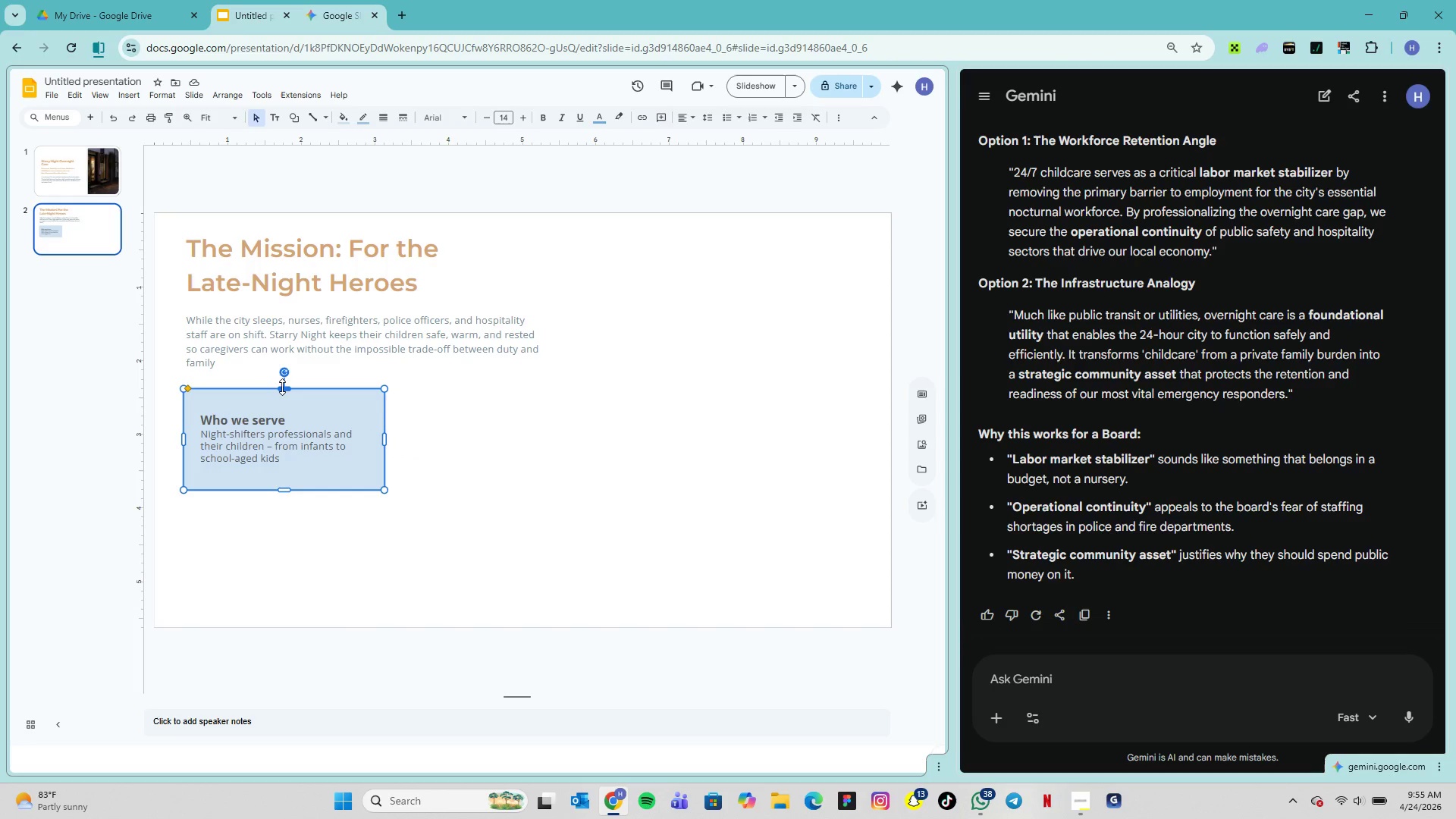 
left_click_drag(start_coordinate=[284, 387], to_coordinate=[284, 395])
 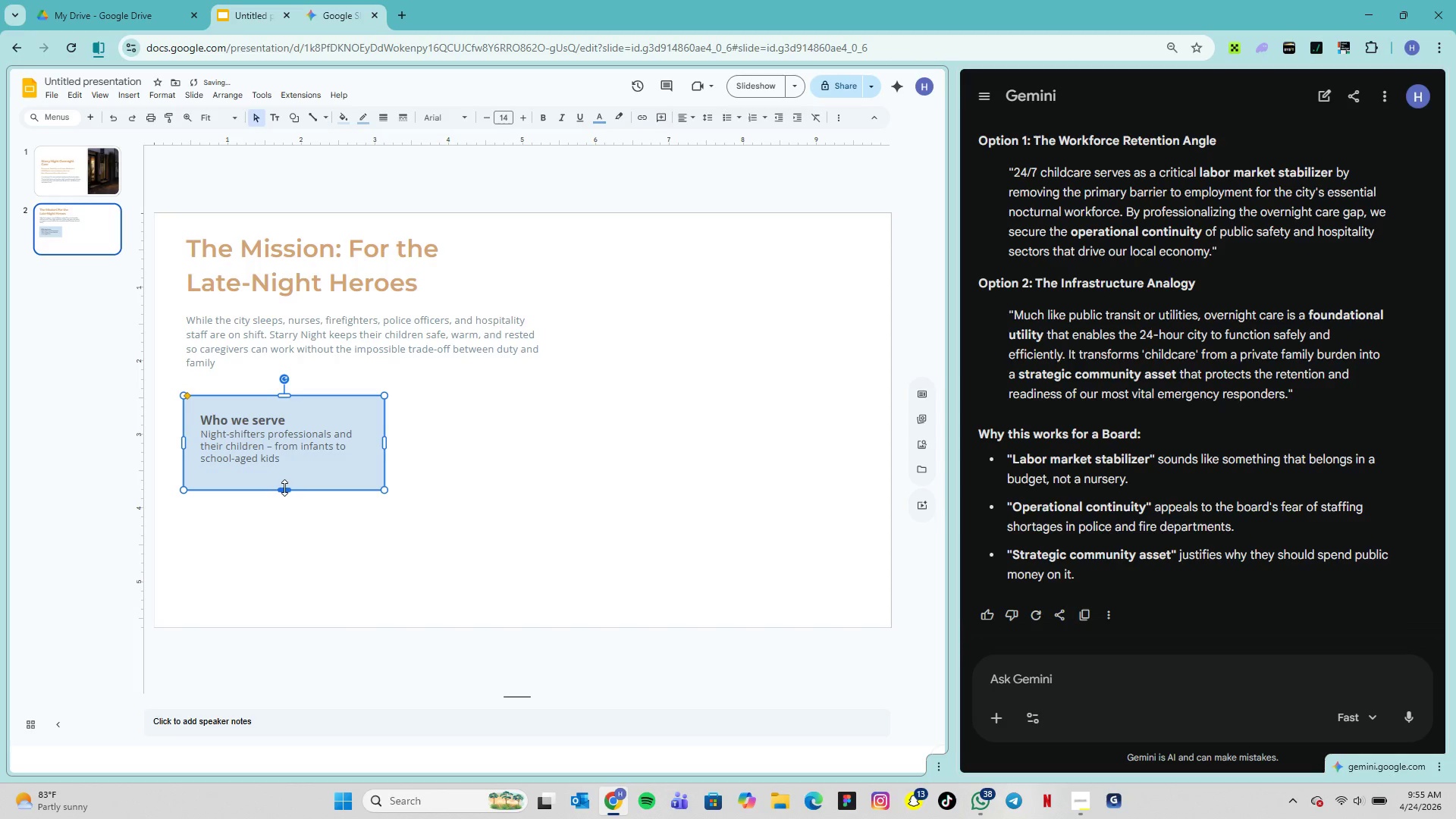 
left_click_drag(start_coordinate=[284, 488], to_coordinate=[287, 476])
 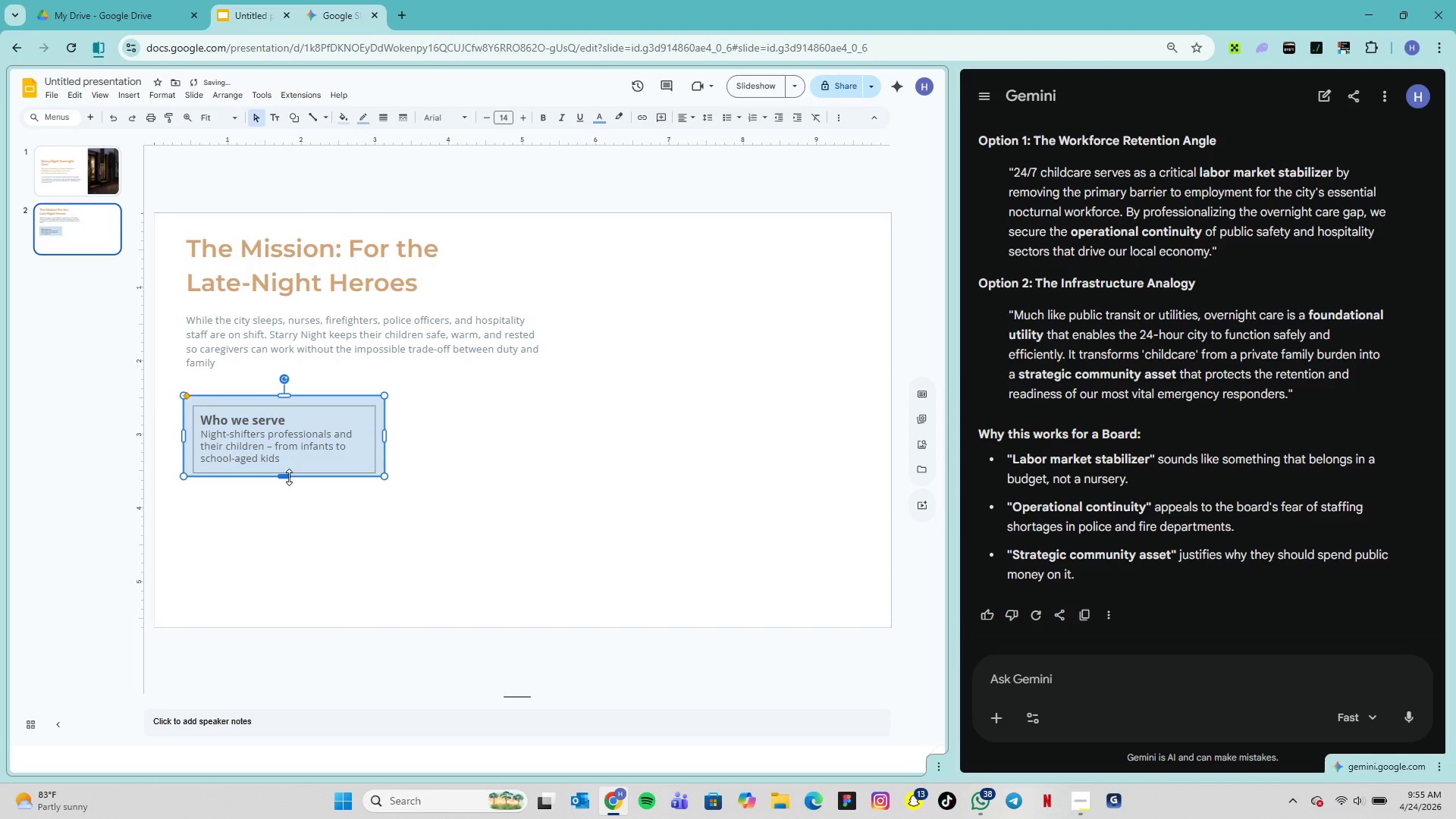 
left_click_drag(start_coordinate=[288, 477], to_coordinate=[290, 485])
 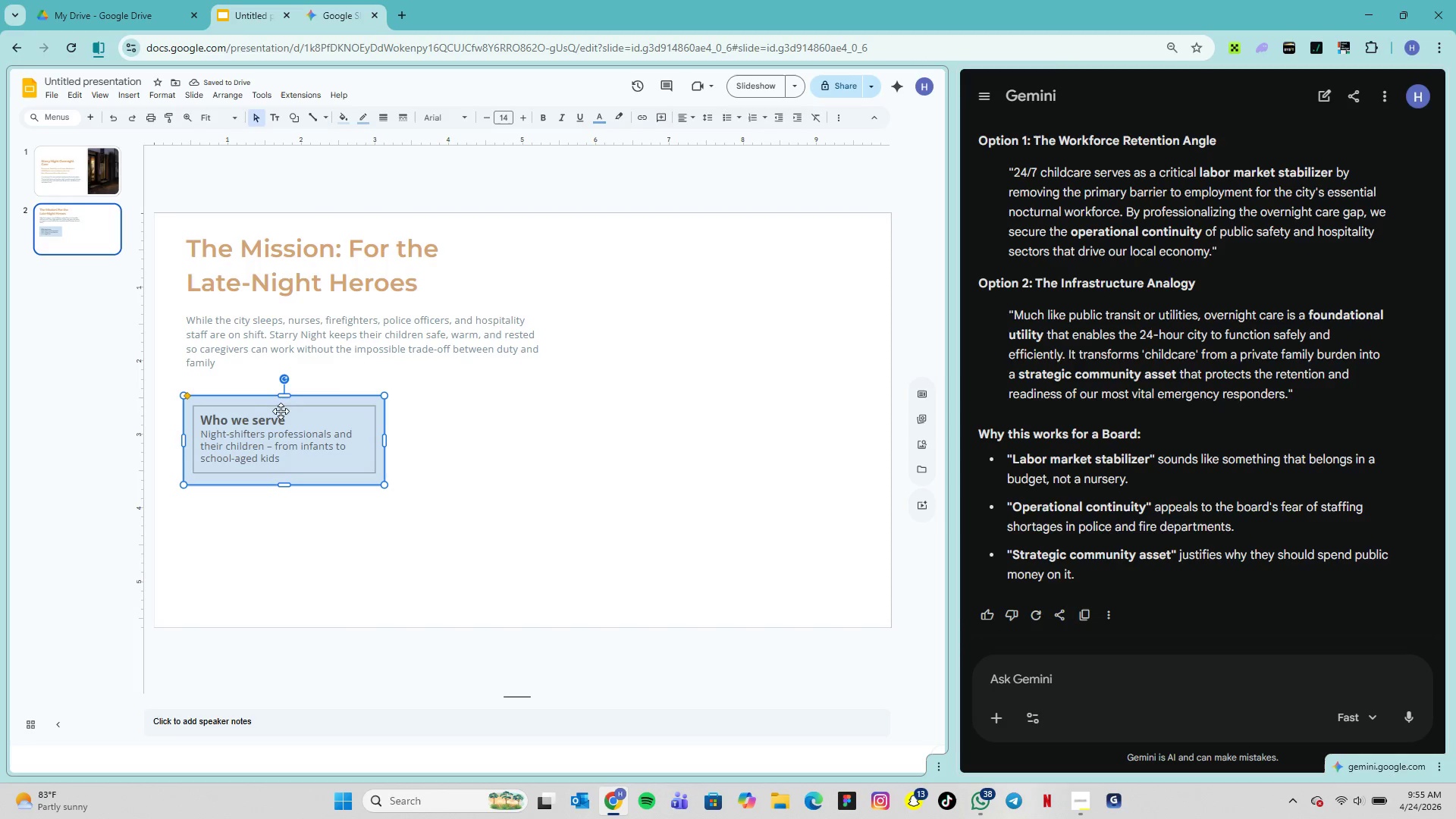 
left_click_drag(start_coordinate=[284, 396], to_coordinate=[282, 390])
 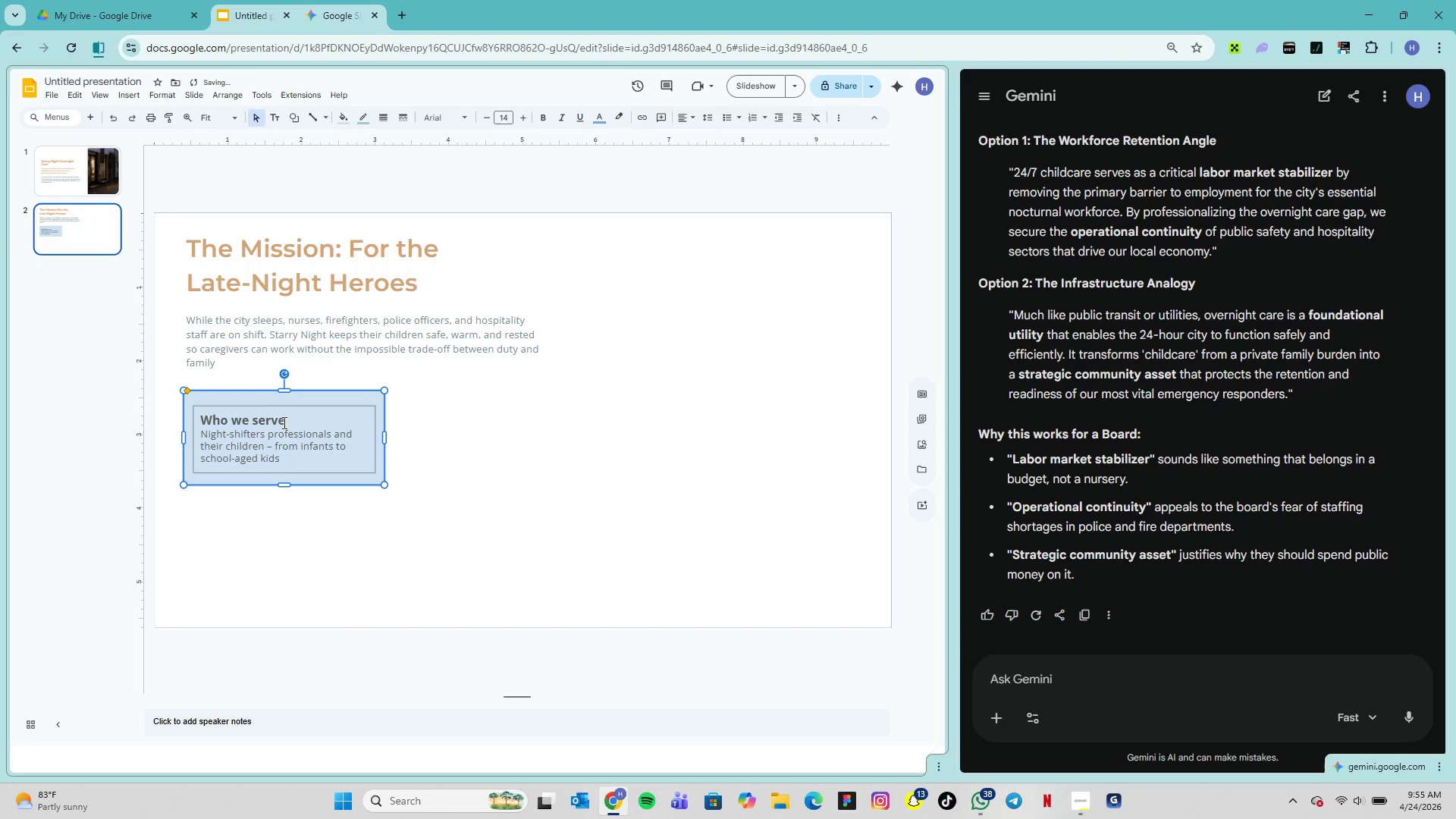 
left_click_drag(start_coordinate=[284, 422], to_coordinate=[201, 419])
 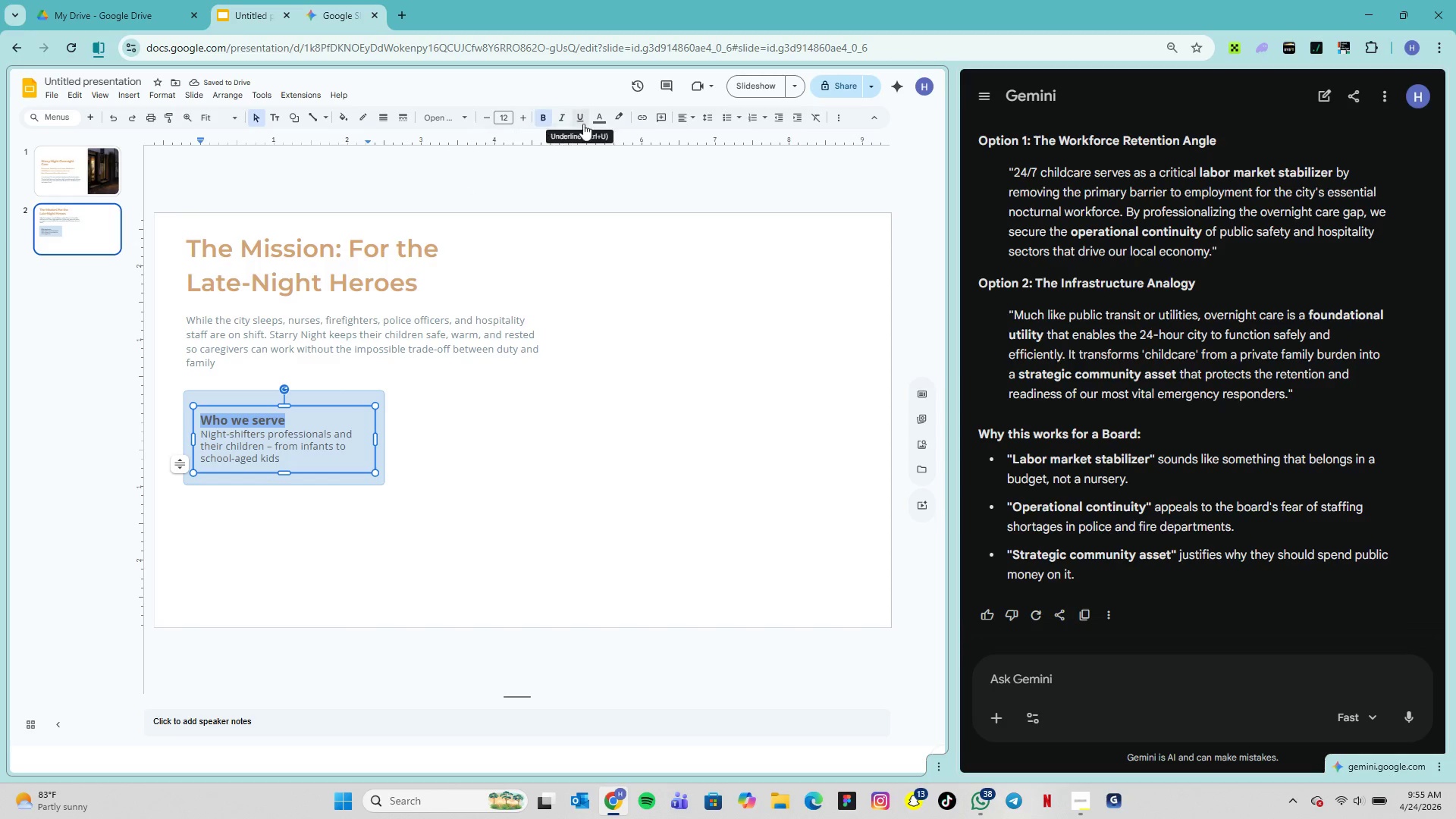 
left_click([710, 122])
 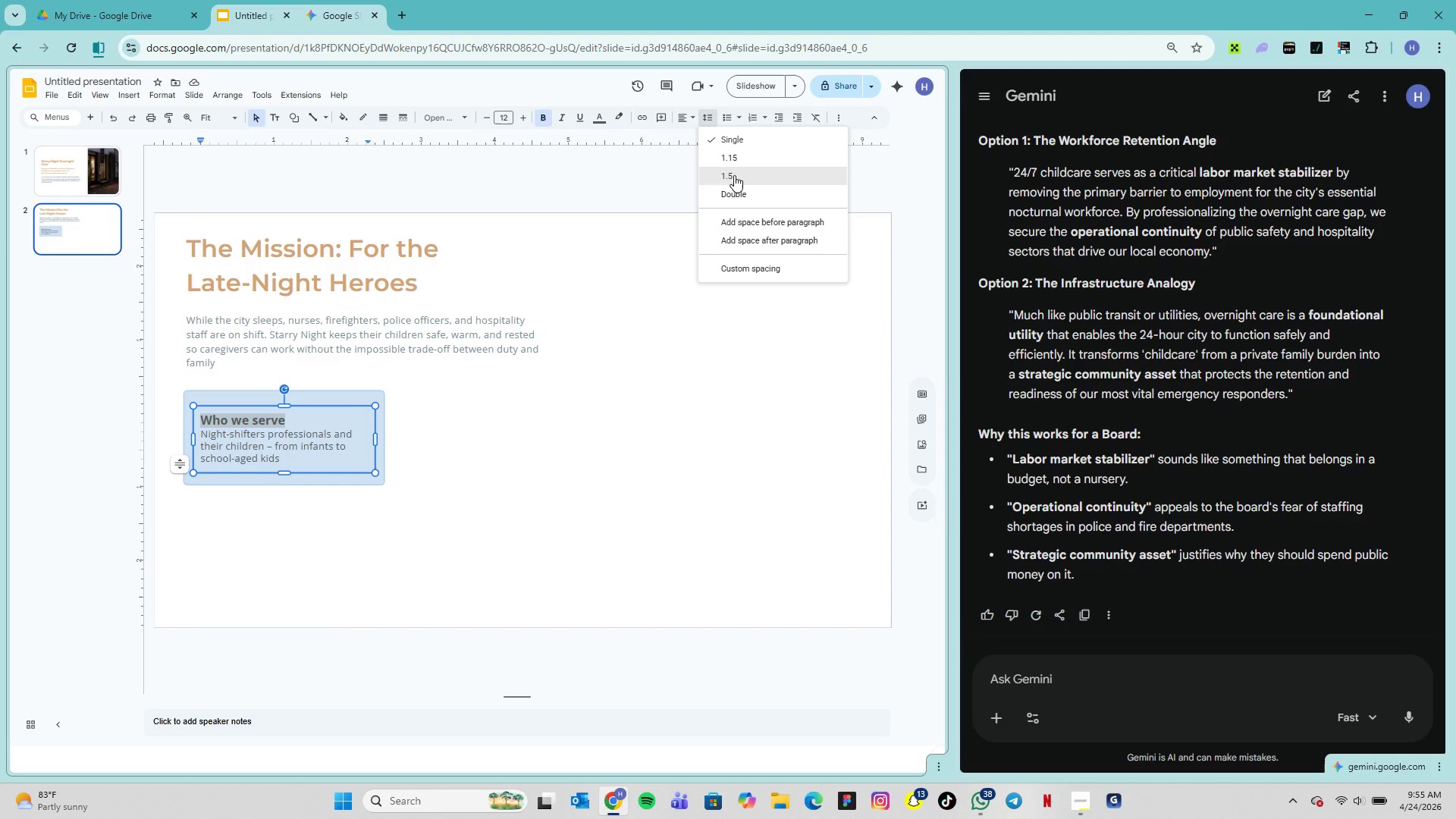 
left_click([734, 175])
 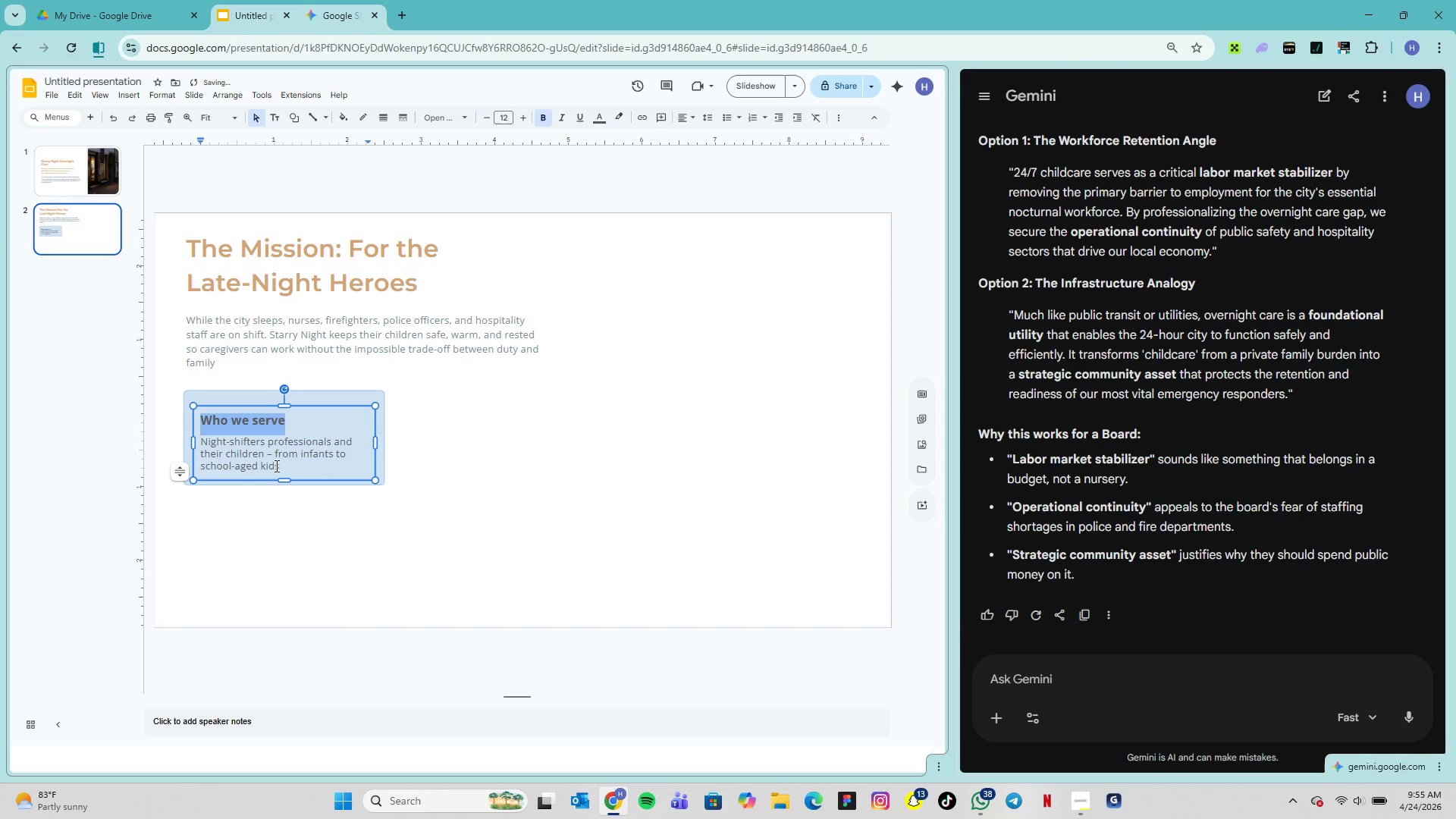 
left_click_drag(start_coordinate=[281, 466], to_coordinate=[197, 441])
 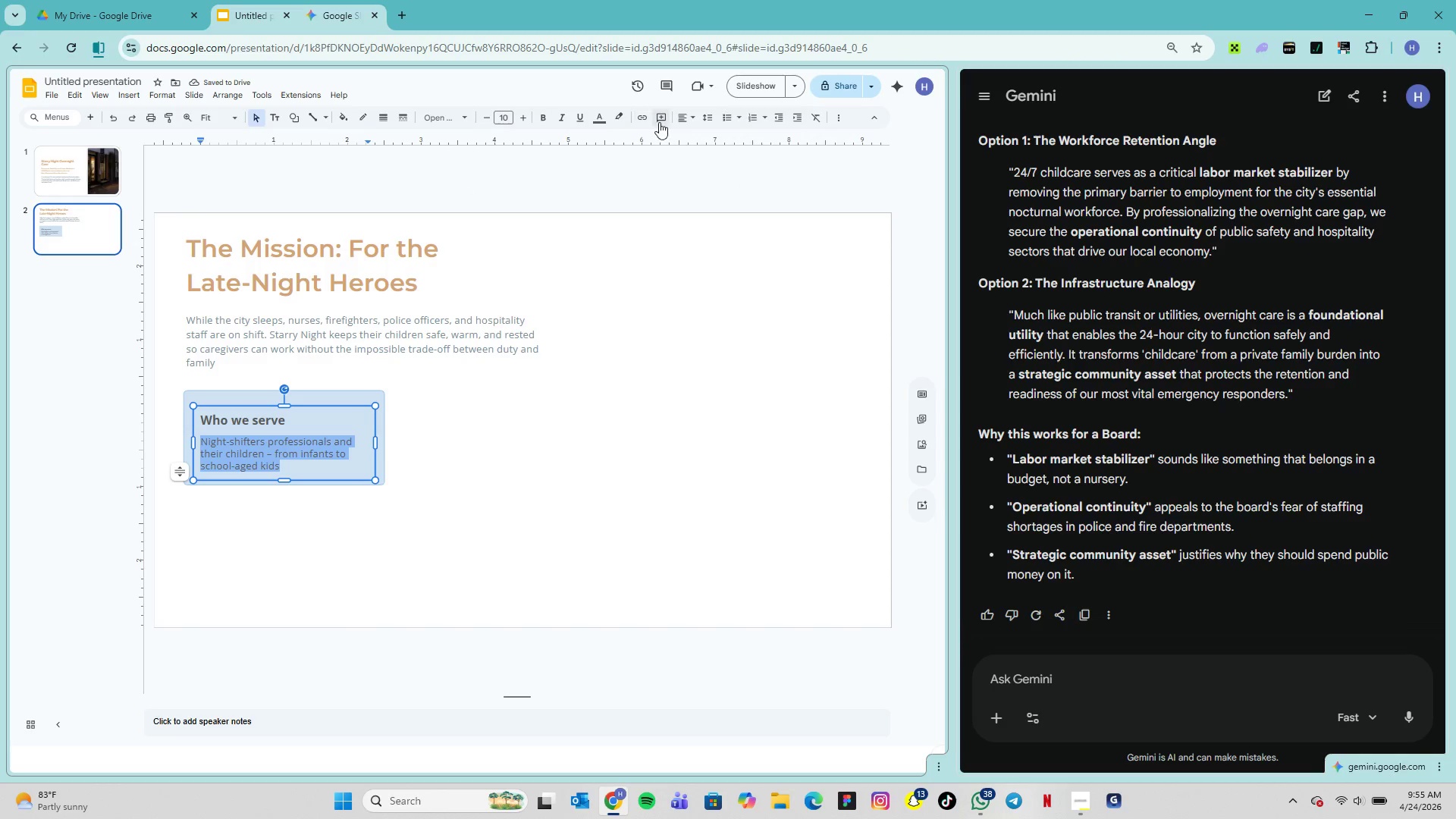 
left_click([710, 122])
 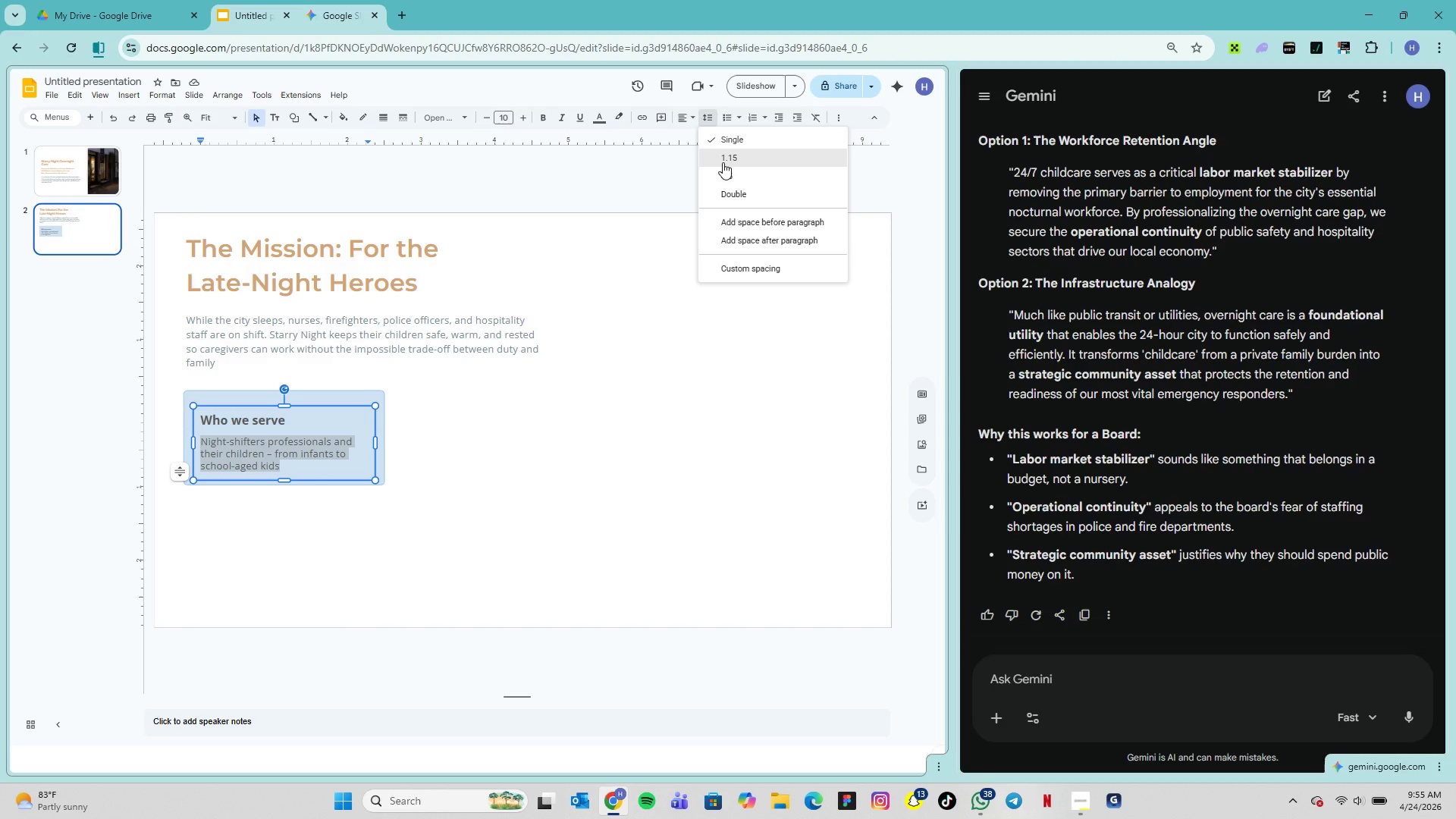 
left_click([723, 162])
 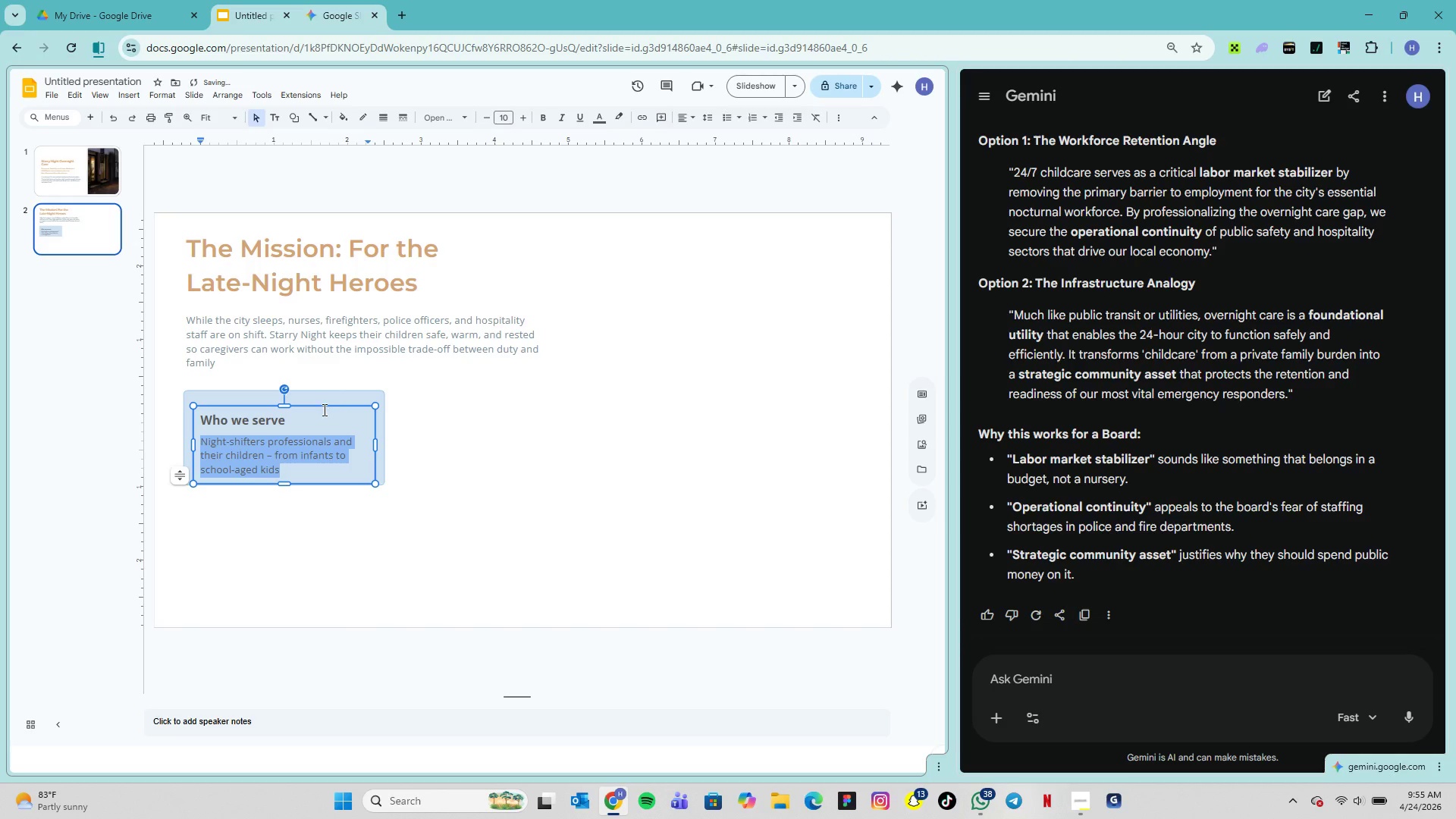 
left_click_drag(start_coordinate=[323, 408], to_coordinate=[323, 402])
 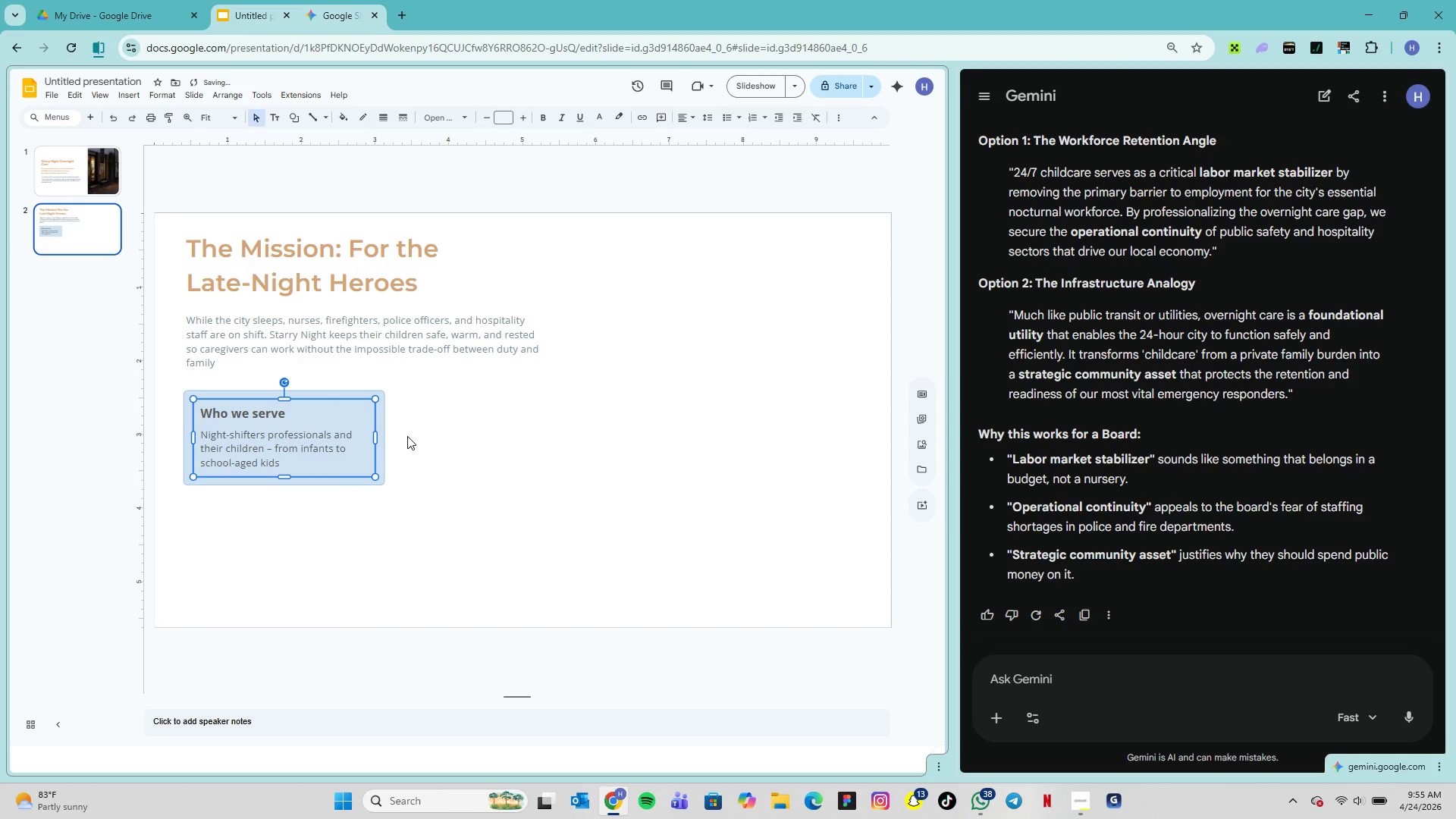 
left_click([407, 437])
 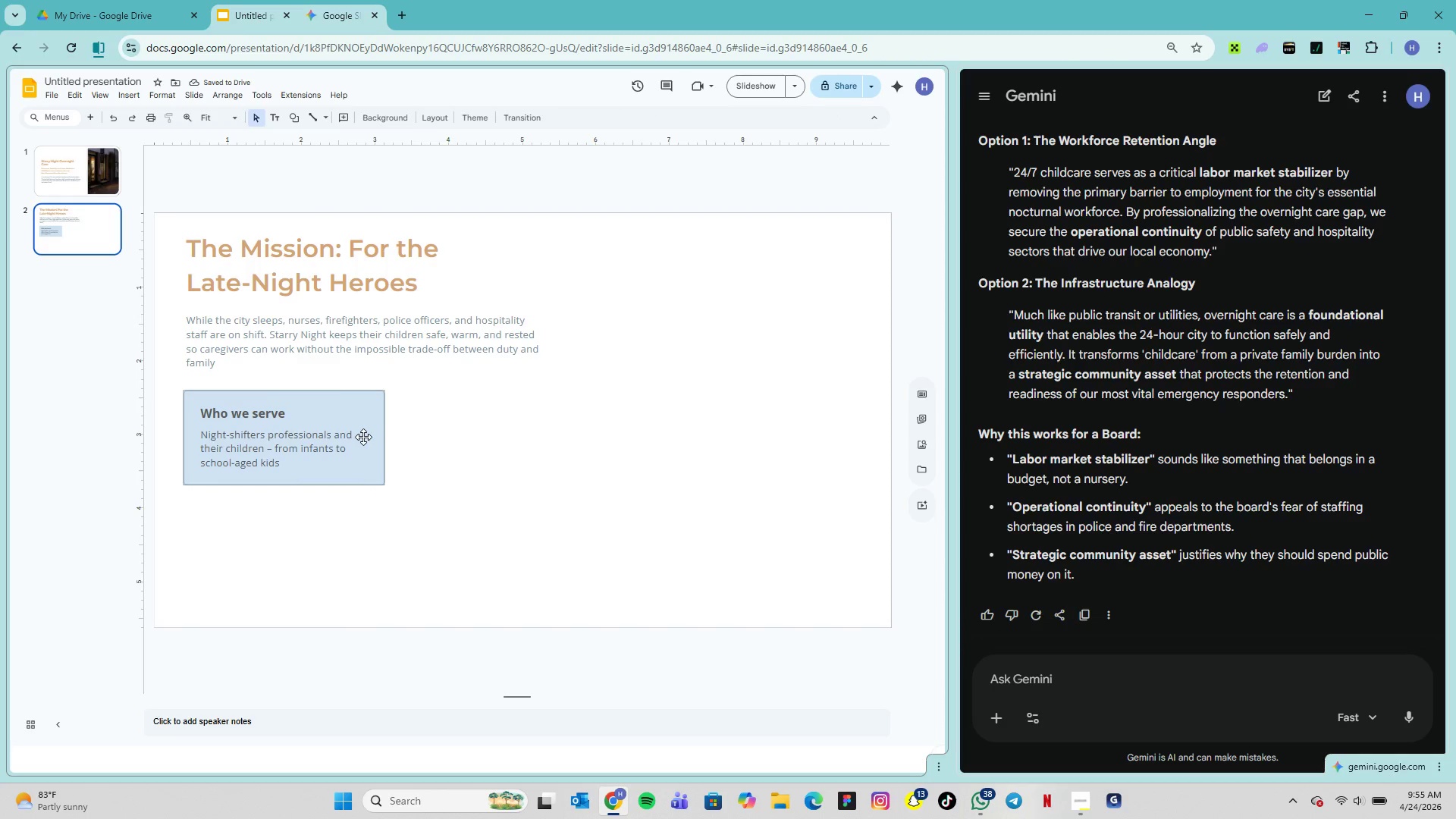 
left_click([363, 437])
 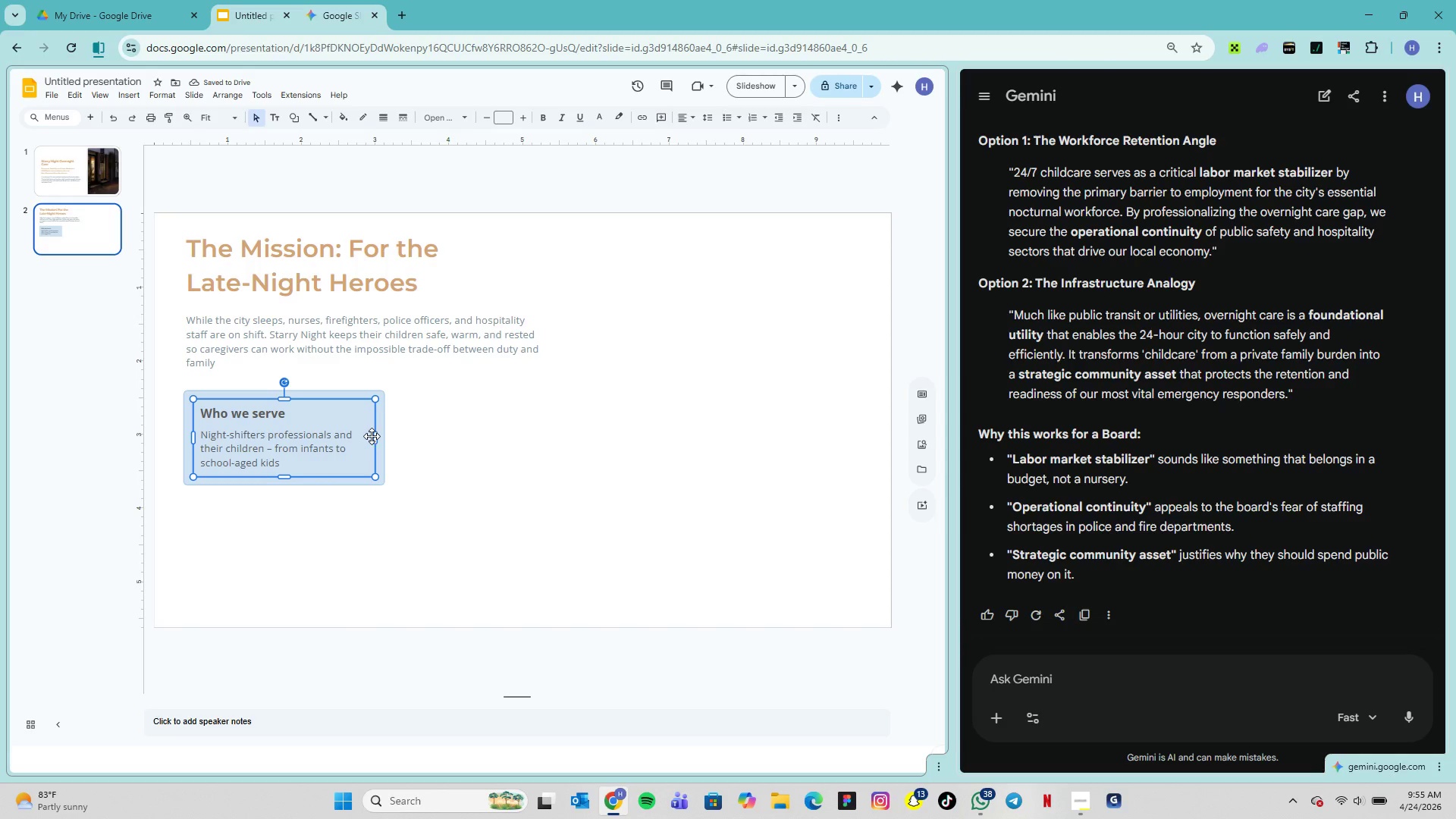 
left_click_drag(start_coordinate=[375, 438], to_coordinate=[360, 438])
 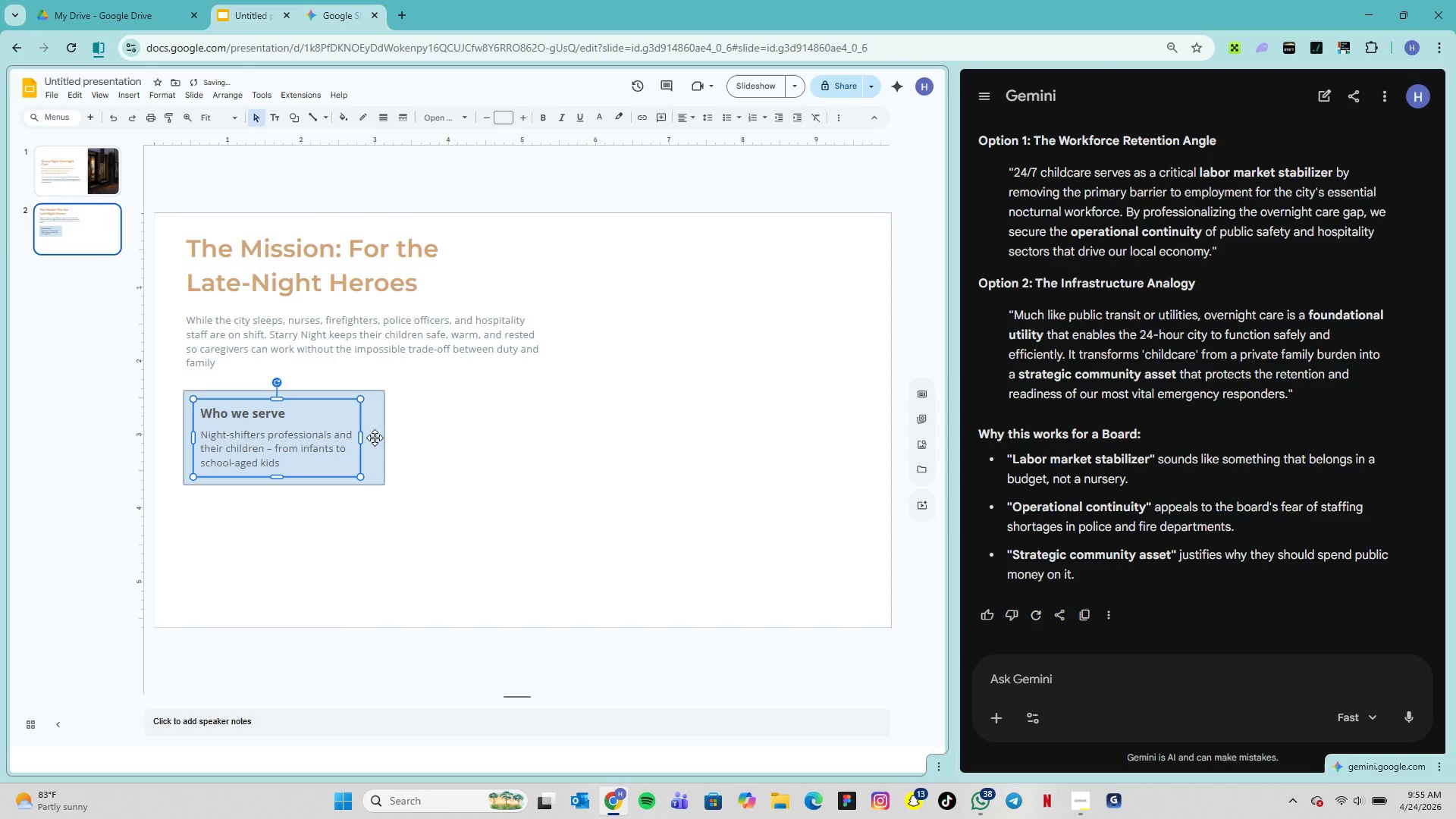 
left_click([375, 438])
 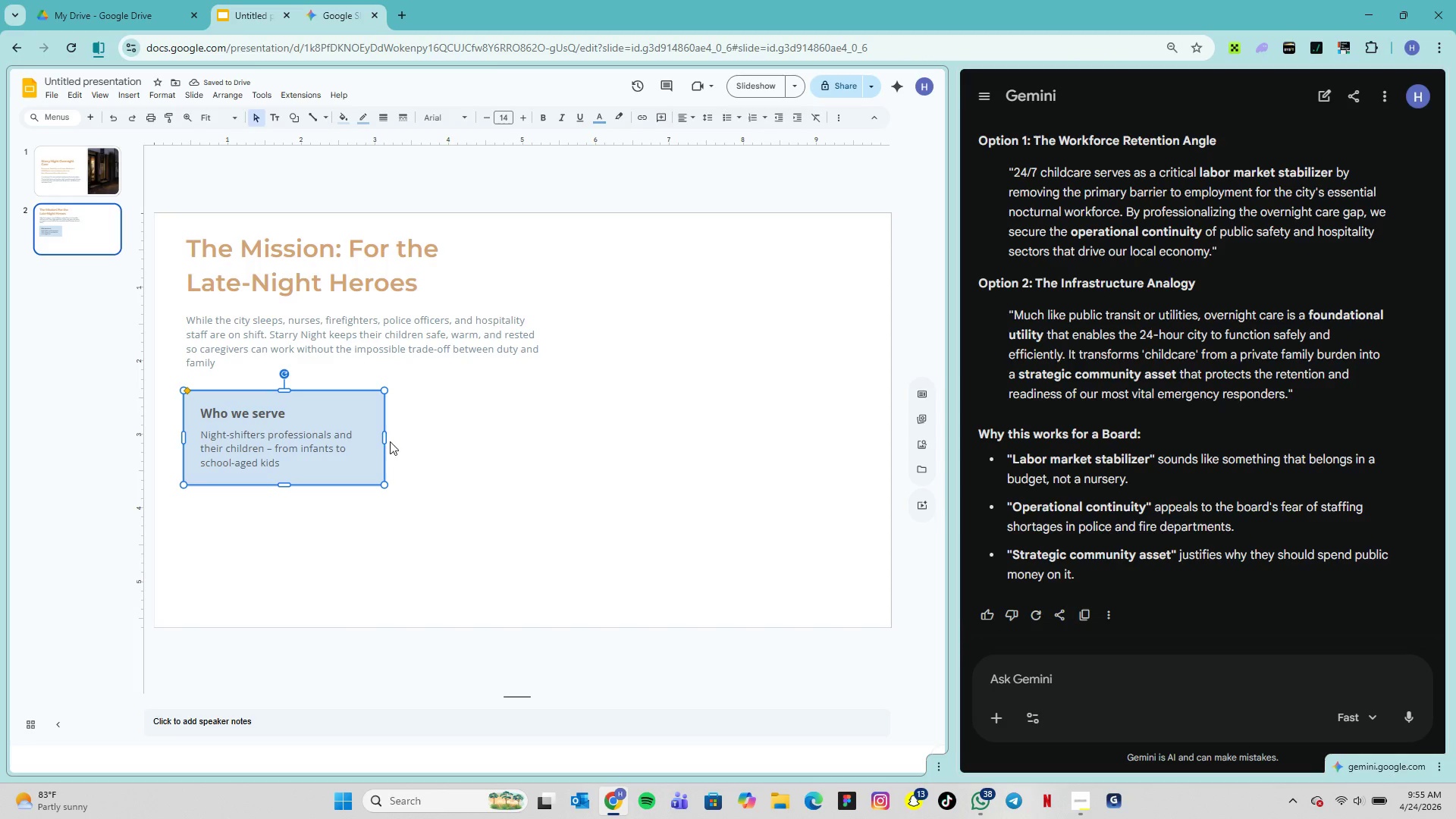 
left_click_drag(start_coordinate=[383, 438], to_coordinate=[369, 438])
 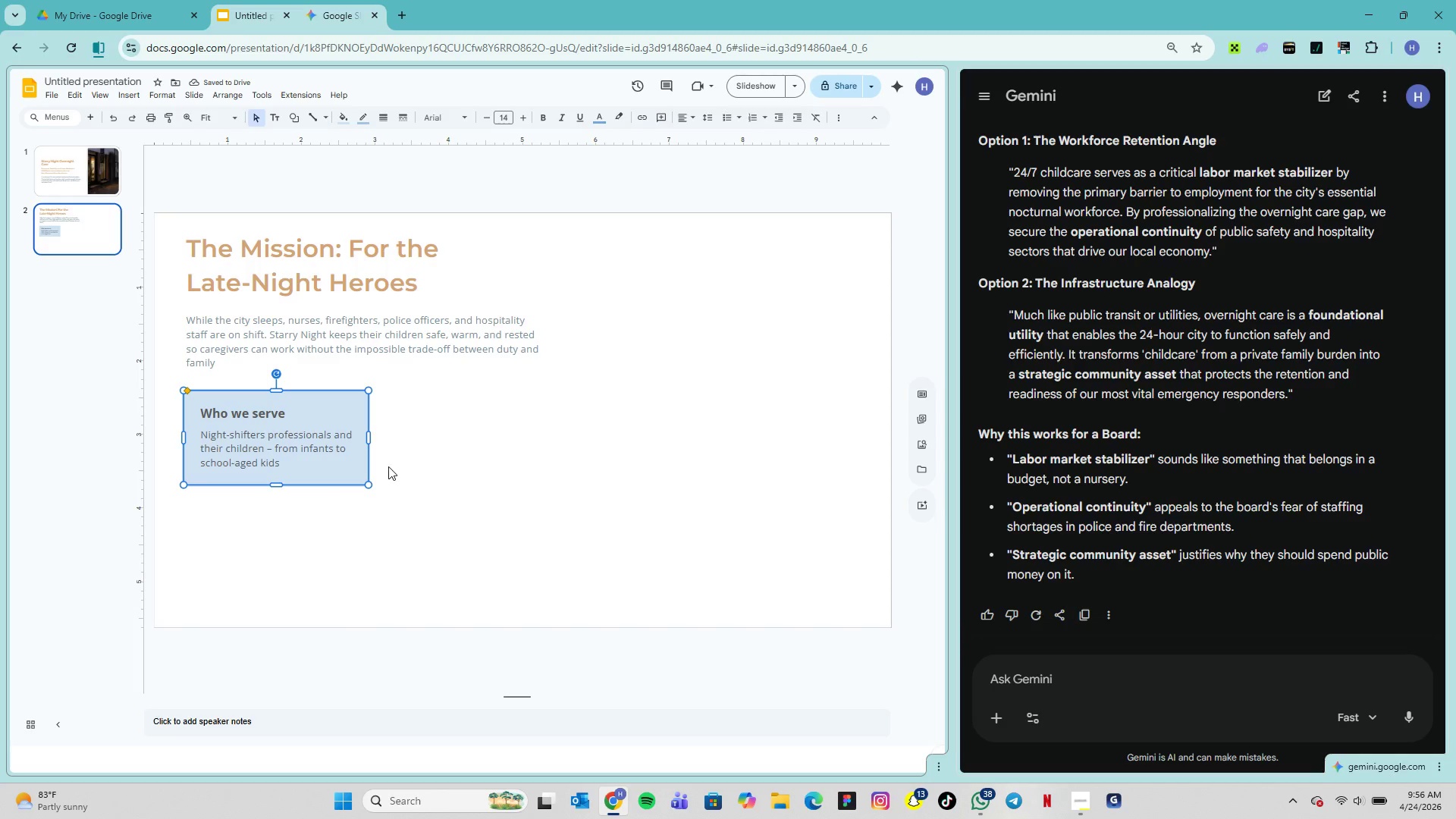 
wait(8.22)
 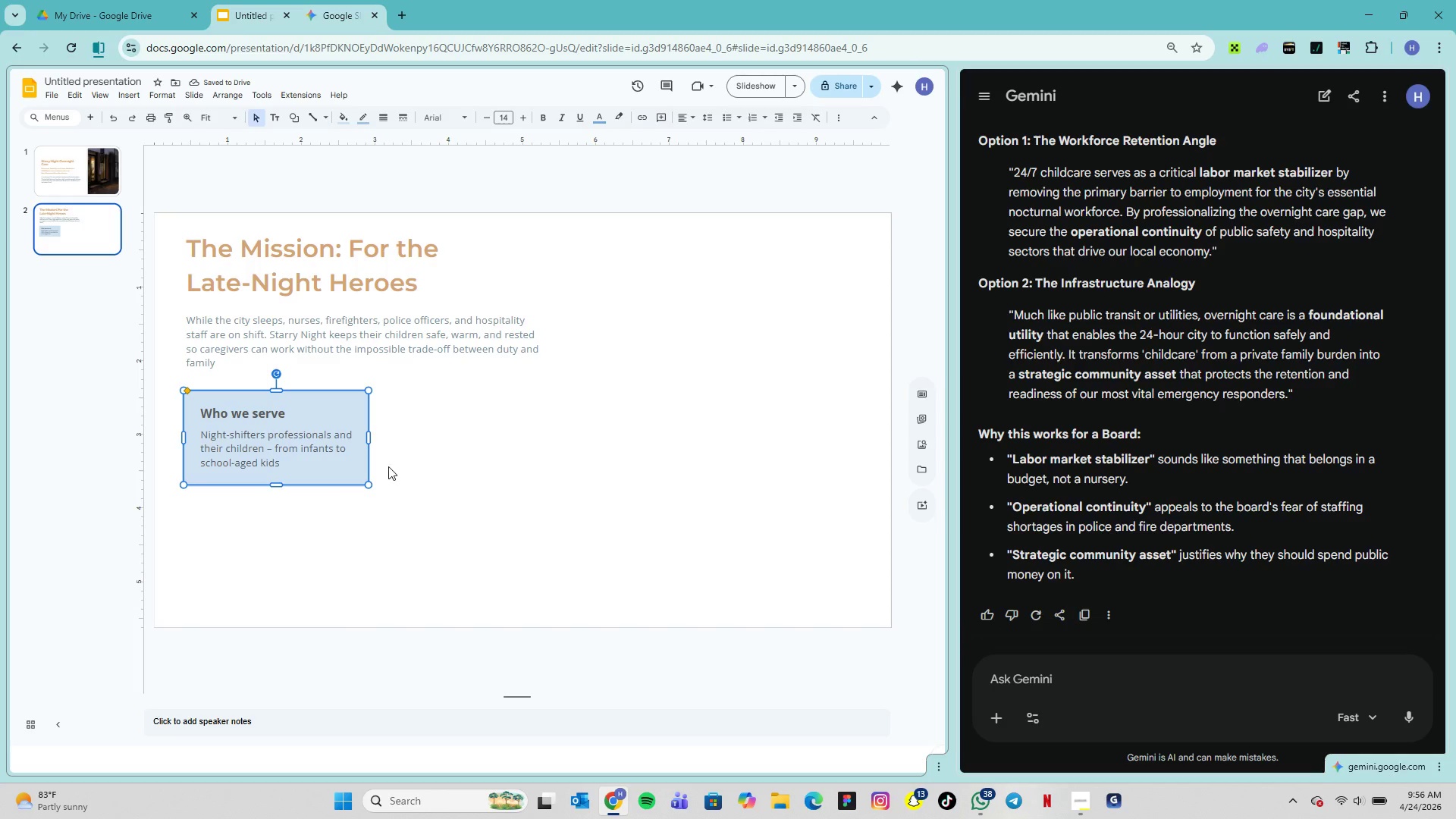 
double_click([280, 443])
 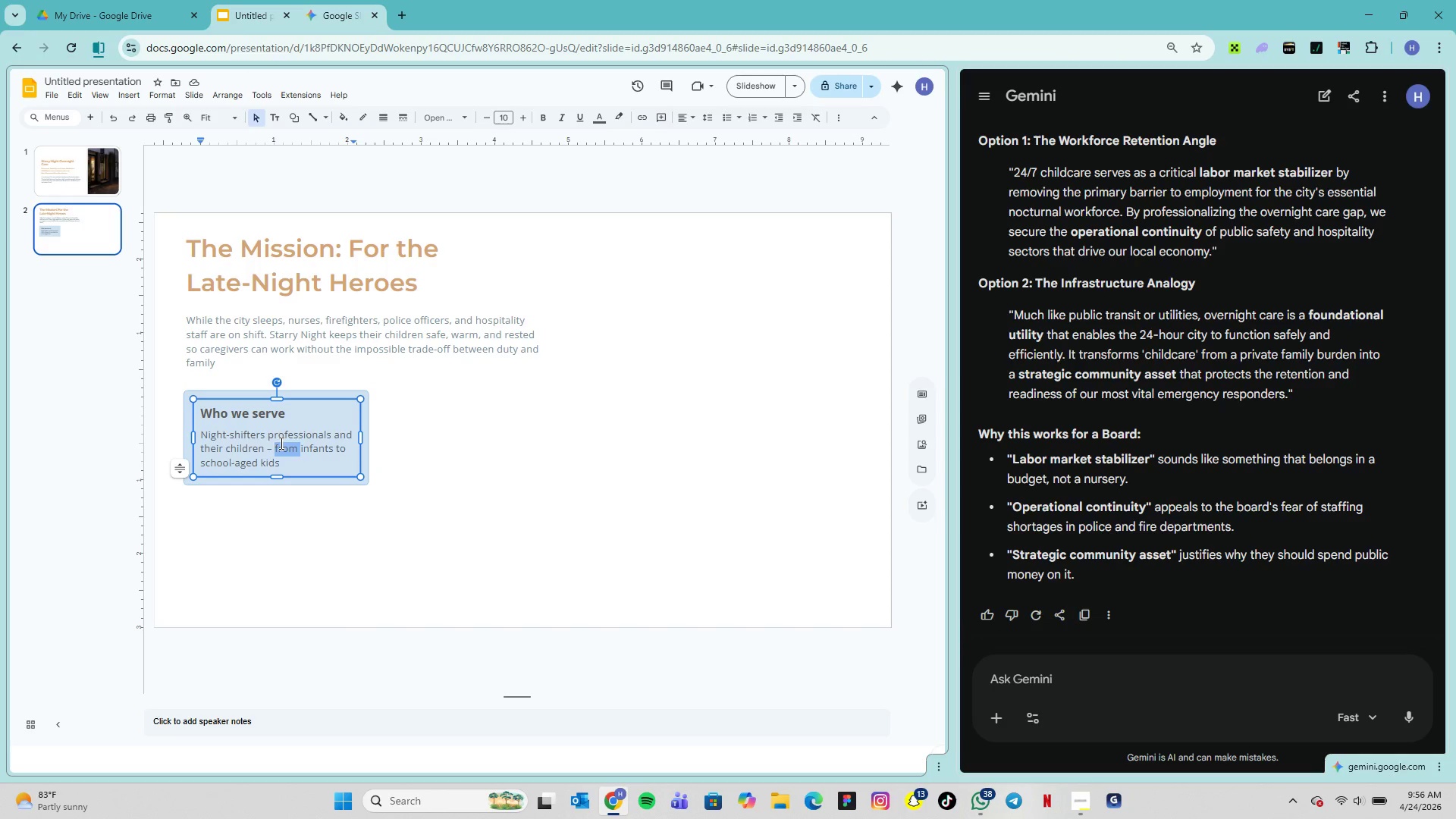 
triple_click([280, 443])
 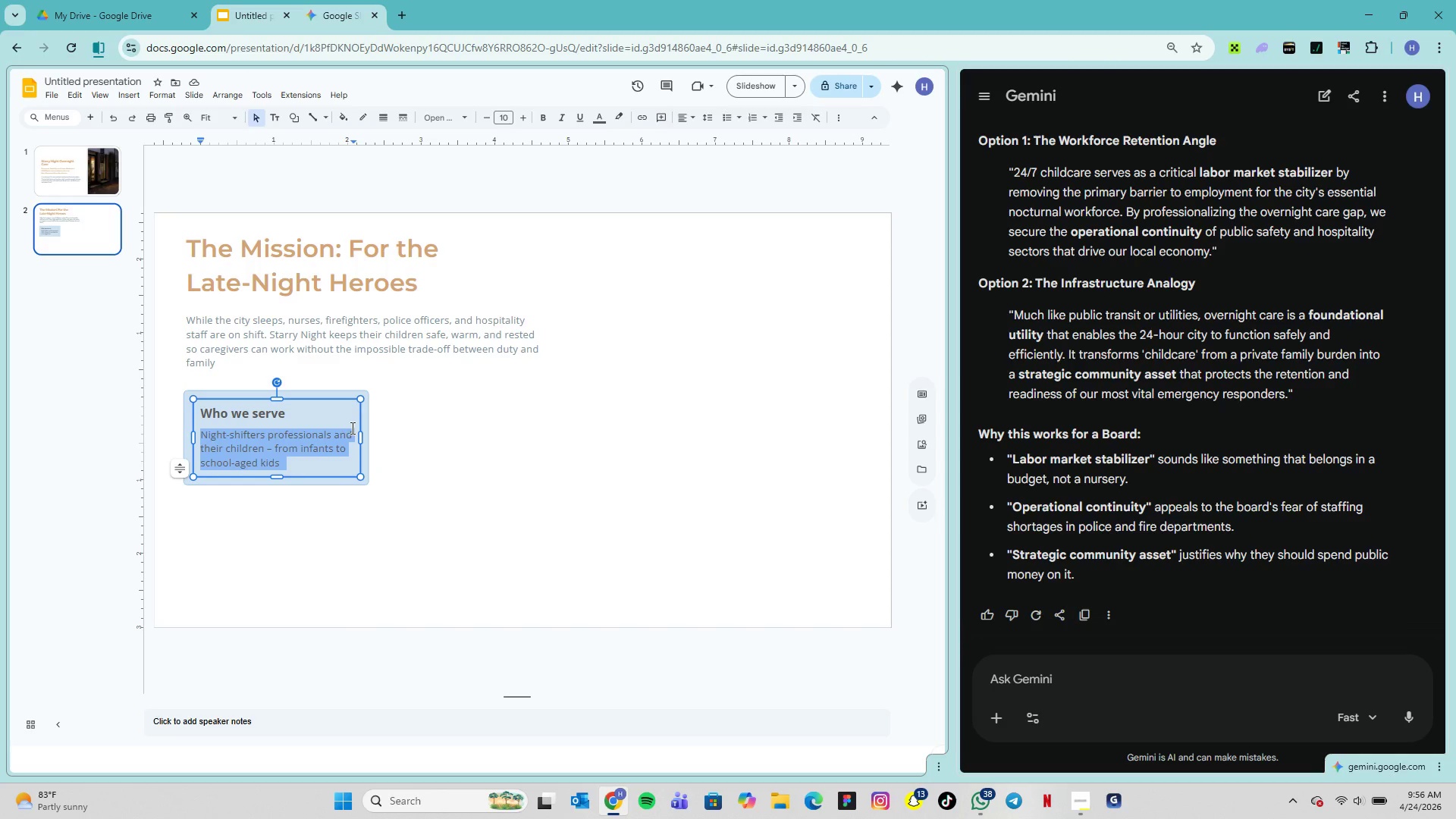 
left_click([347, 397])
 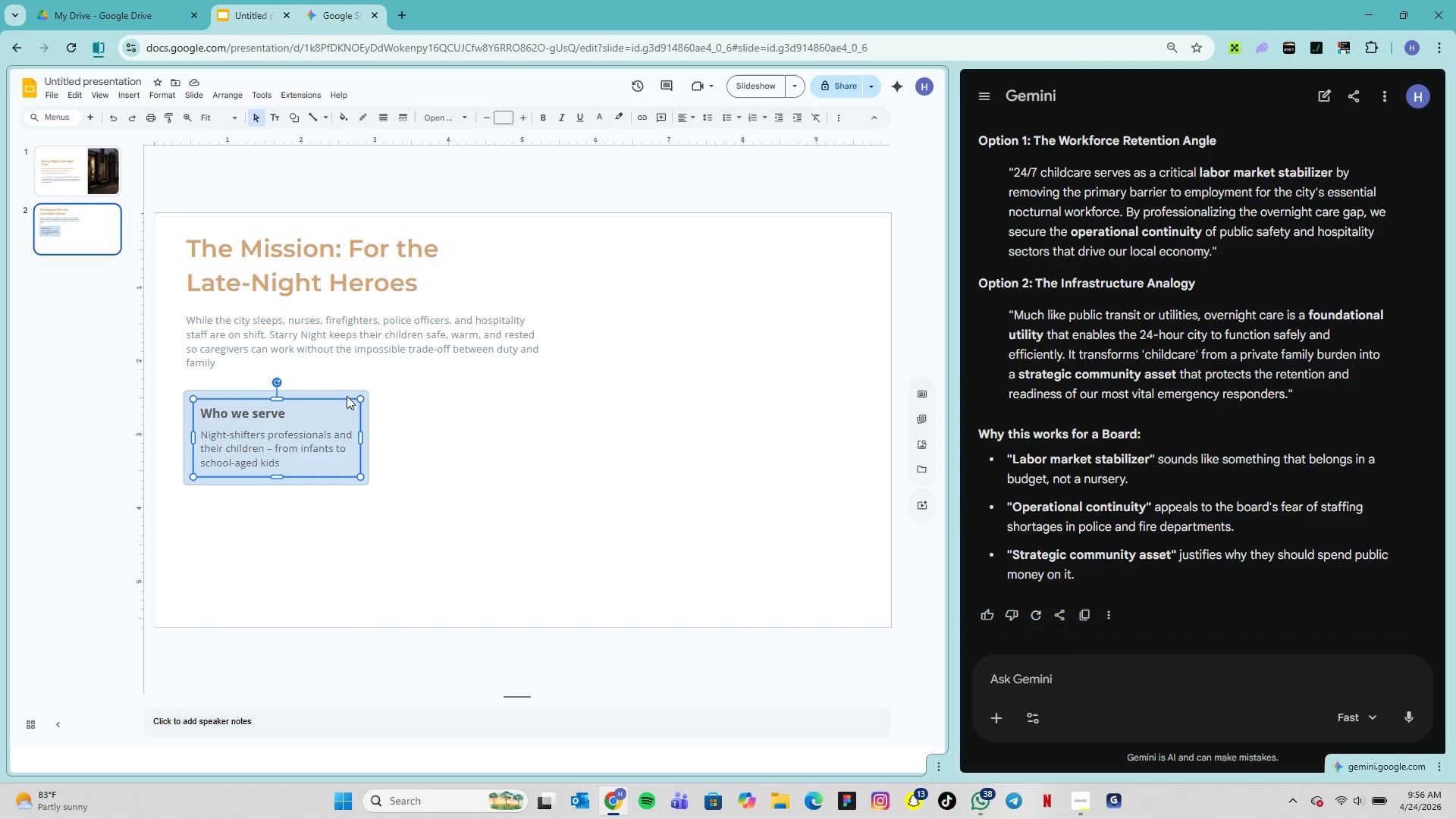 
key(ArrowLeft)
 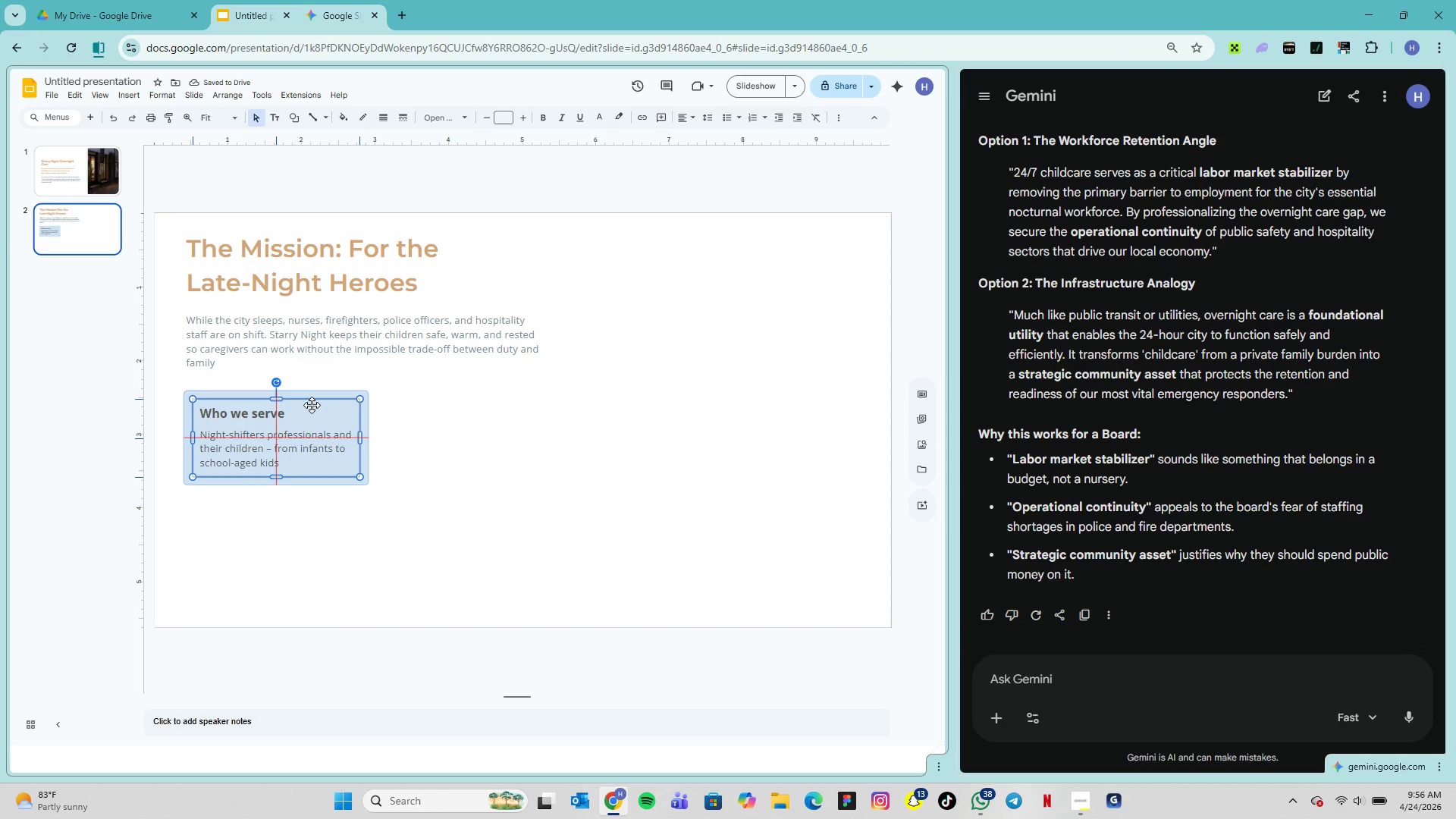 
wait(5.91)
 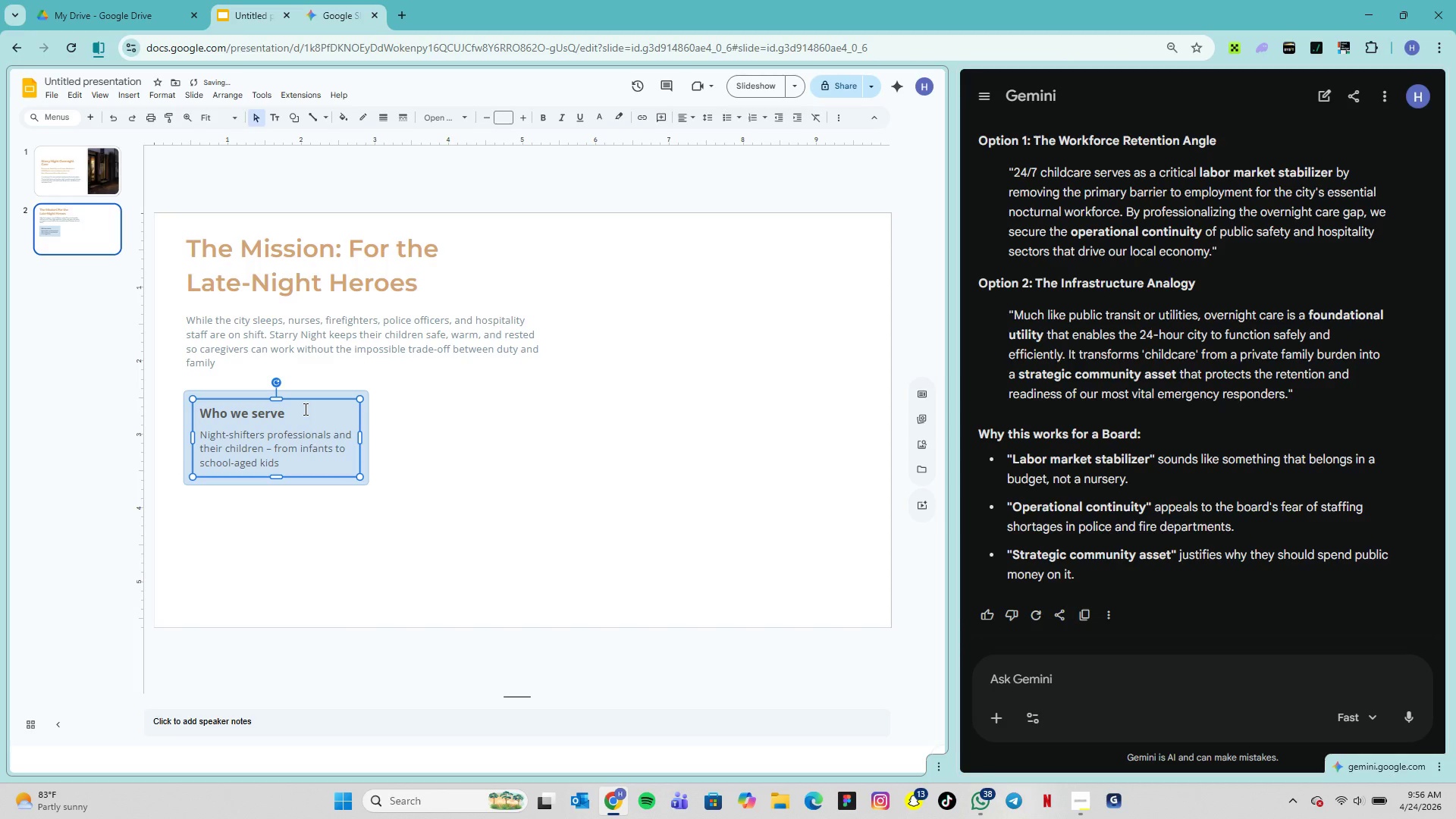 
left_click([415, 435])
 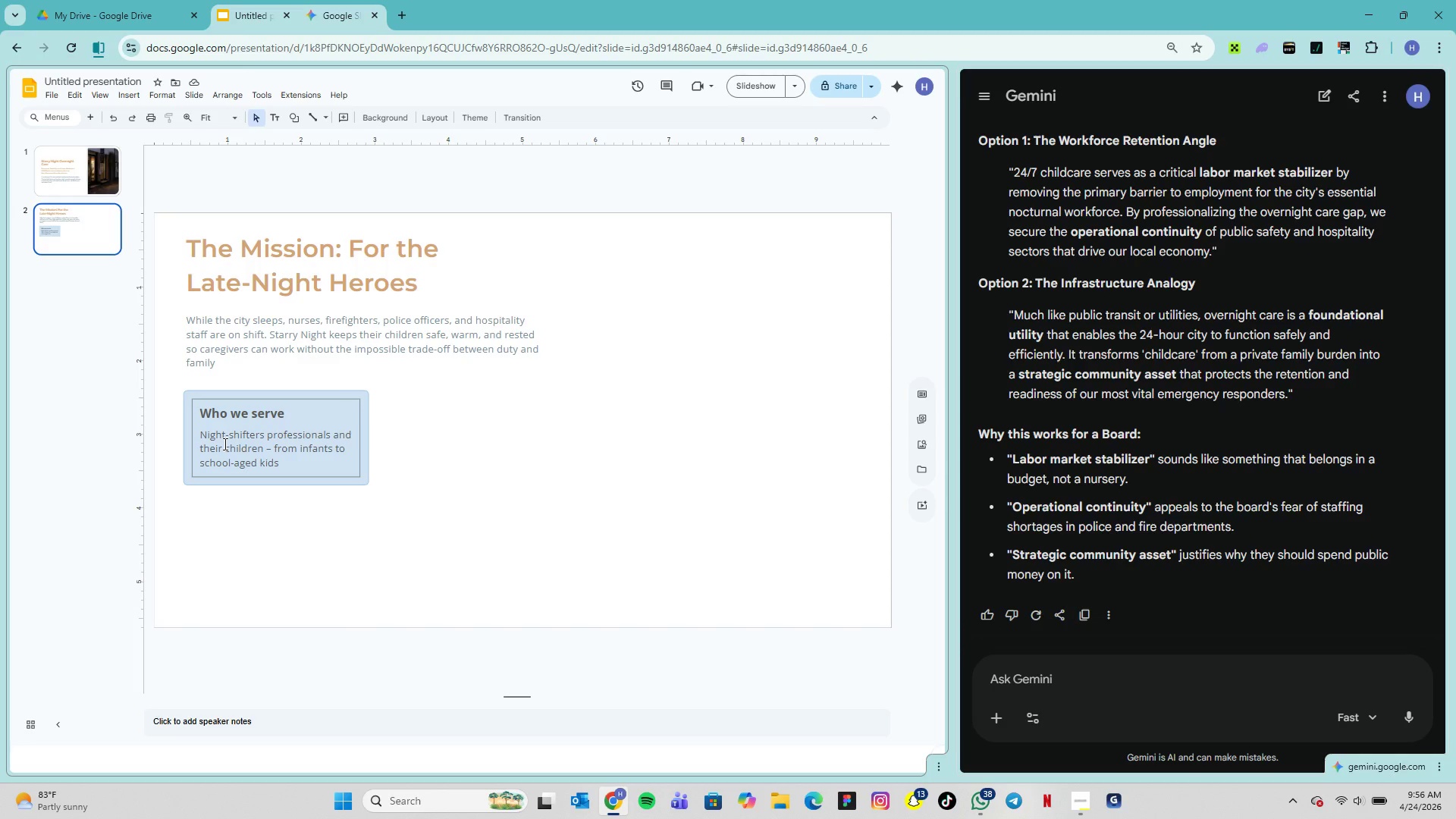 
wait(14.19)
 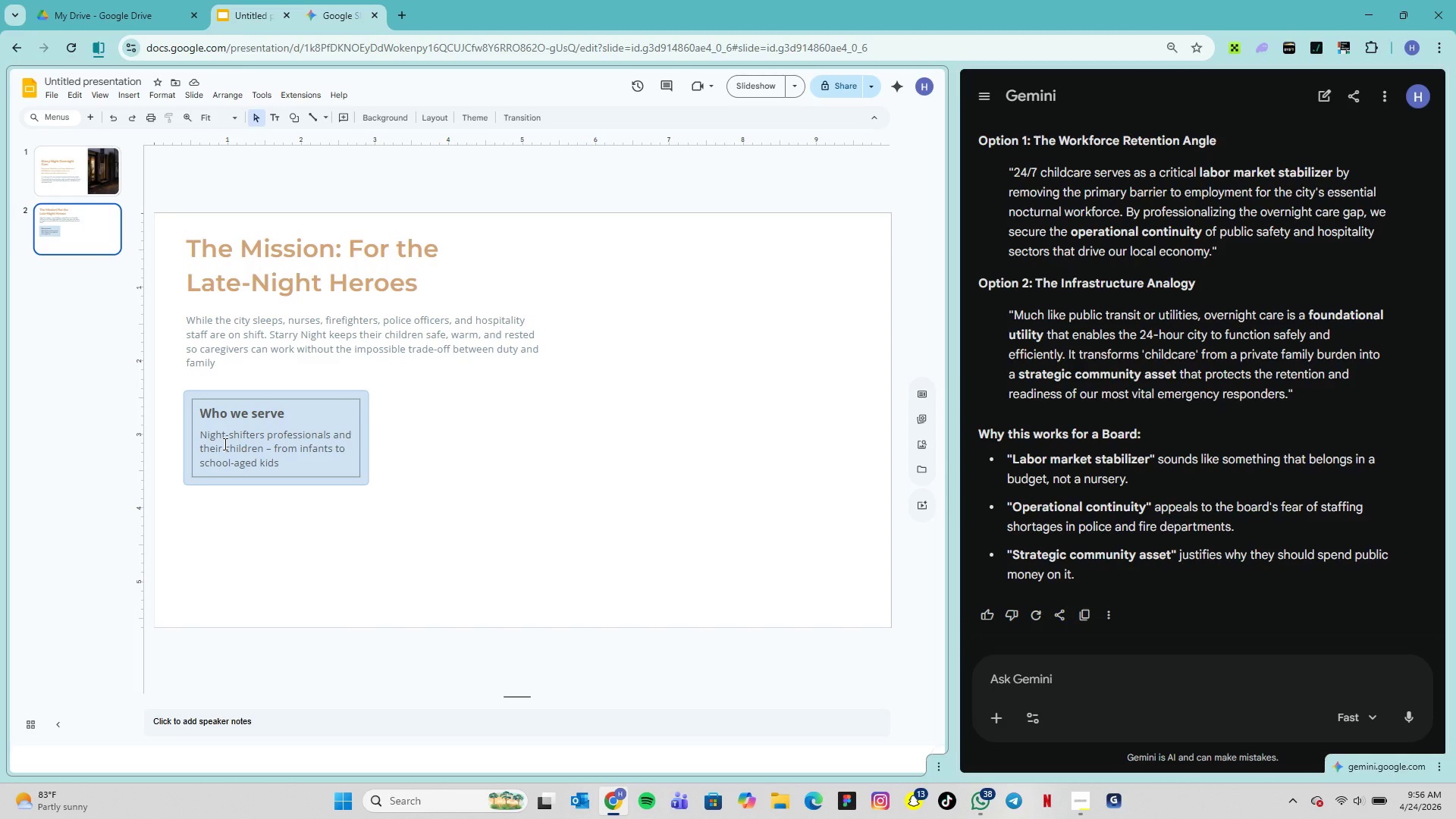 
left_click([268, 450])
 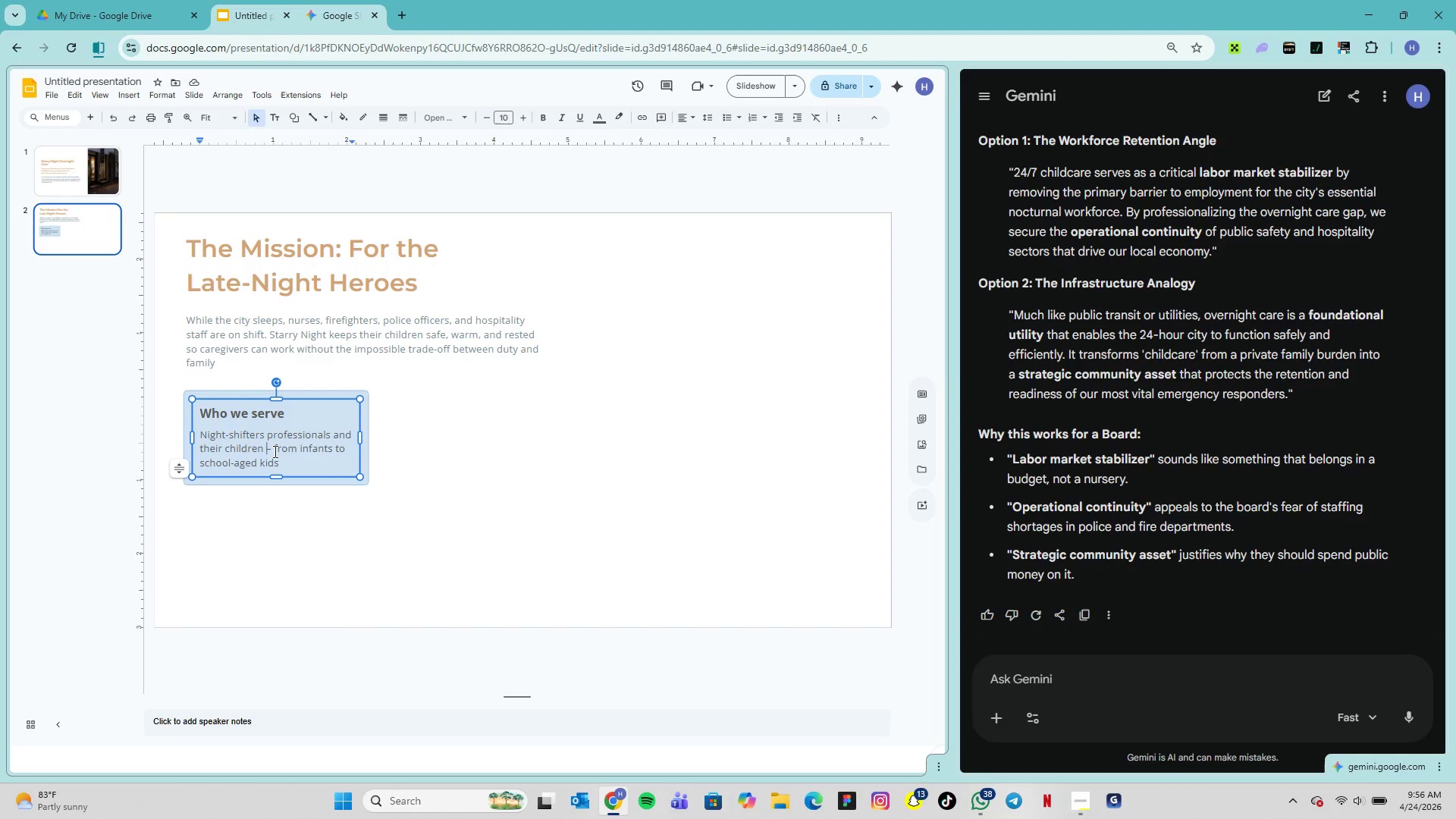 
left_click([268, 450])
 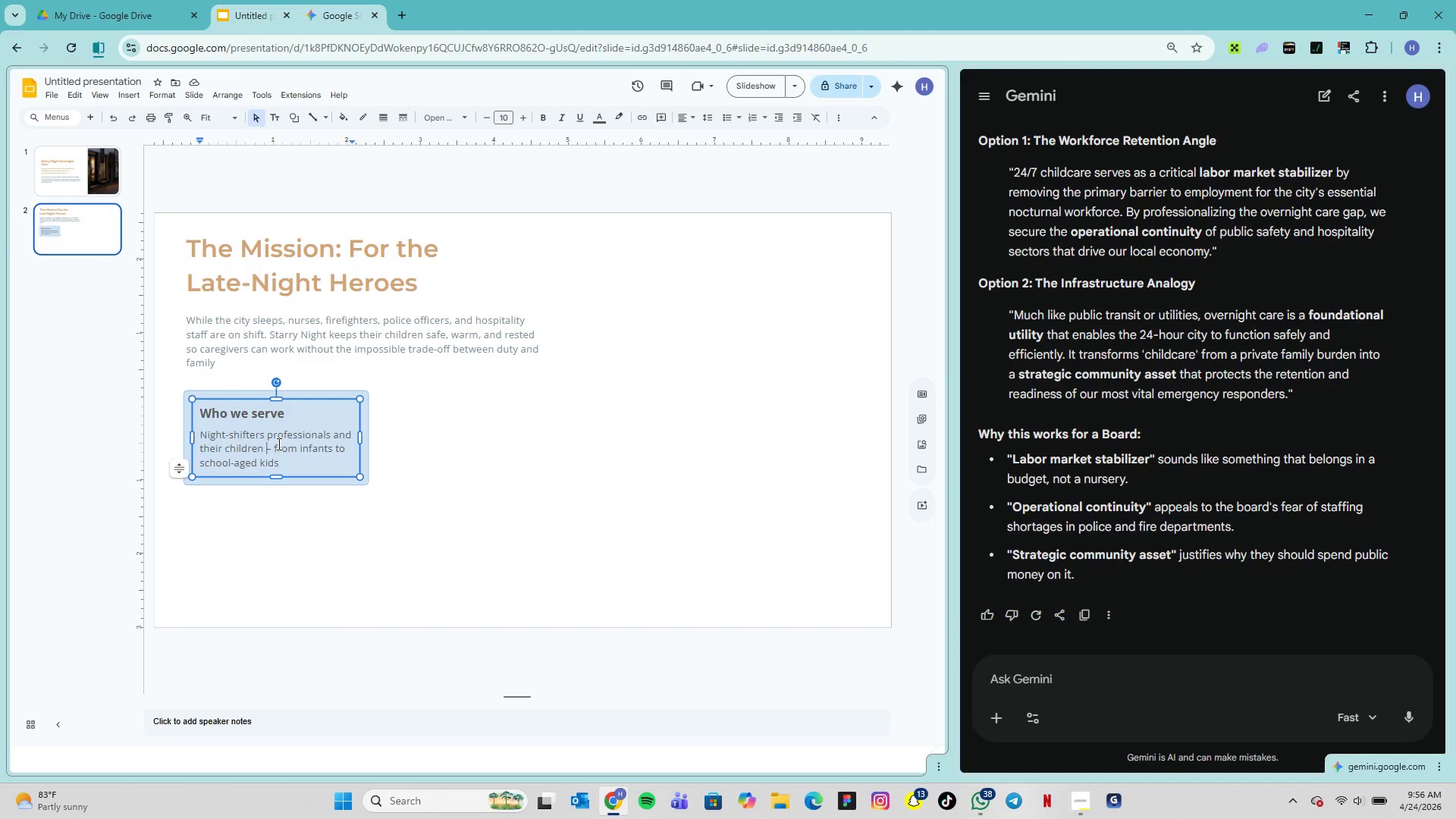 
key(ArrowRight)
 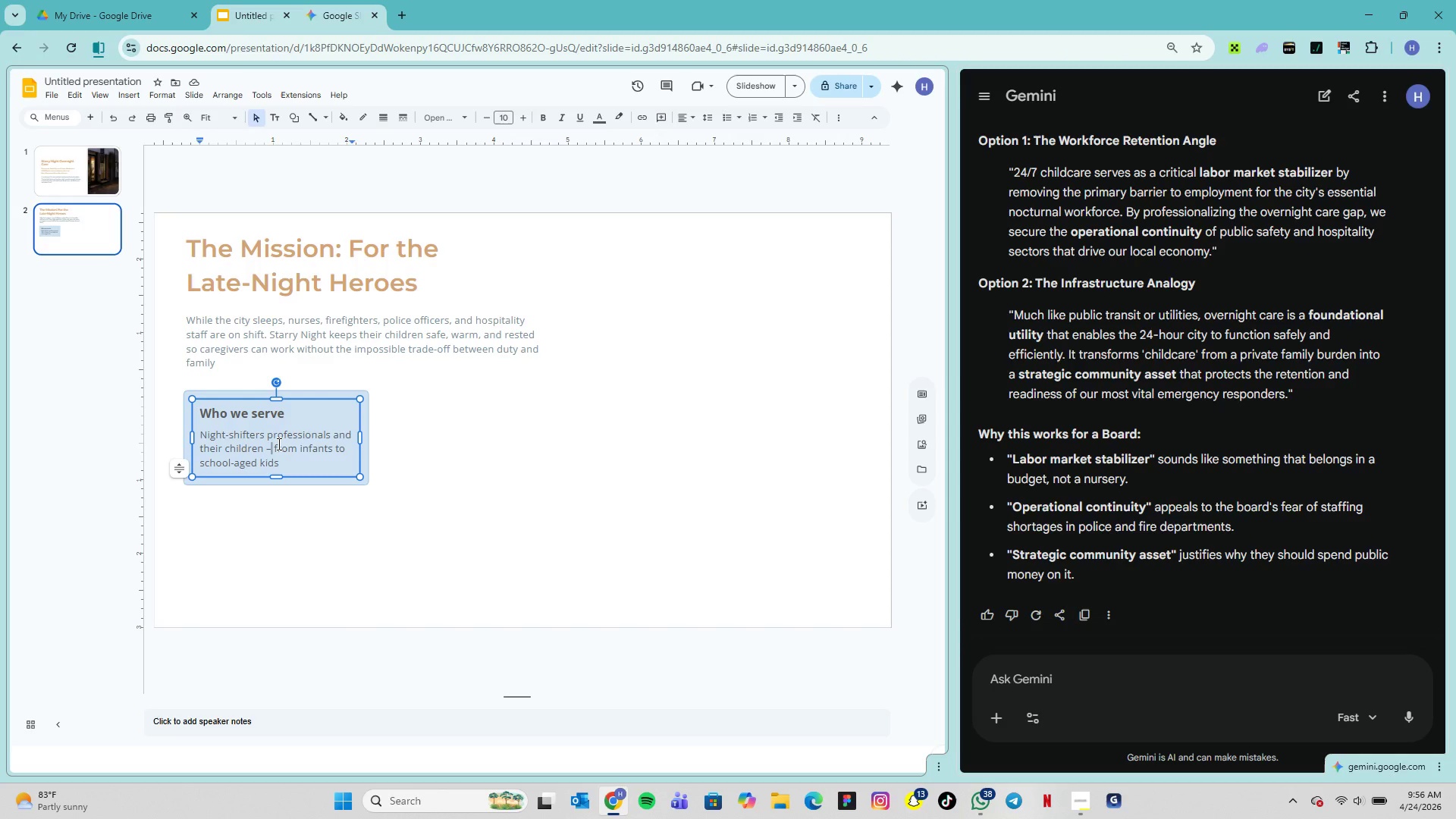 
key(Minus)
 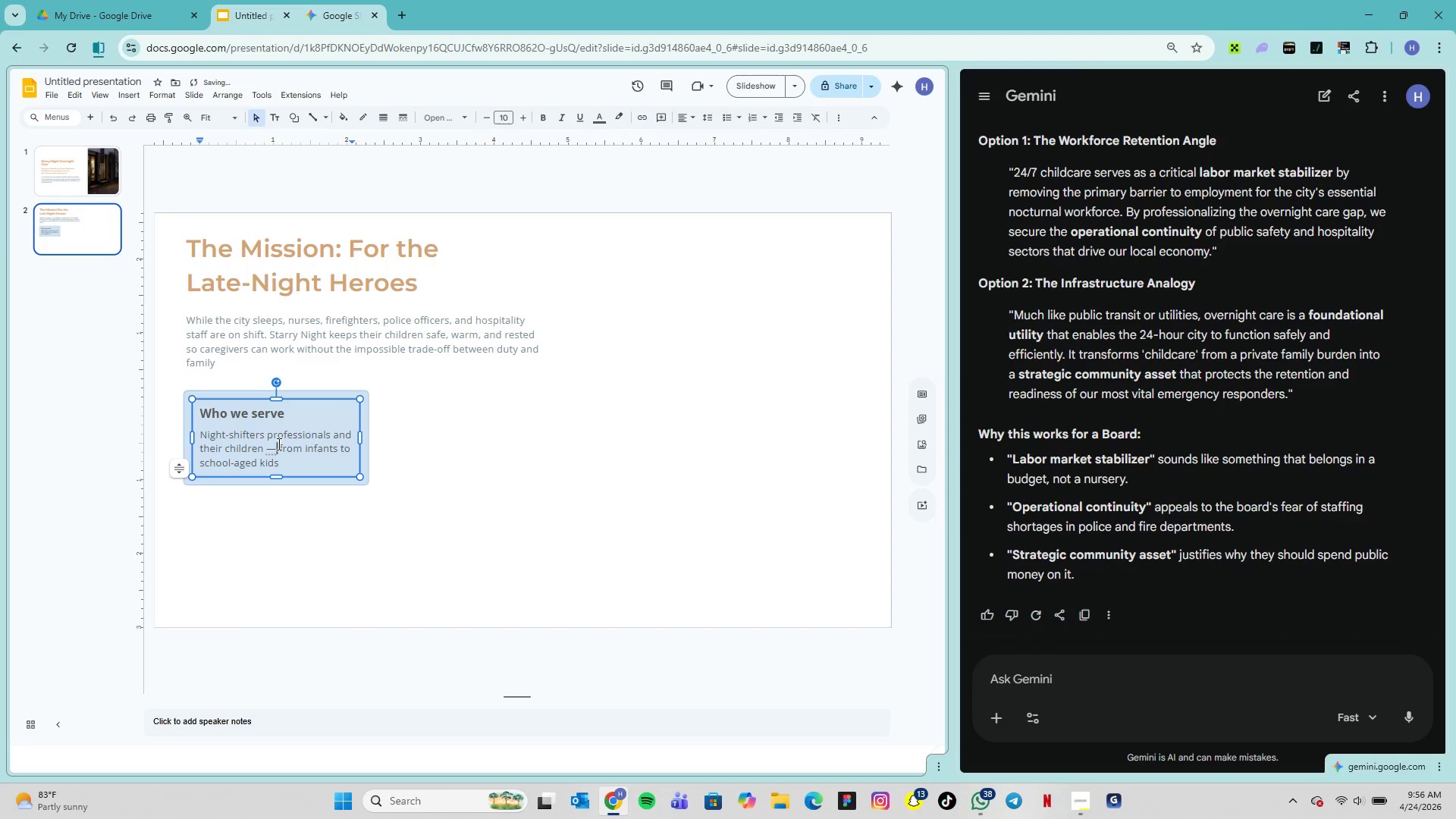 
key(Minus)
 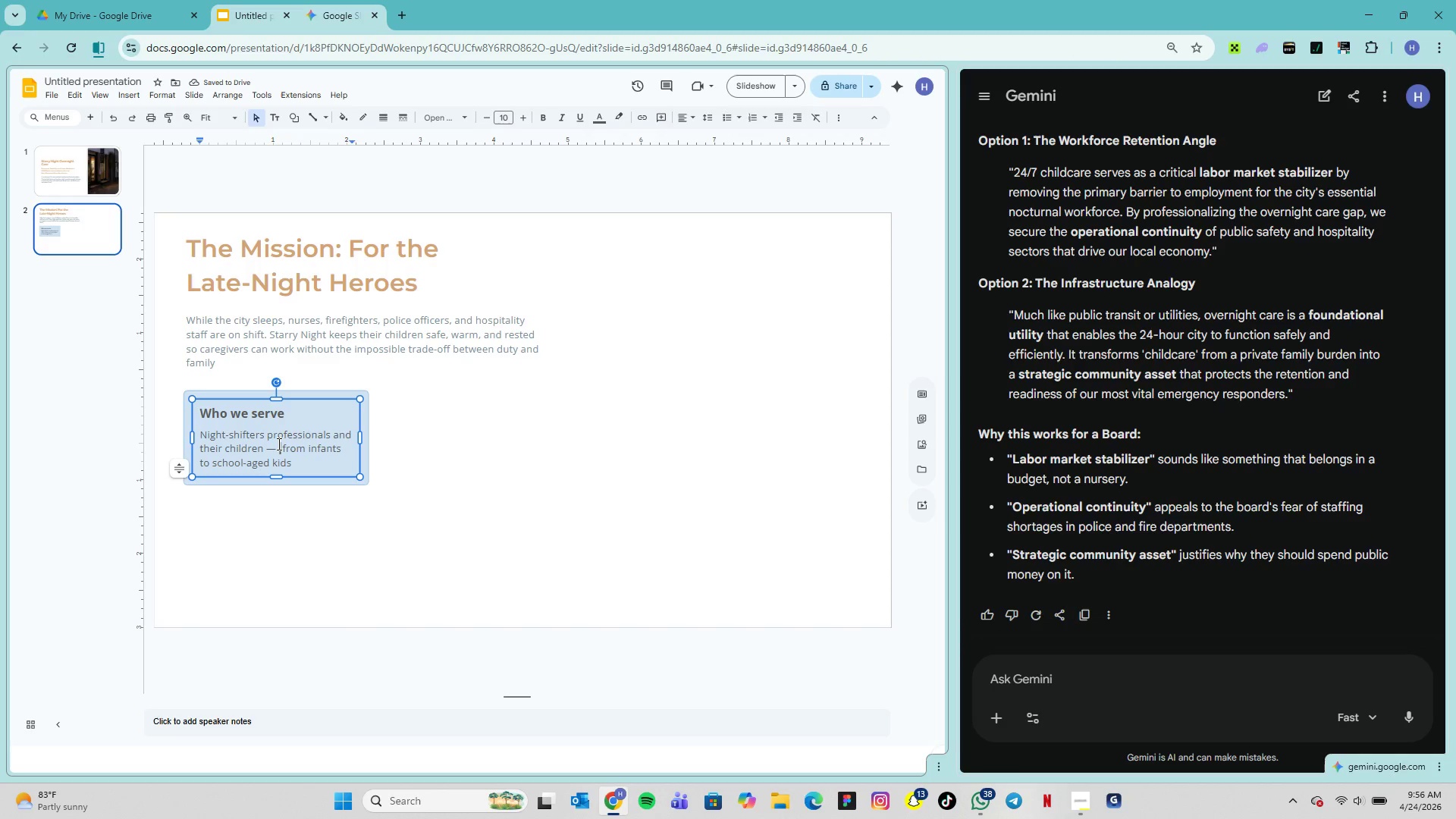 
wait(8.22)
 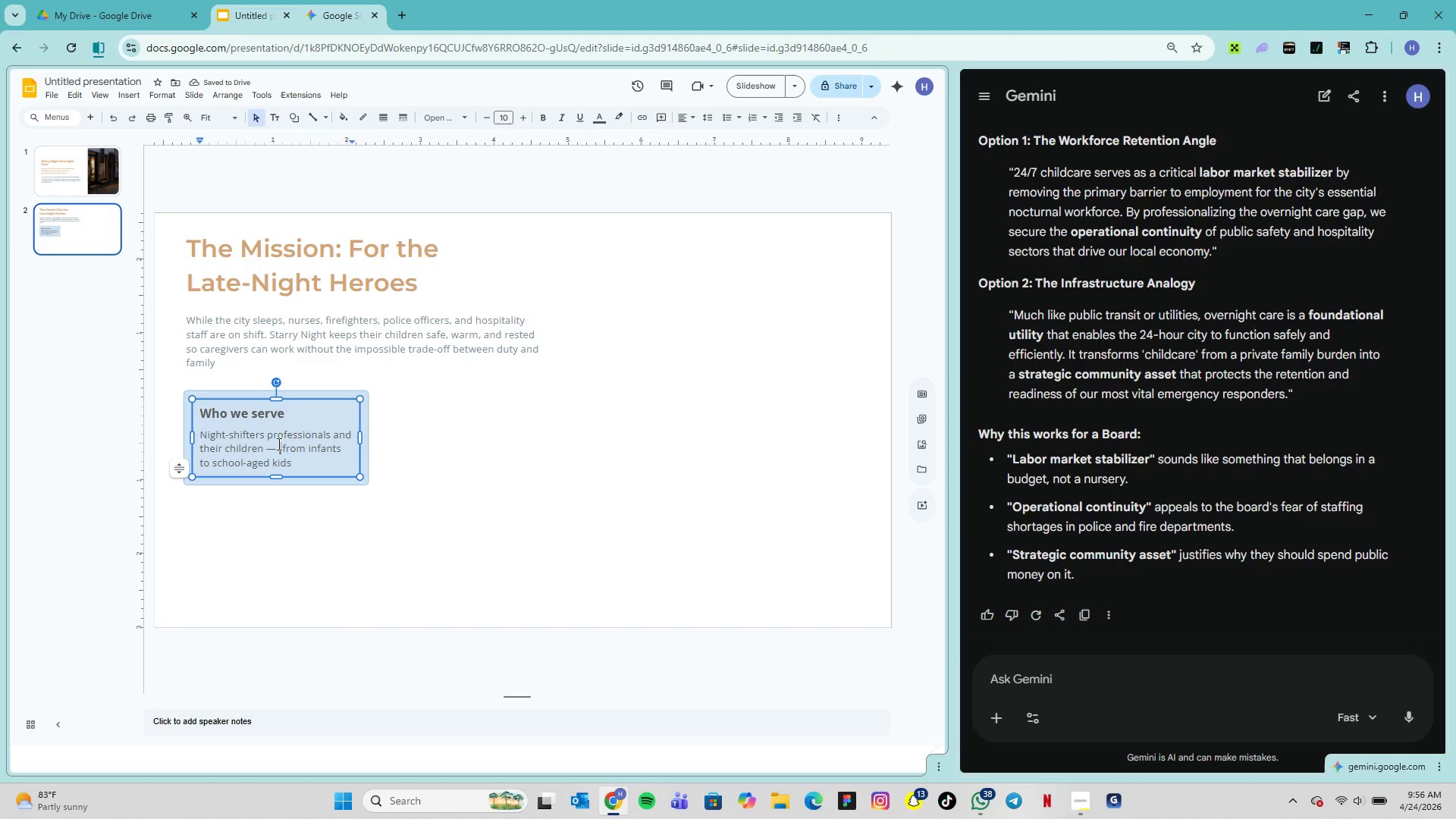 
key(Backspace)
 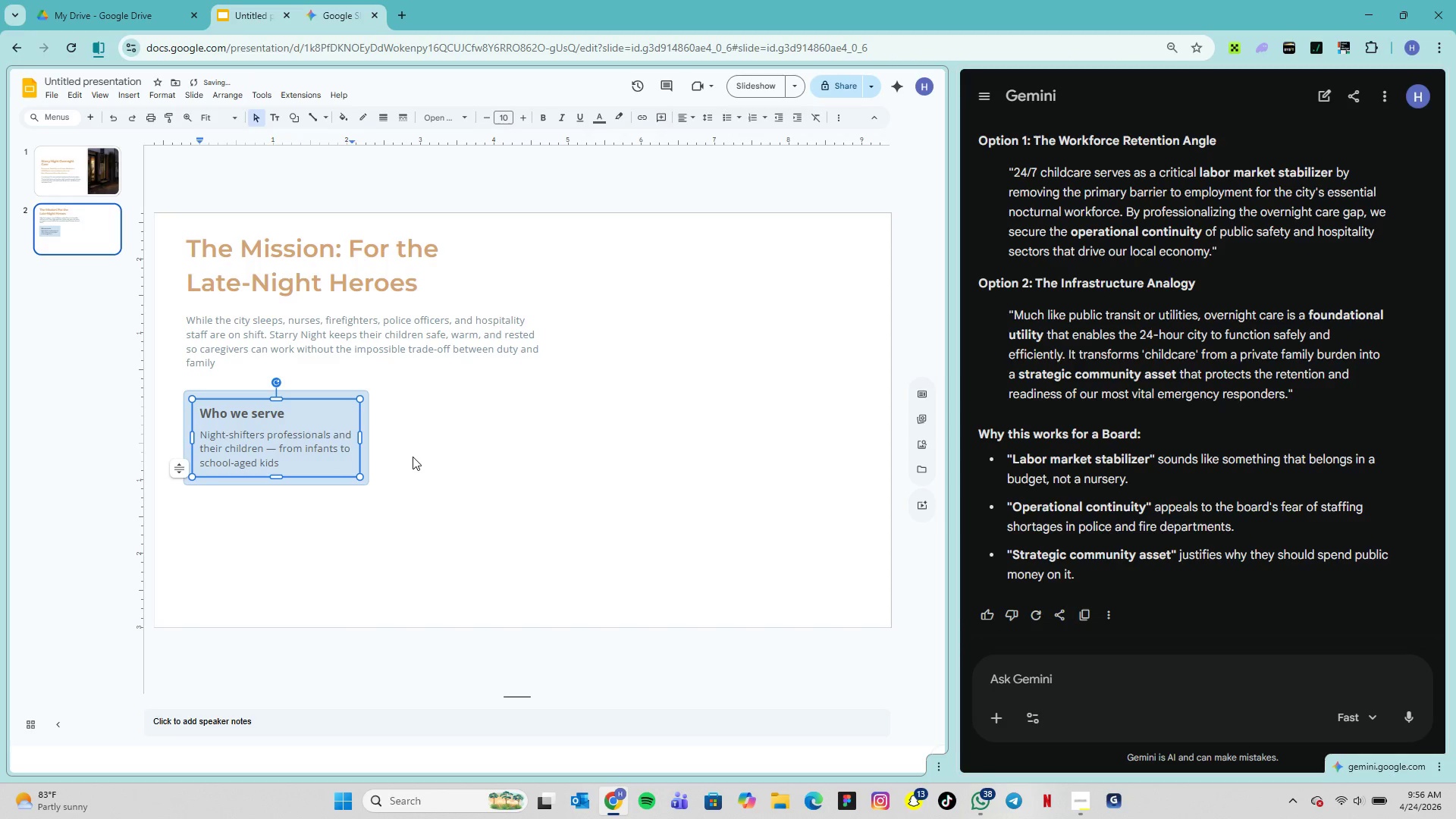 
left_click([413, 457])
 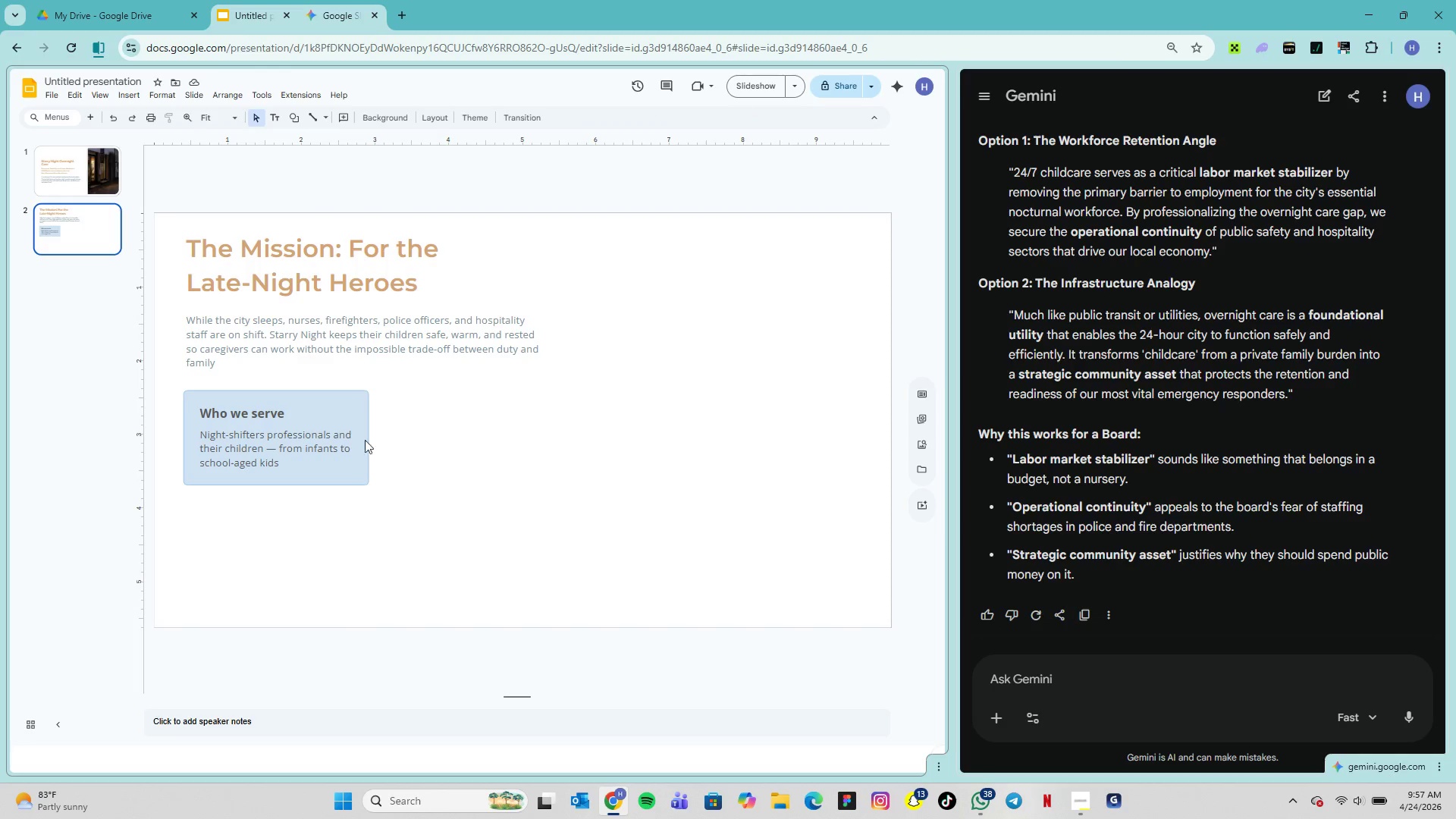 
wait(13.19)
 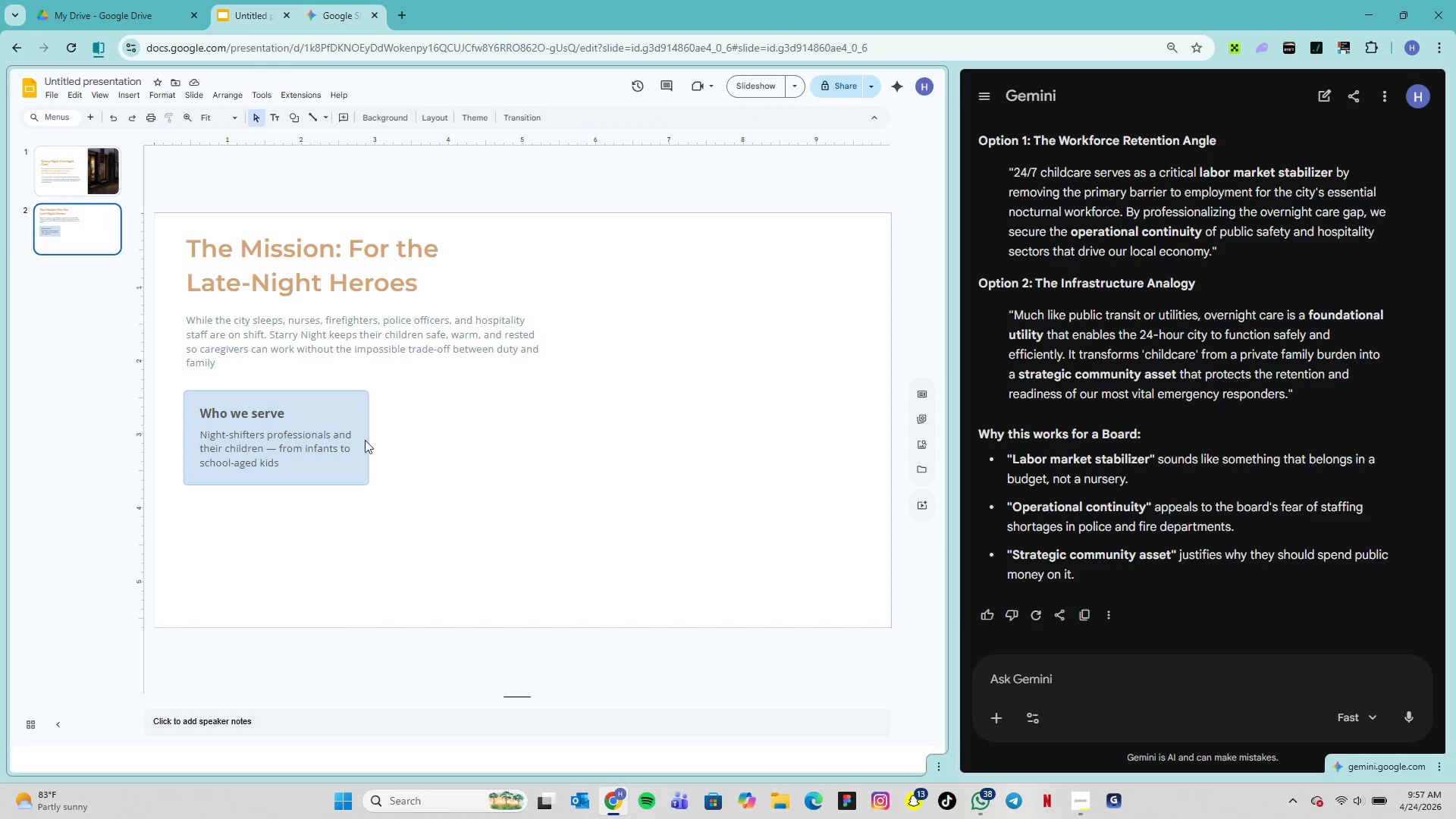 
left_click([391, 429])
 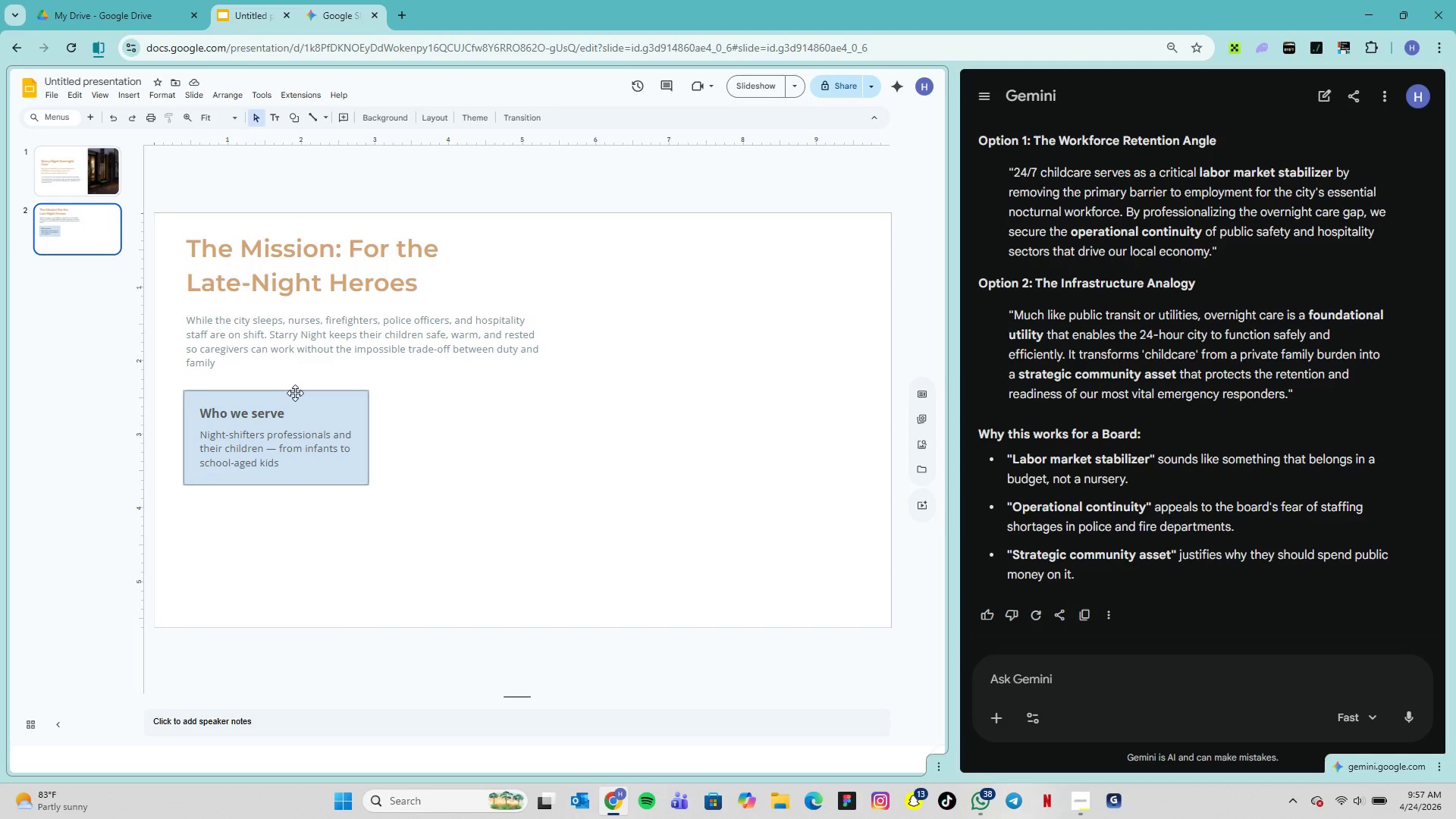 
wait(6.61)
 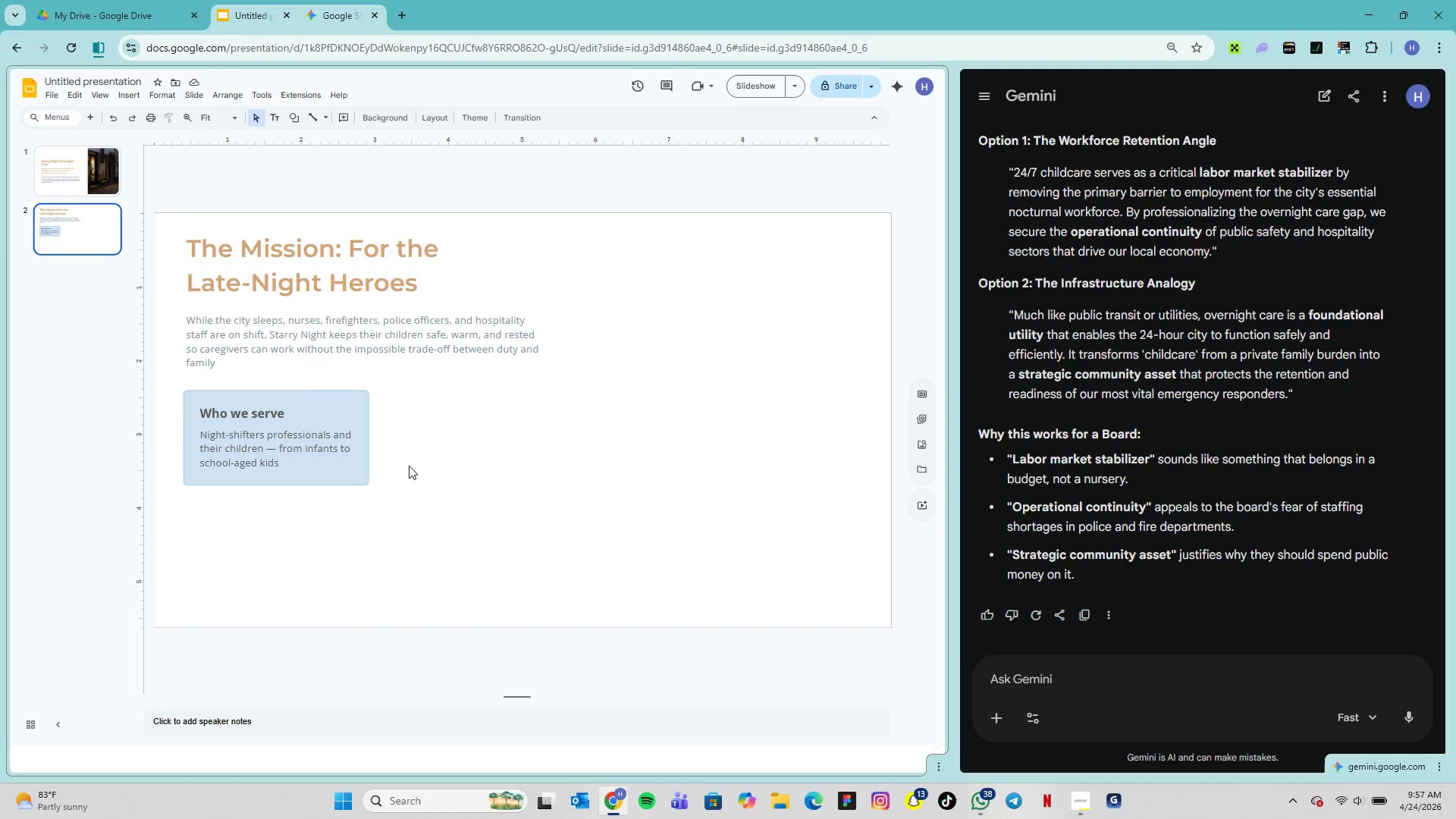 
left_click([283, 400])
 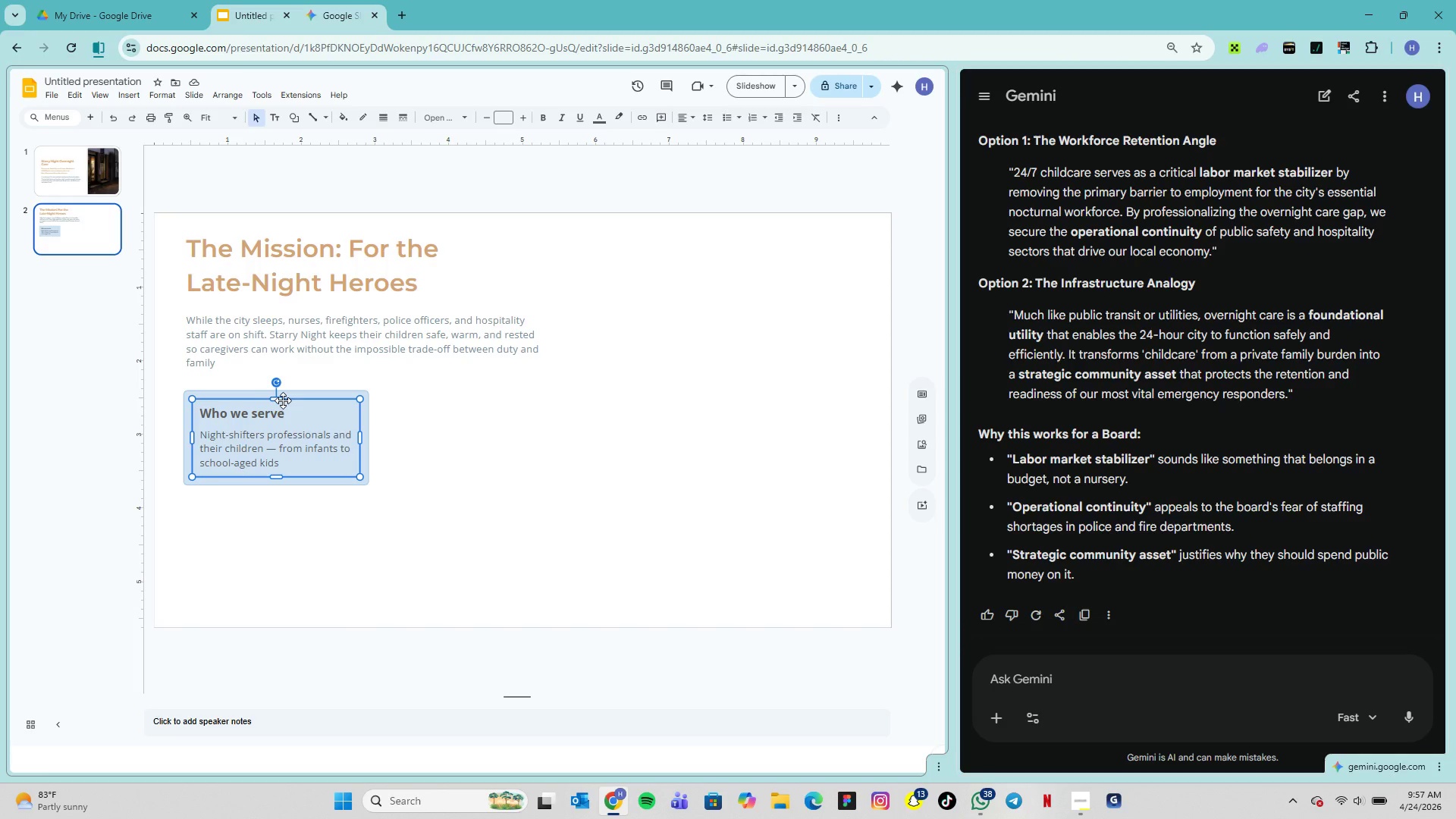 
hold_key(key=ShiftLeft, duration=1.47)
left_click([290, 391])
 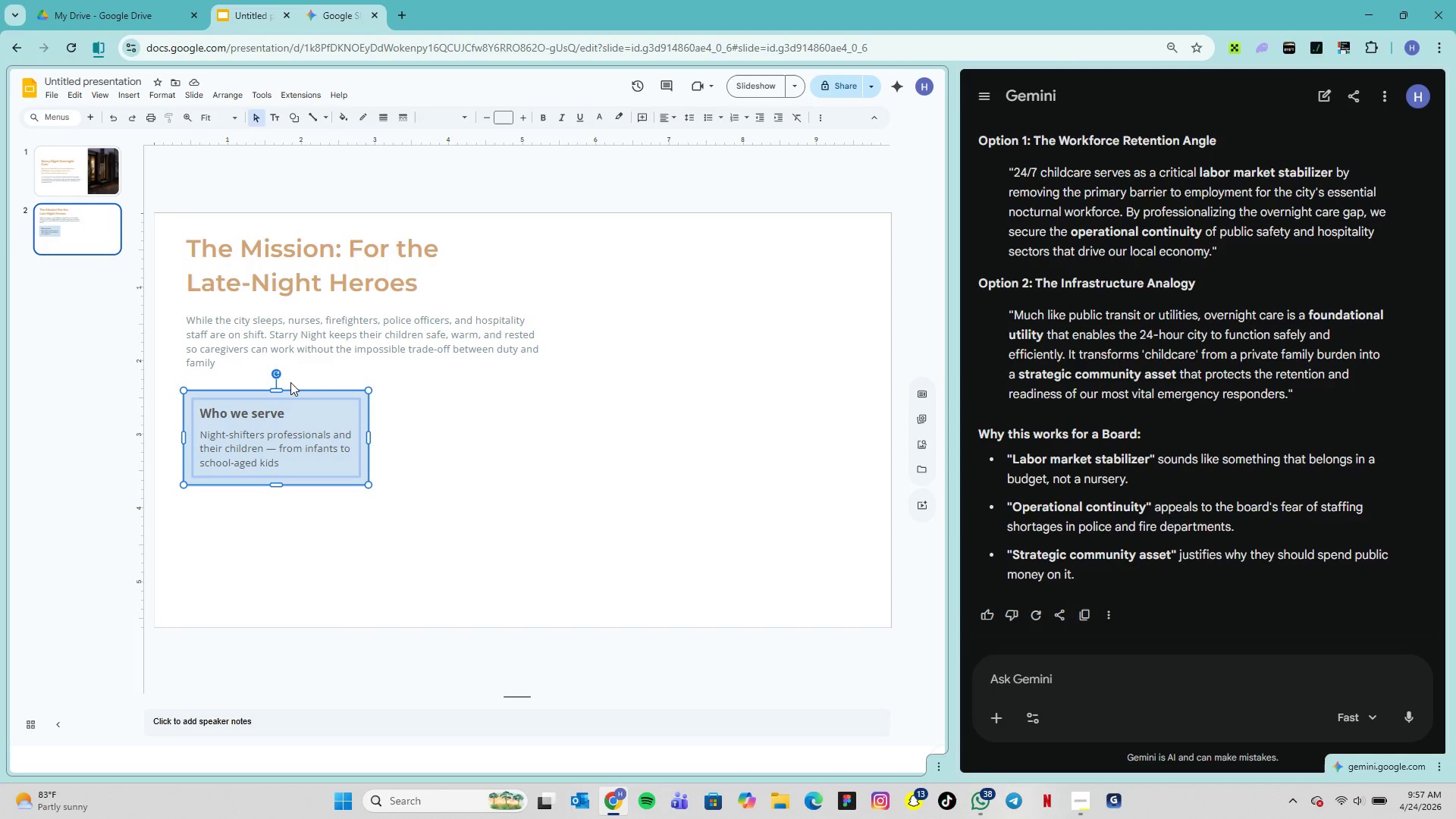 
key(Alt+Control+G)
 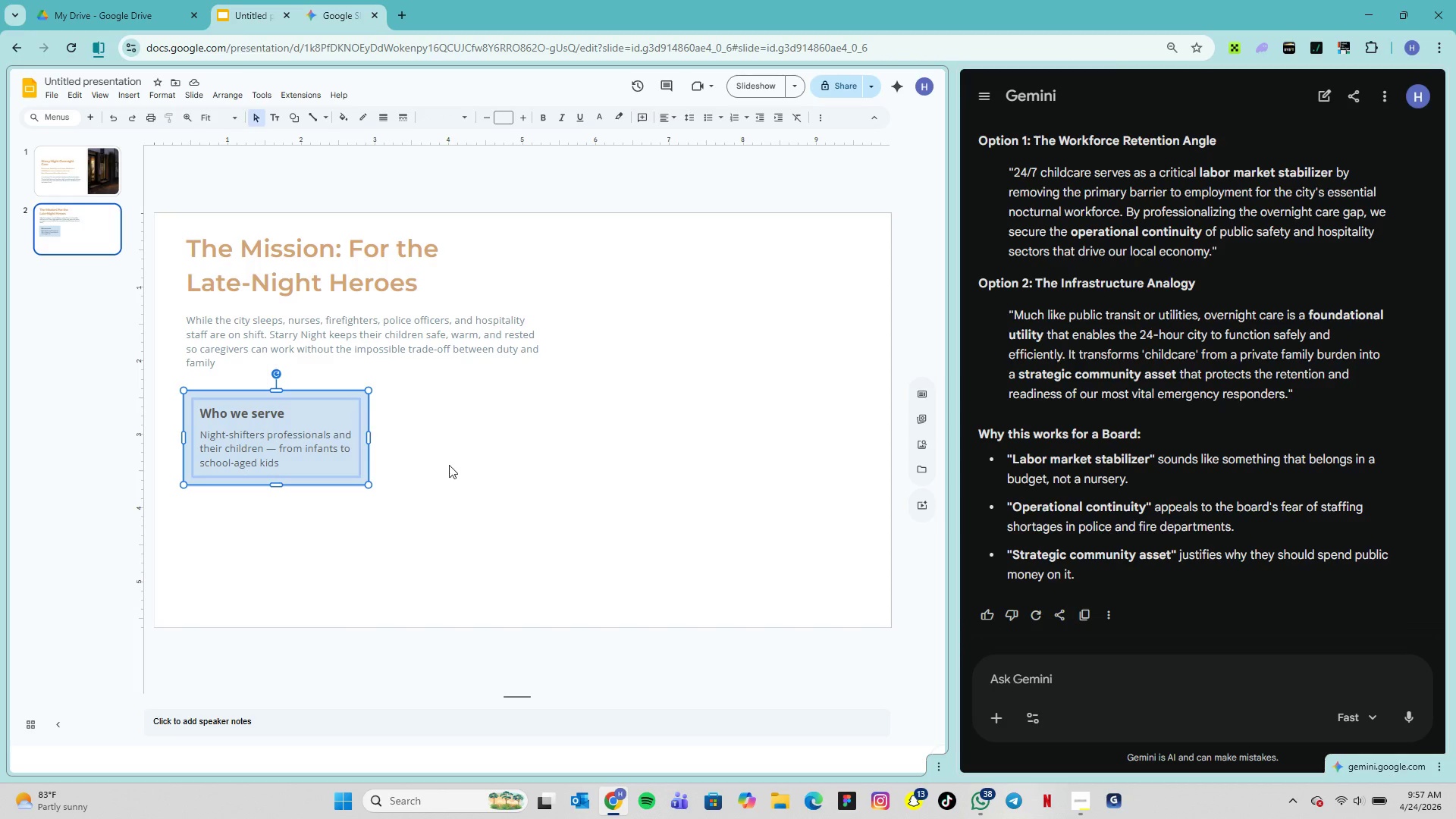 
key(Control+D)
 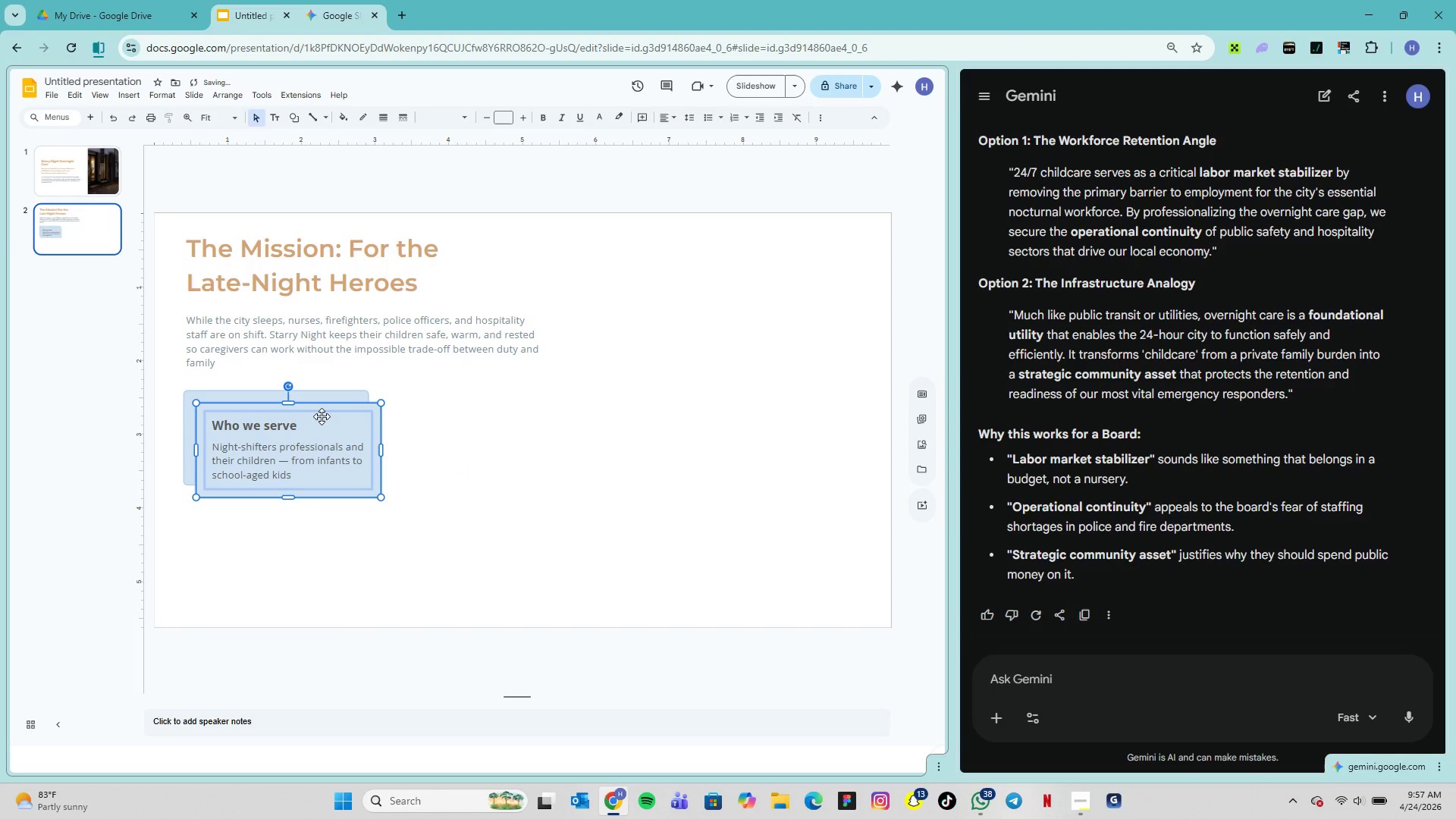 
left_click_drag(start_coordinate=[322, 416], to_coordinate=[507, 403])
 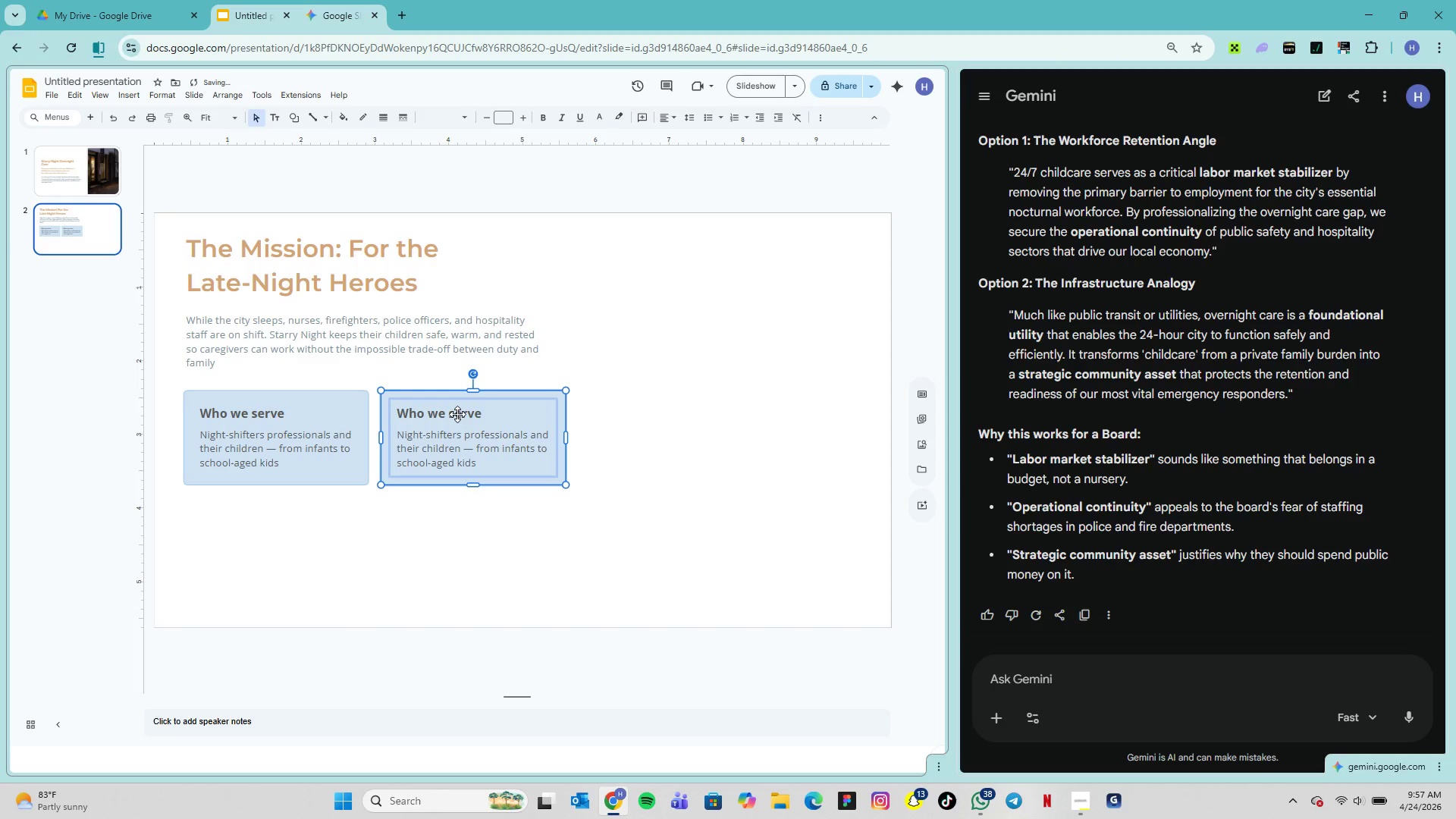 
left_click([457, 414])
 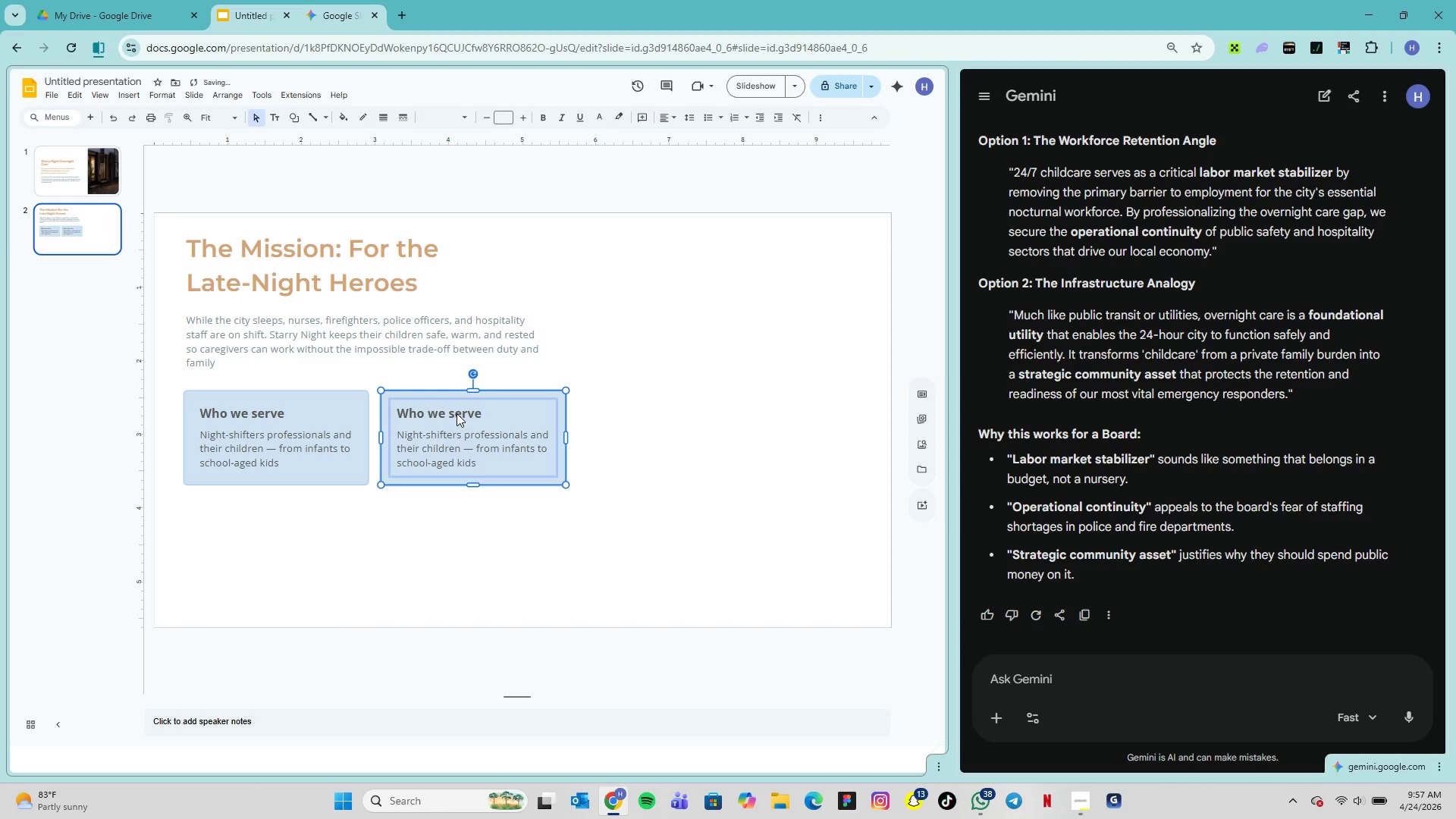 
triple_click([457, 413])
 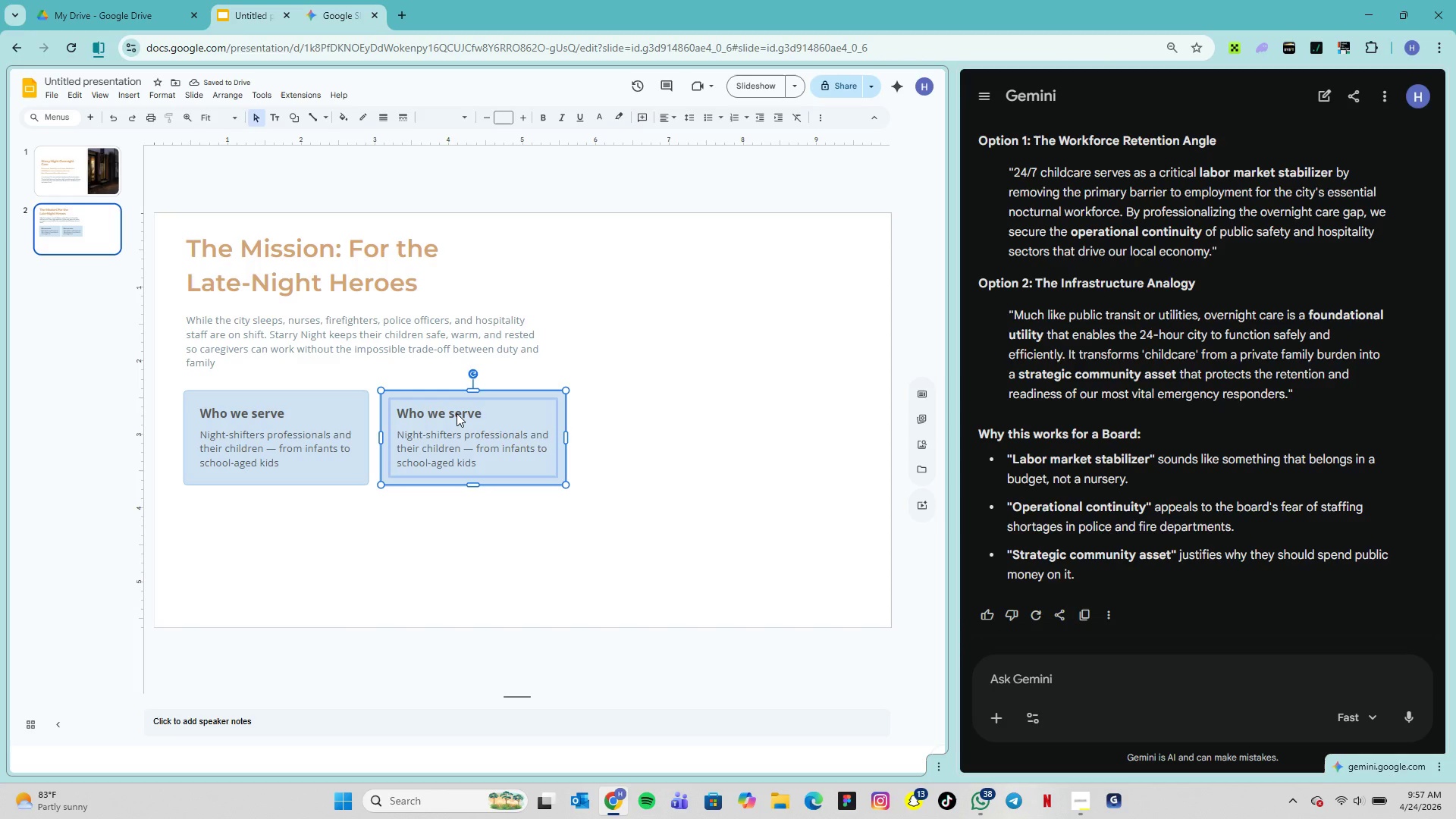 
triple_click([457, 413])
 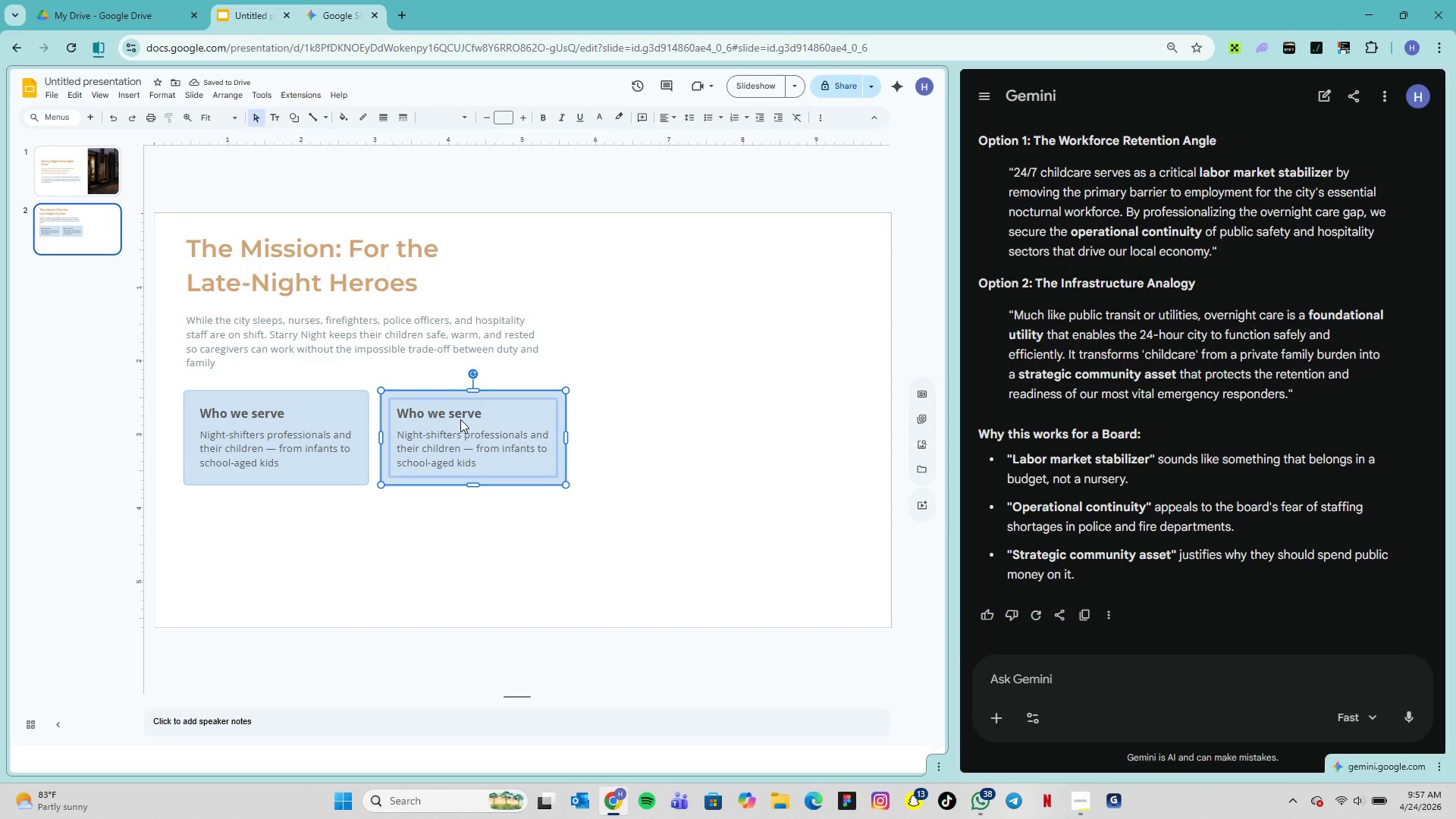 
double_click([460, 419])
 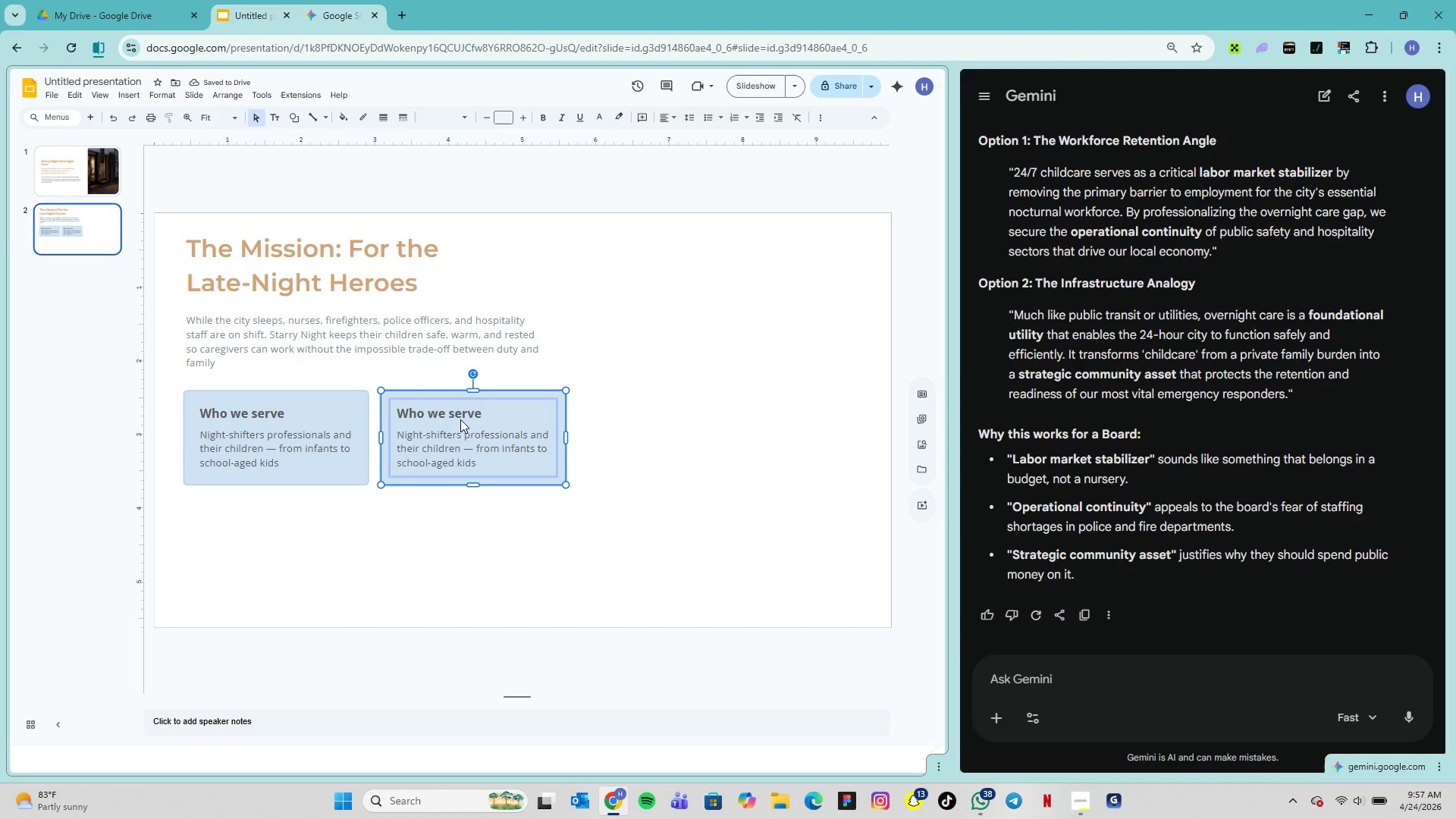 
triple_click([460, 419])
 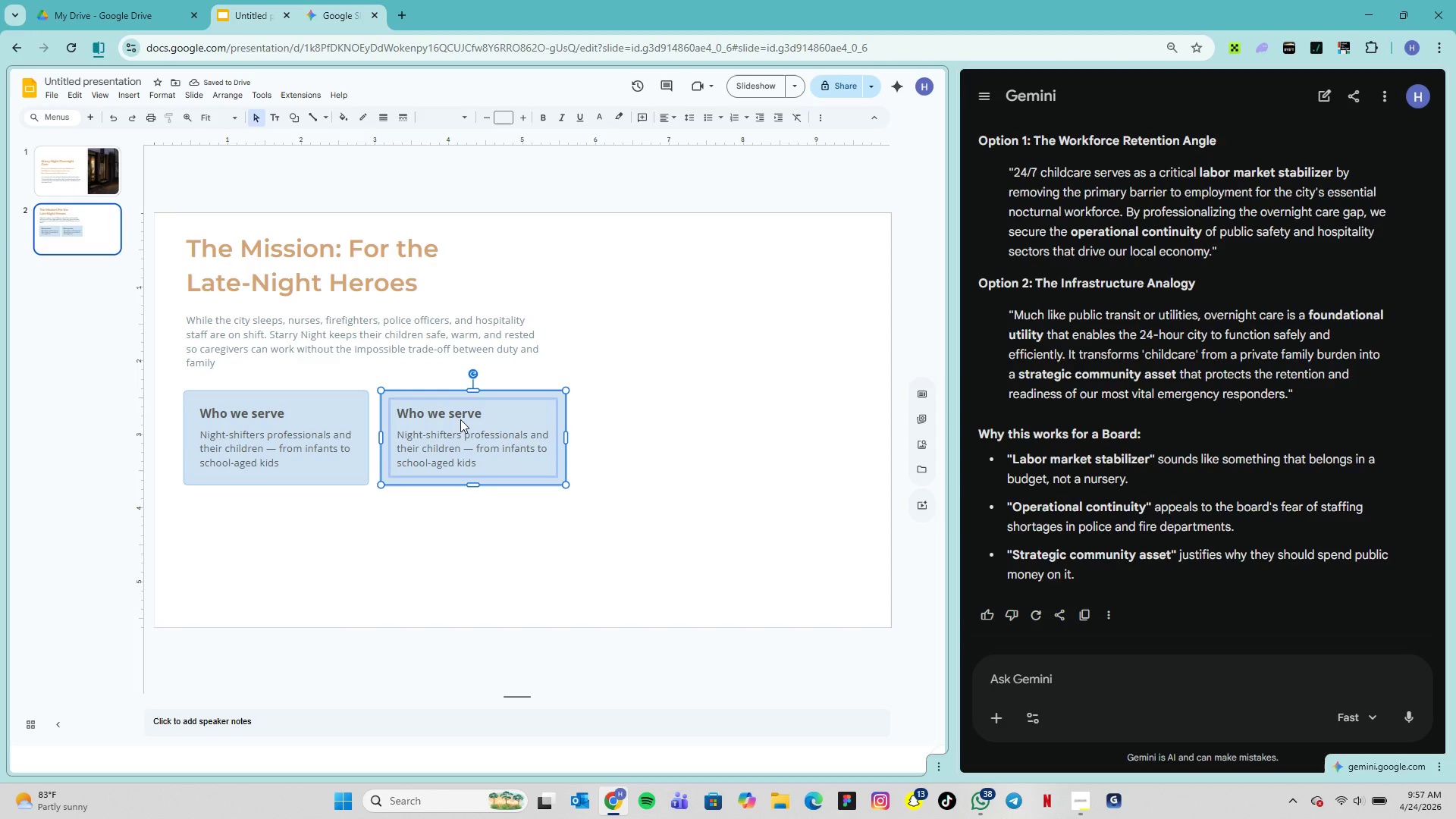 
triple_click([460, 419])
 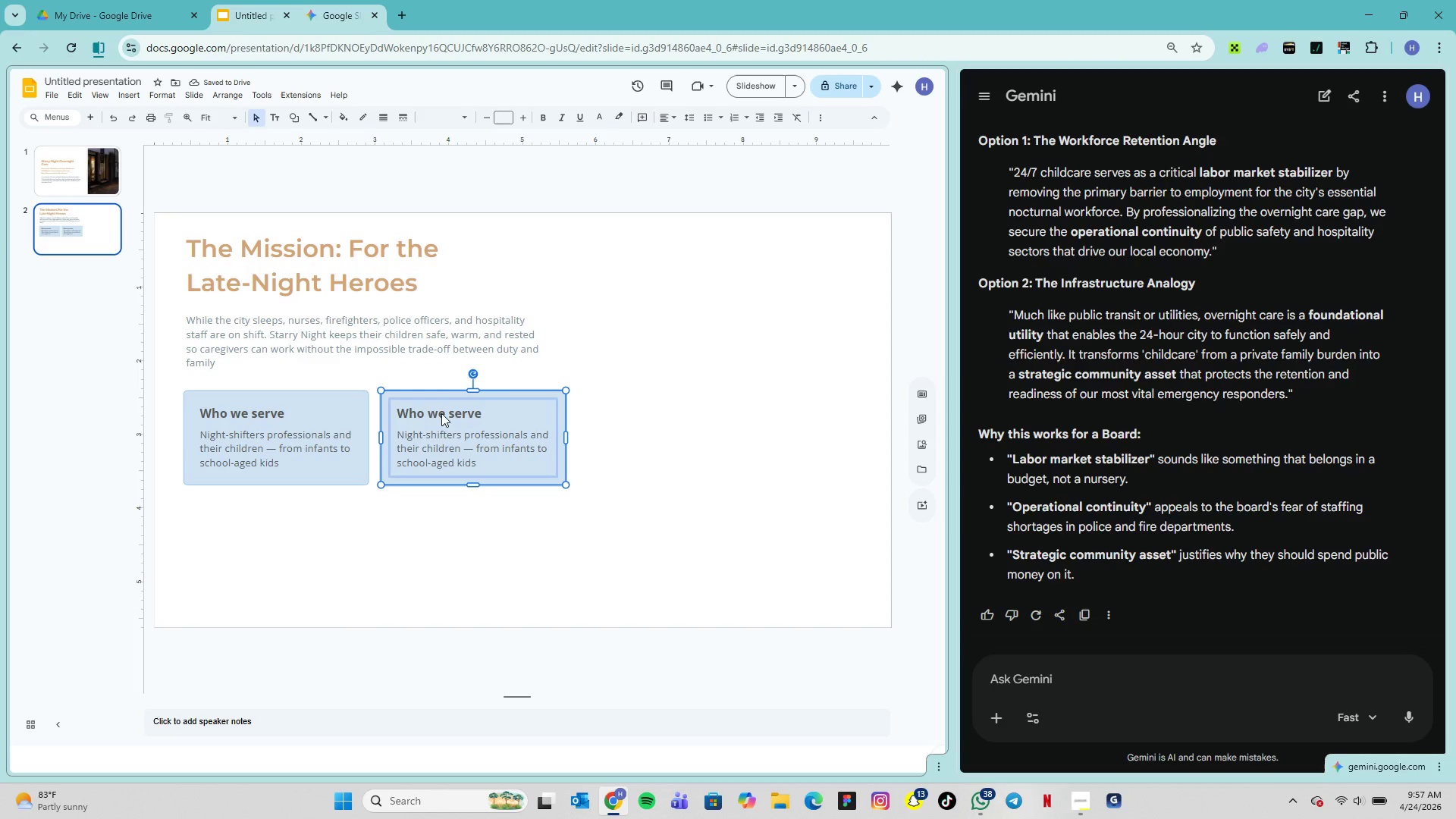 
double_click([441, 413])
 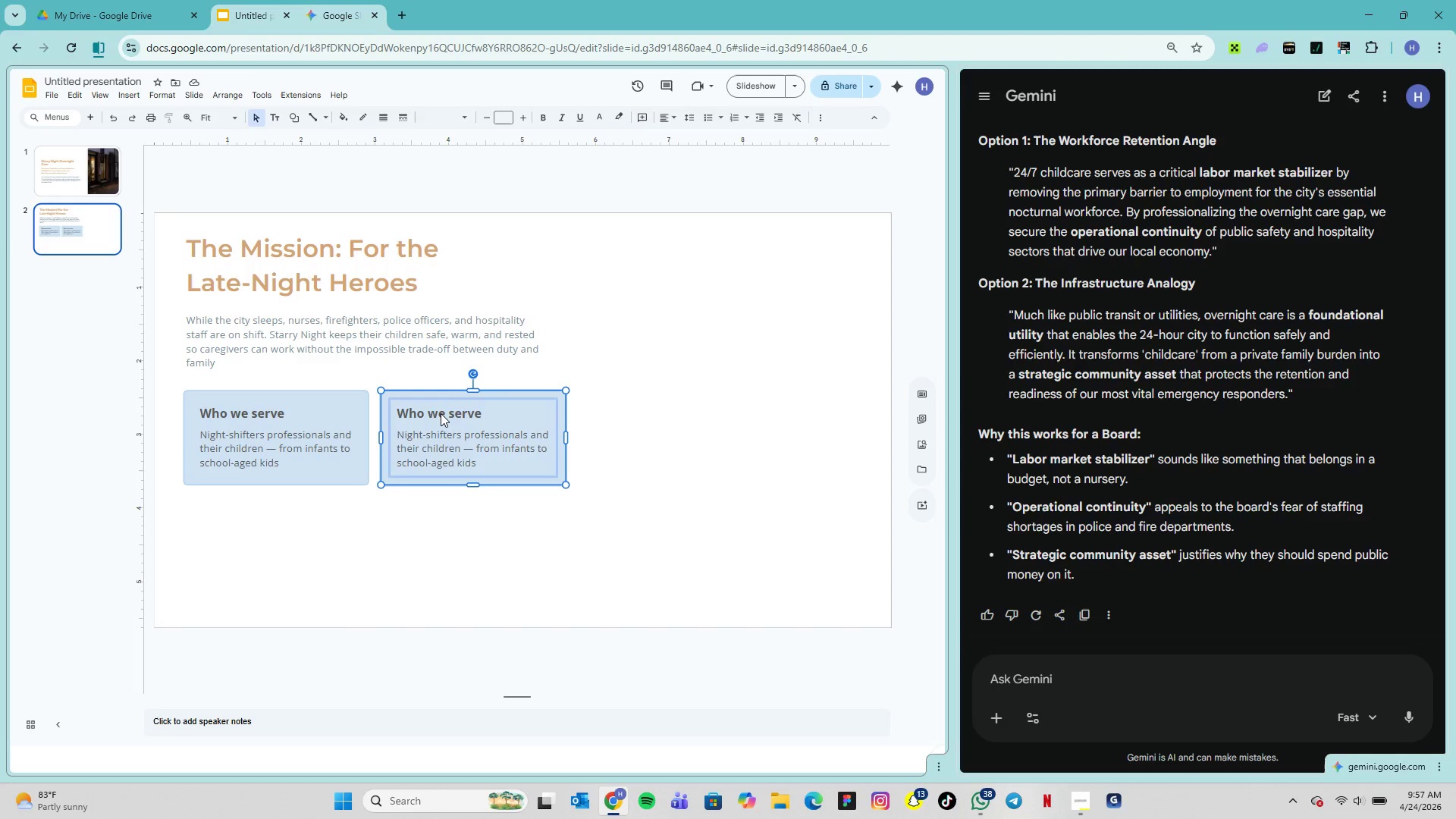 
triple_click([441, 413])
 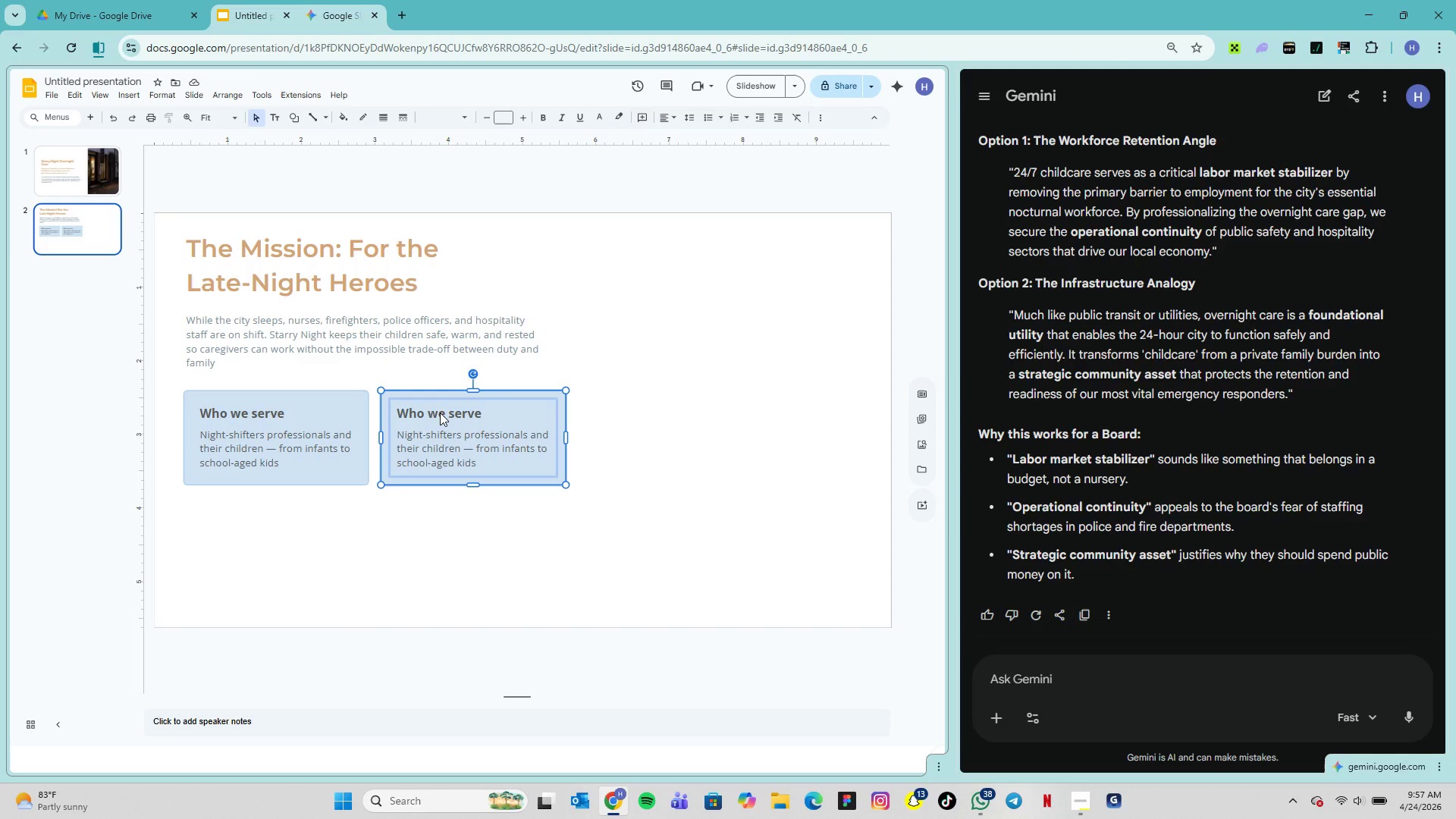 
triple_click([440, 413])
 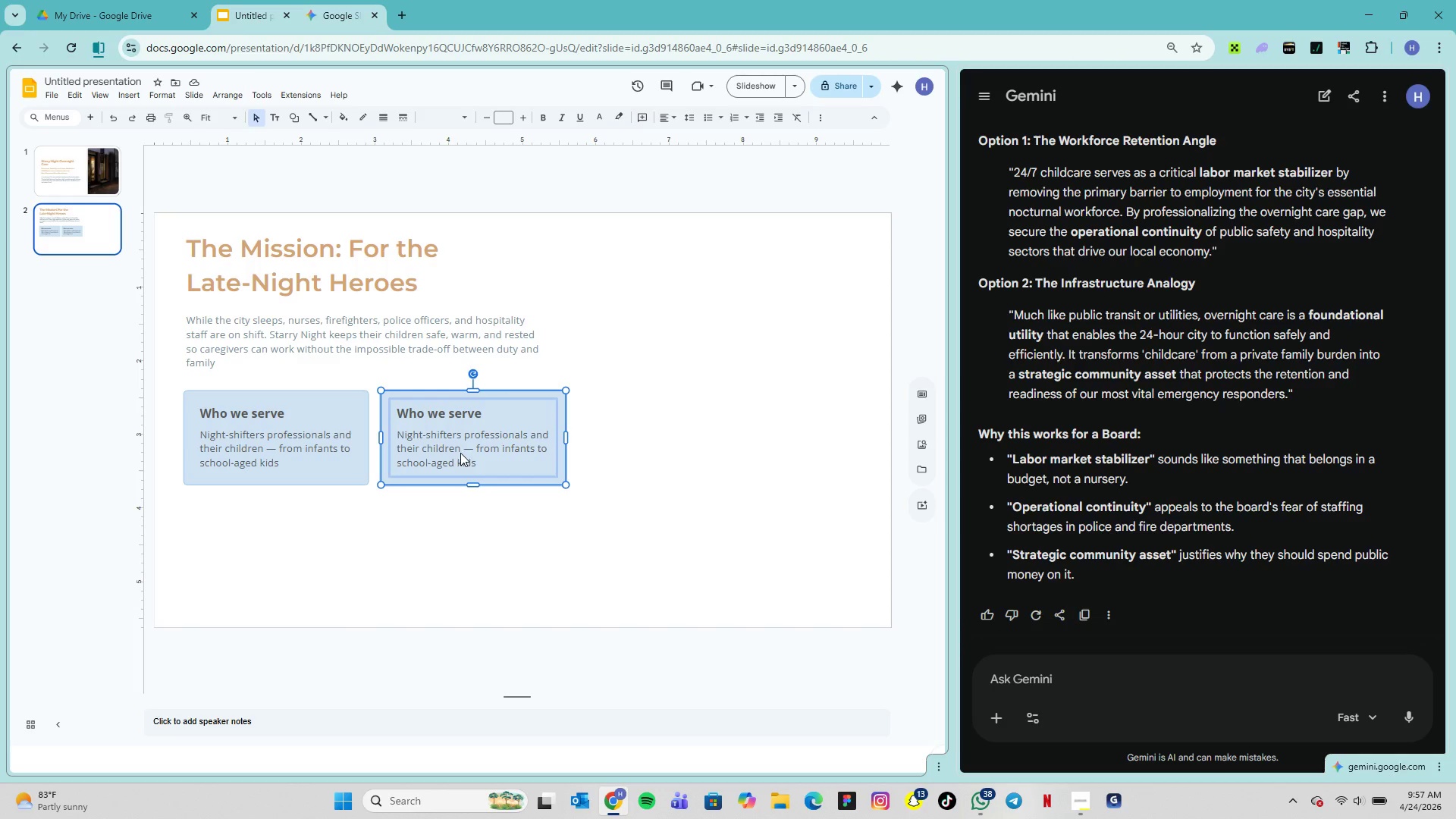 
double_click([460, 453])
 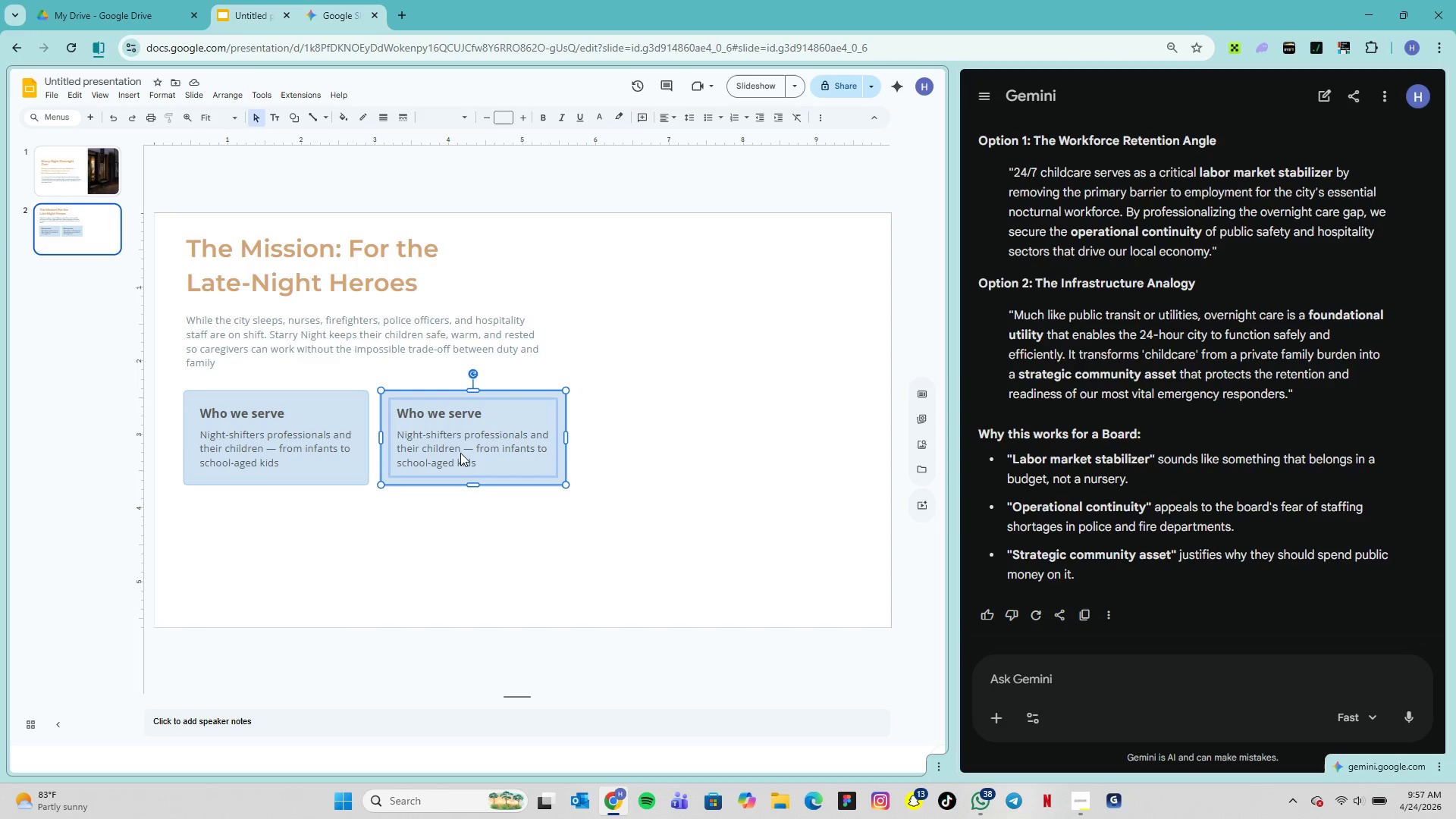 
triple_click([460, 453])
 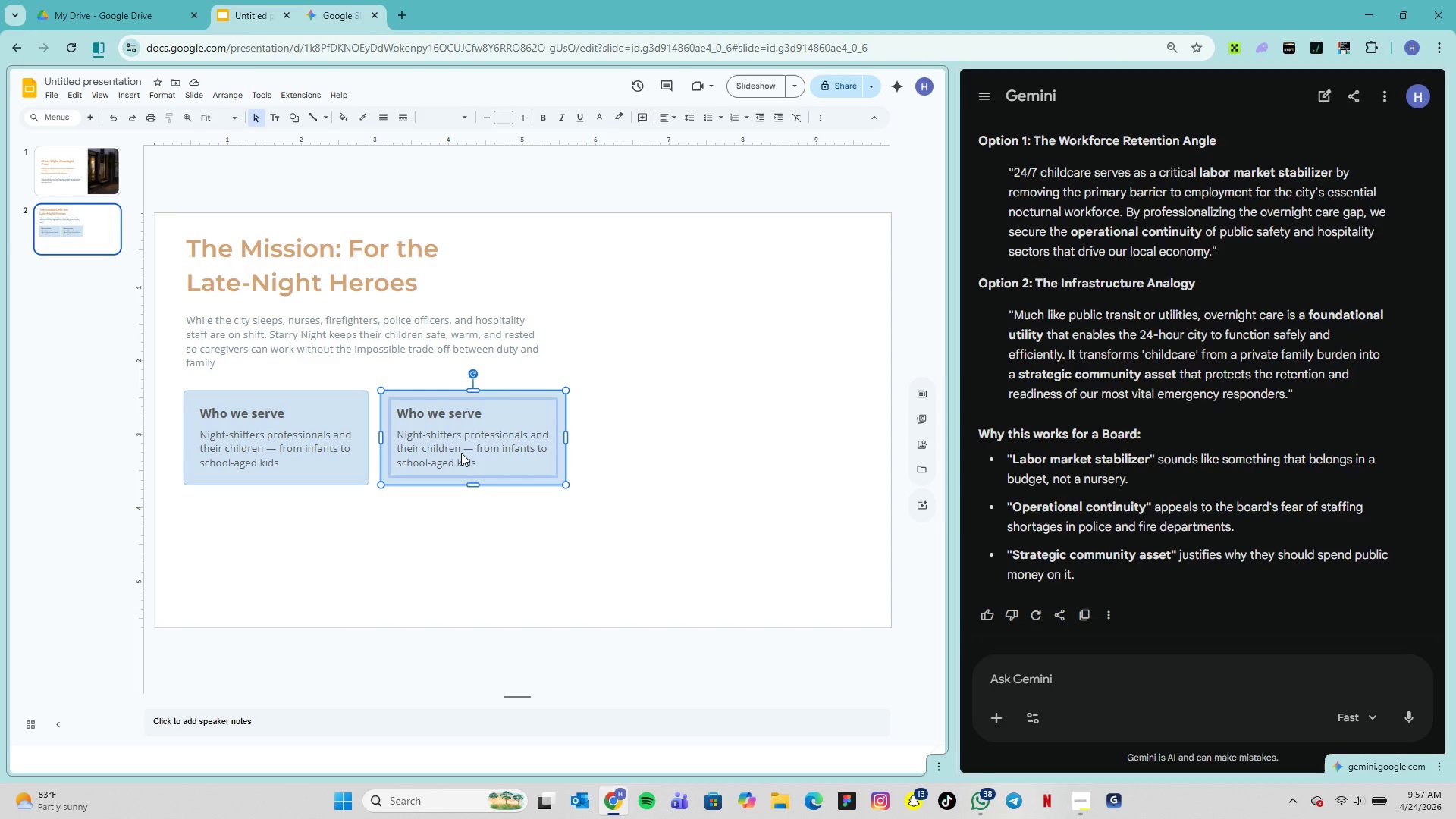 
triple_click([461, 453])
 